 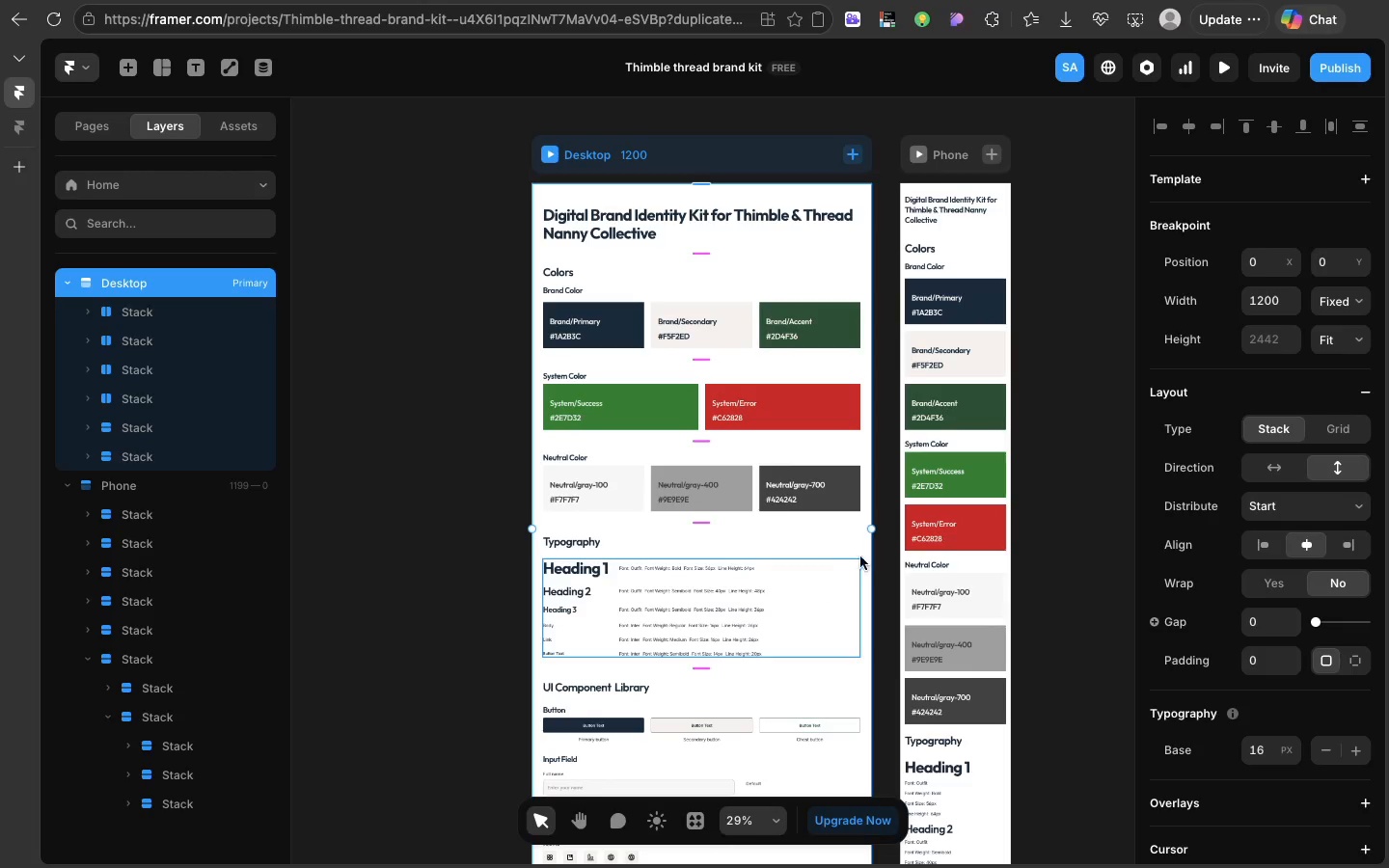 
left_click([853, 549])
 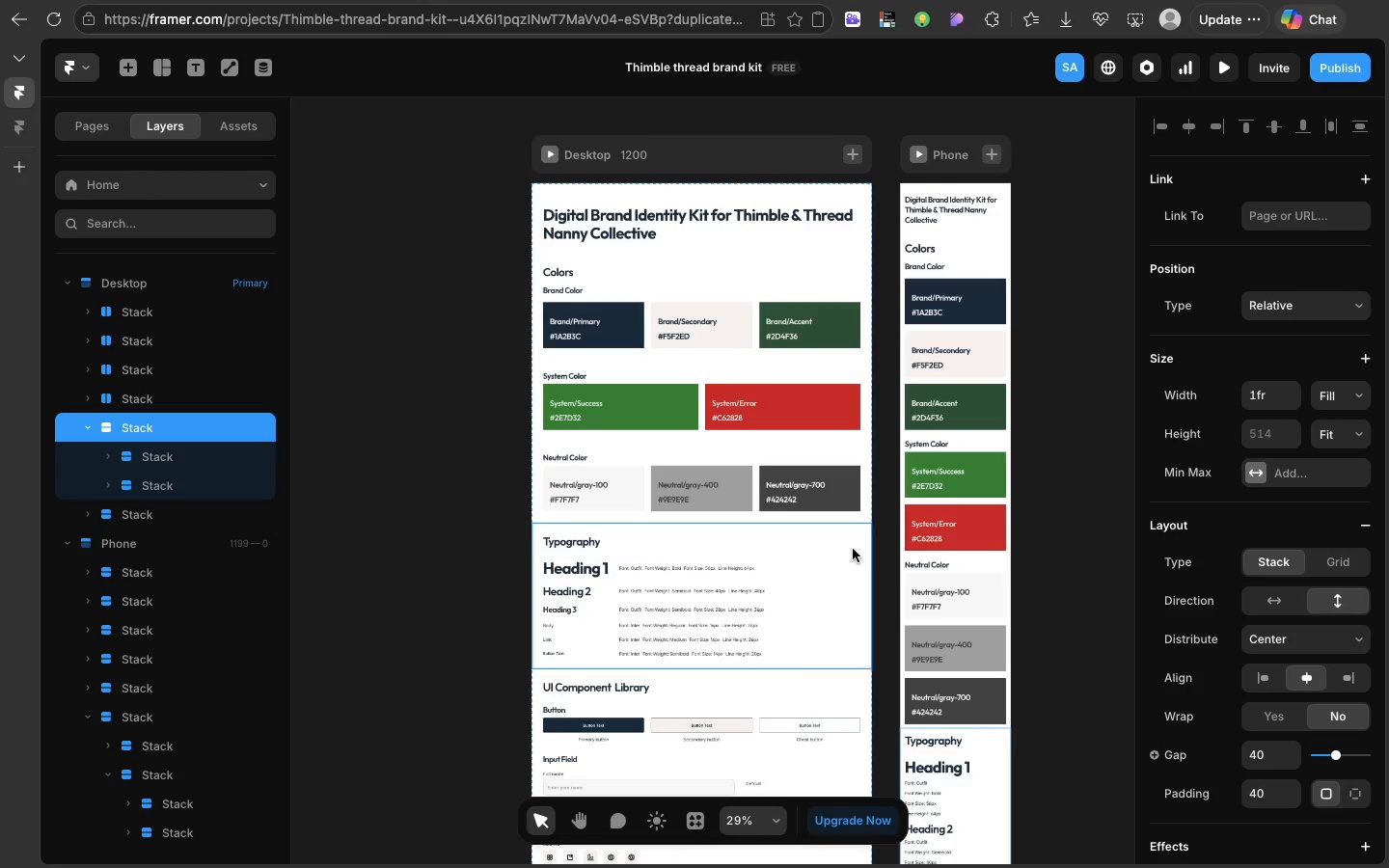 
wait(5.8)
 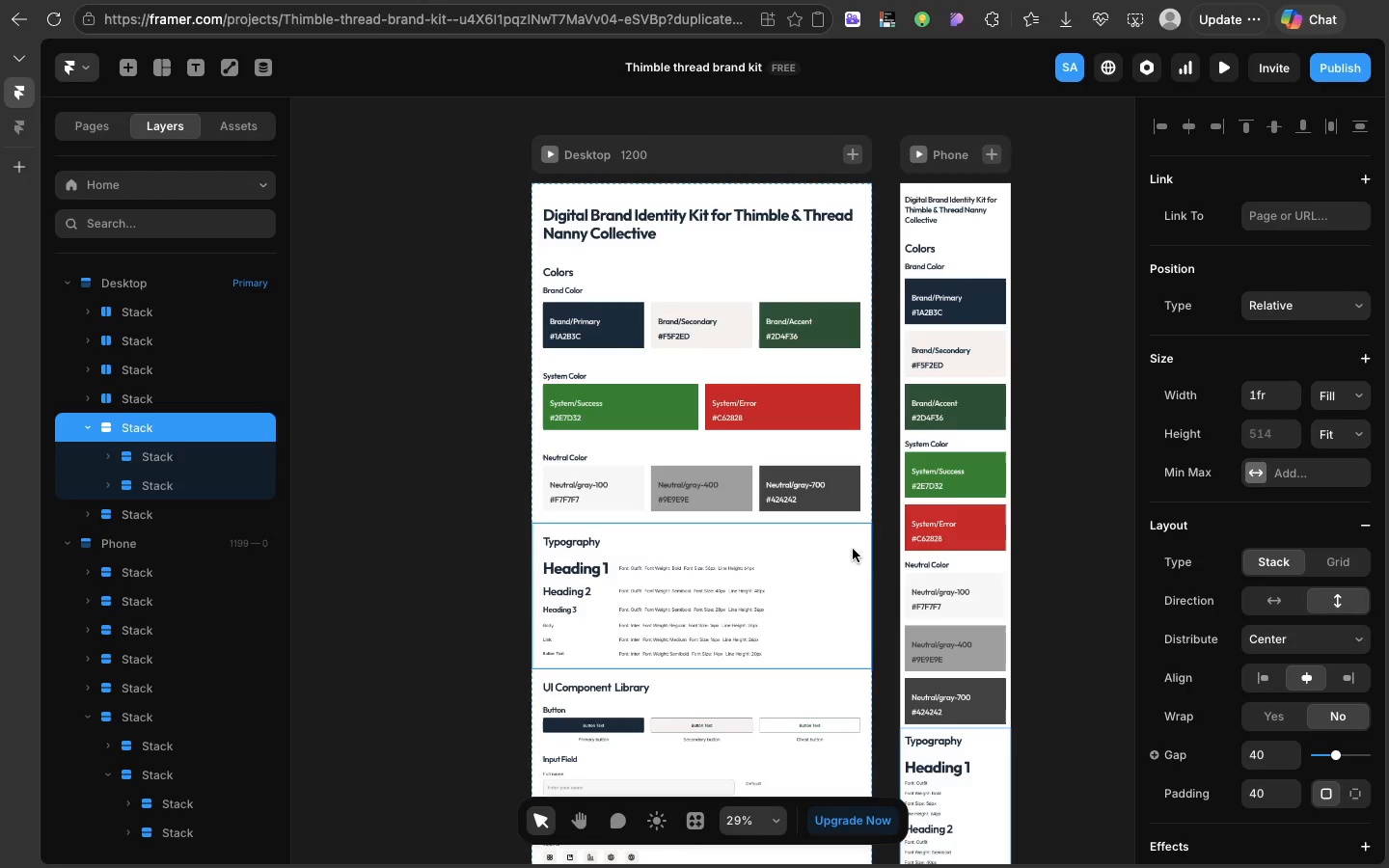 
scroll: coordinate [853, 549], scroll_direction: down, amount: 2.0
 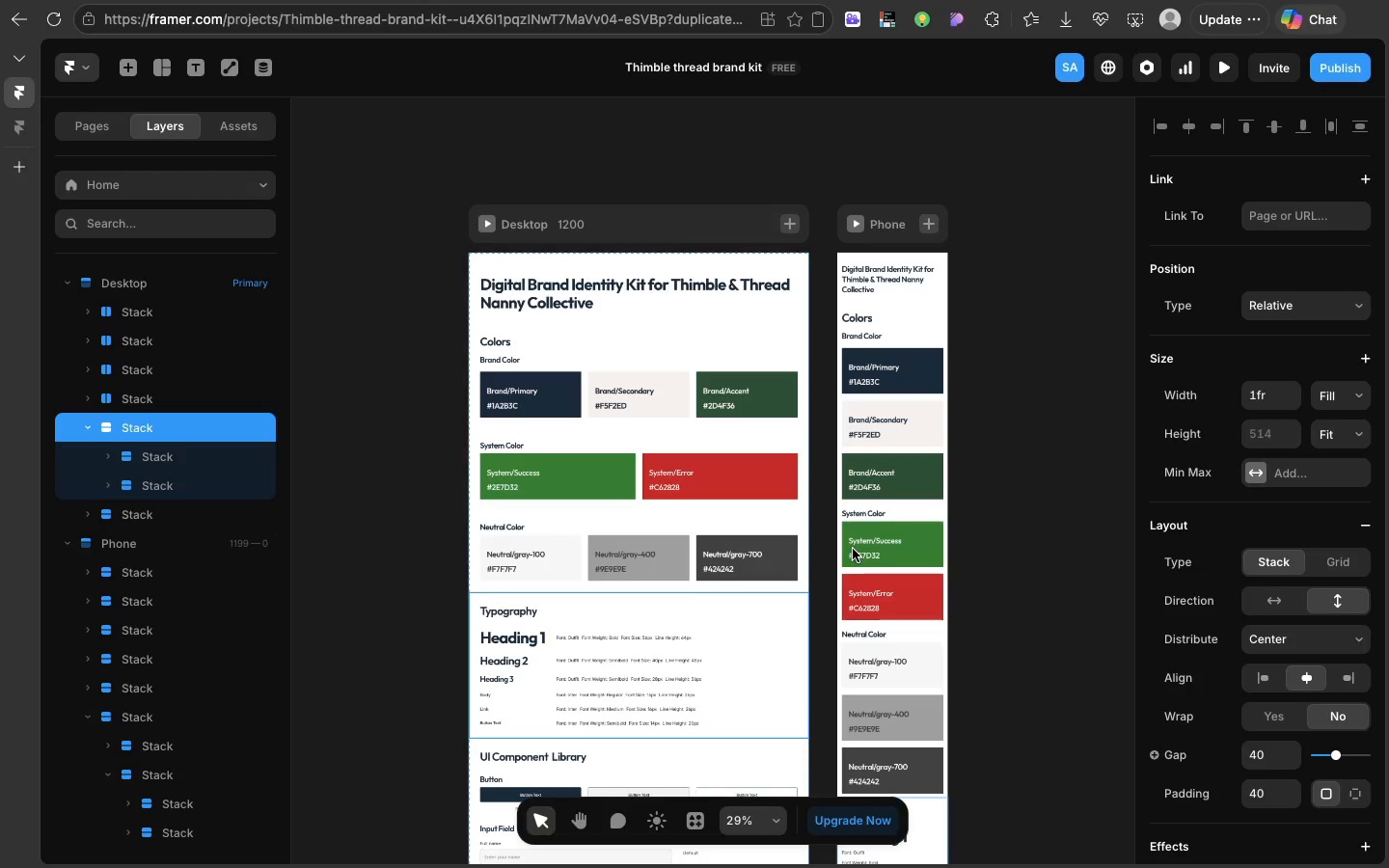 
wait(24.12)
 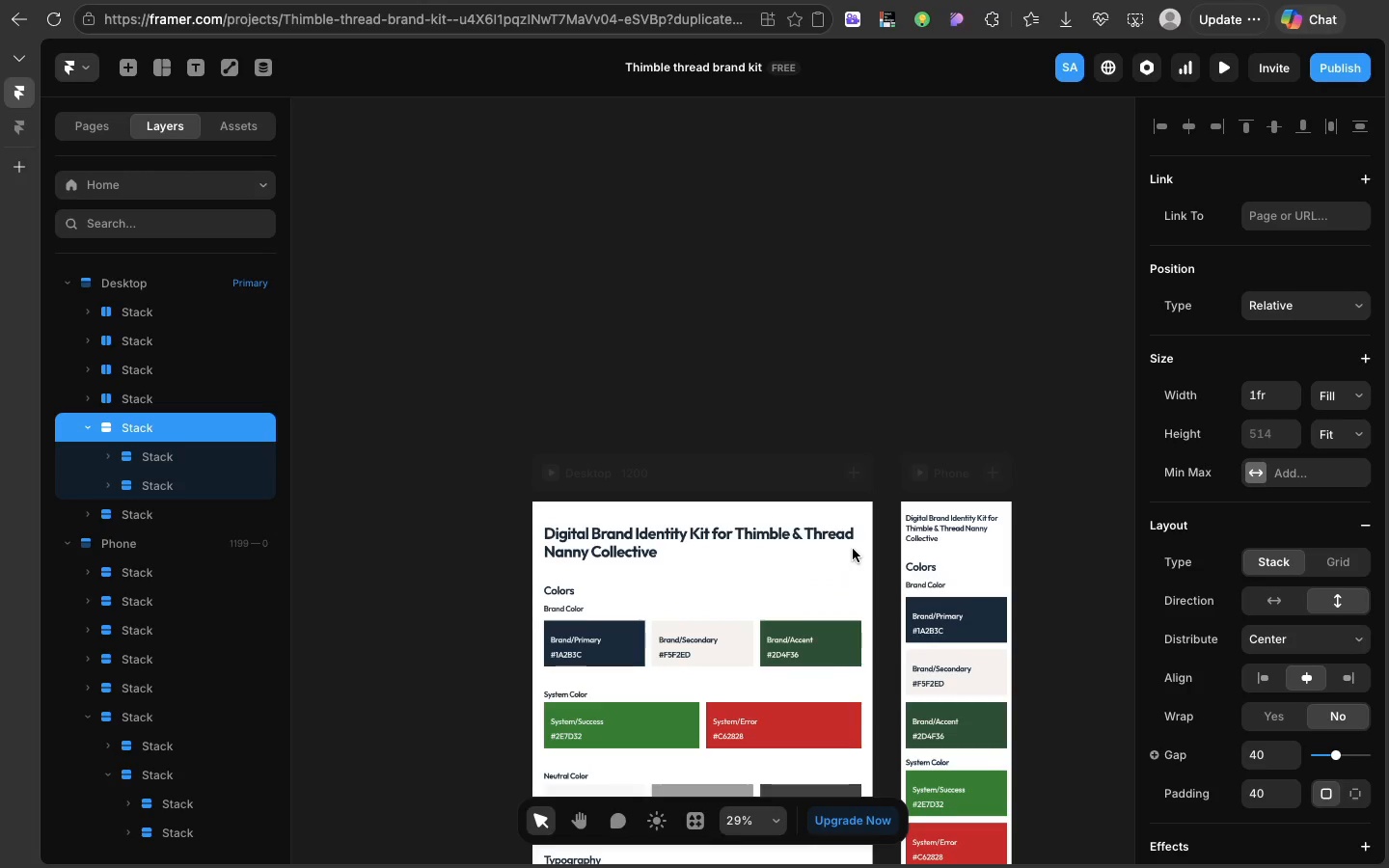 
right_click([853, 549])
 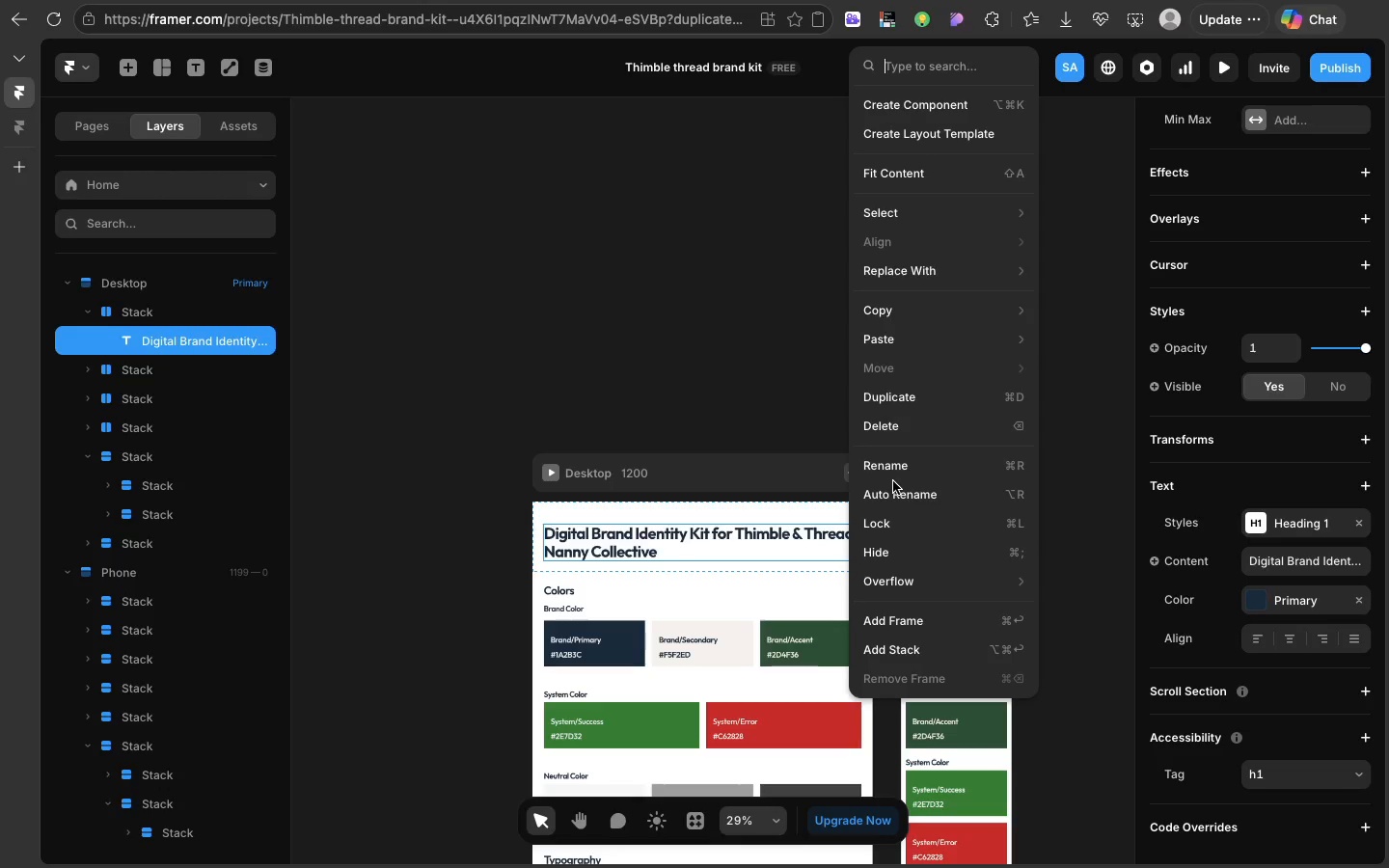 
scroll: coordinate [853, 549], scroll_direction: up, amount: 45.0
 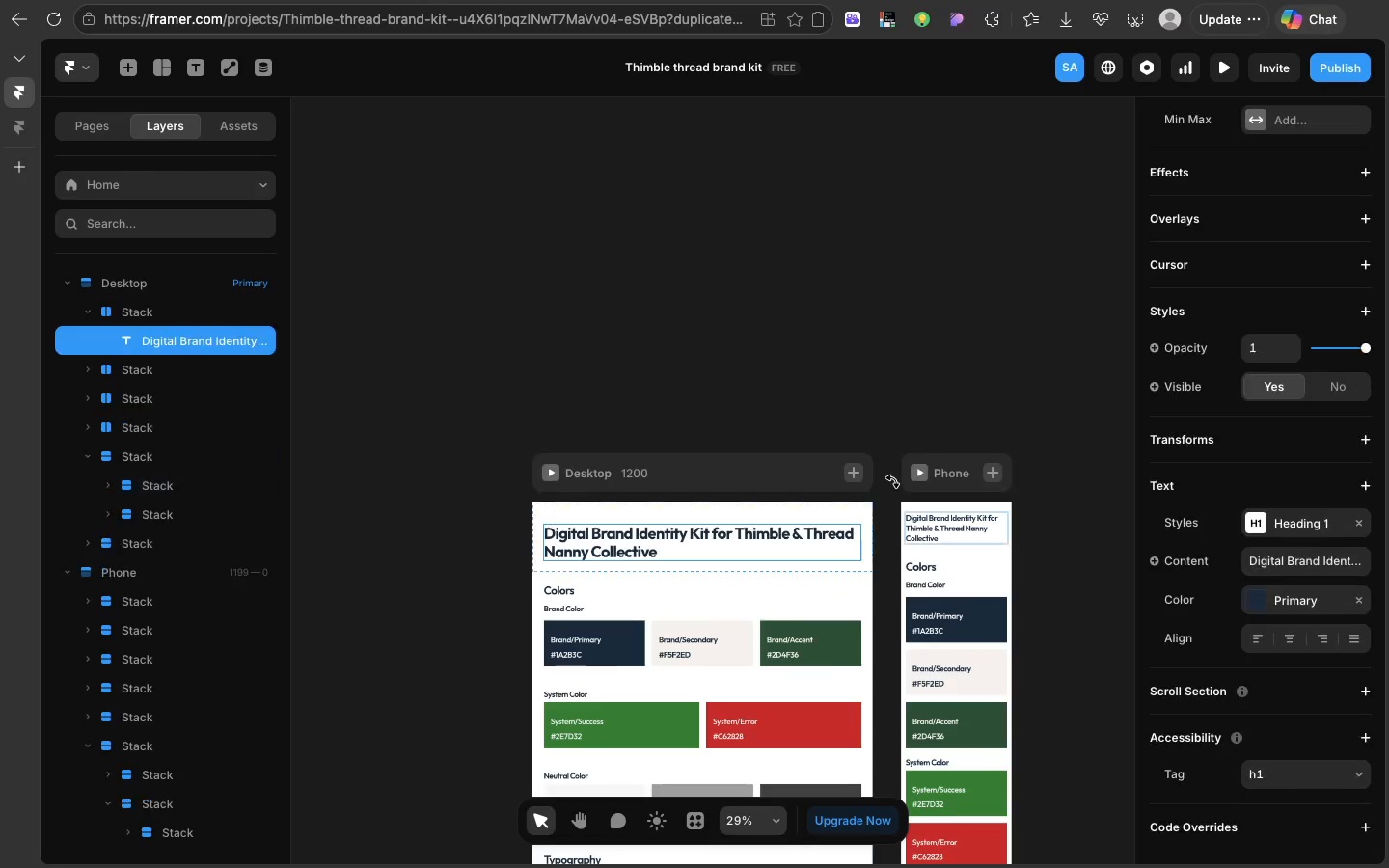 
wait(32.85)
 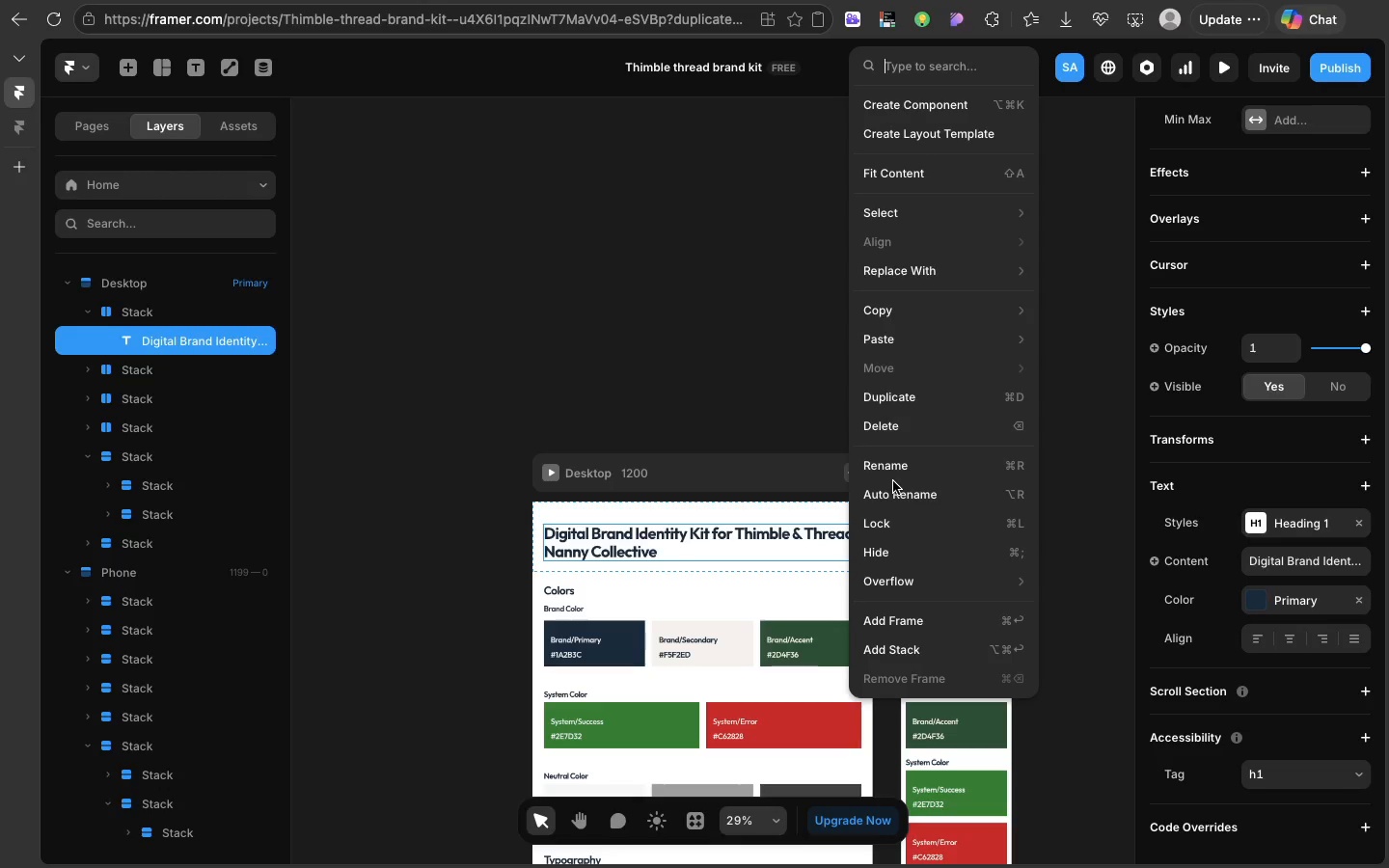 
scroll: coordinate [889, 496], scroll_direction: down, amount: 22.0
 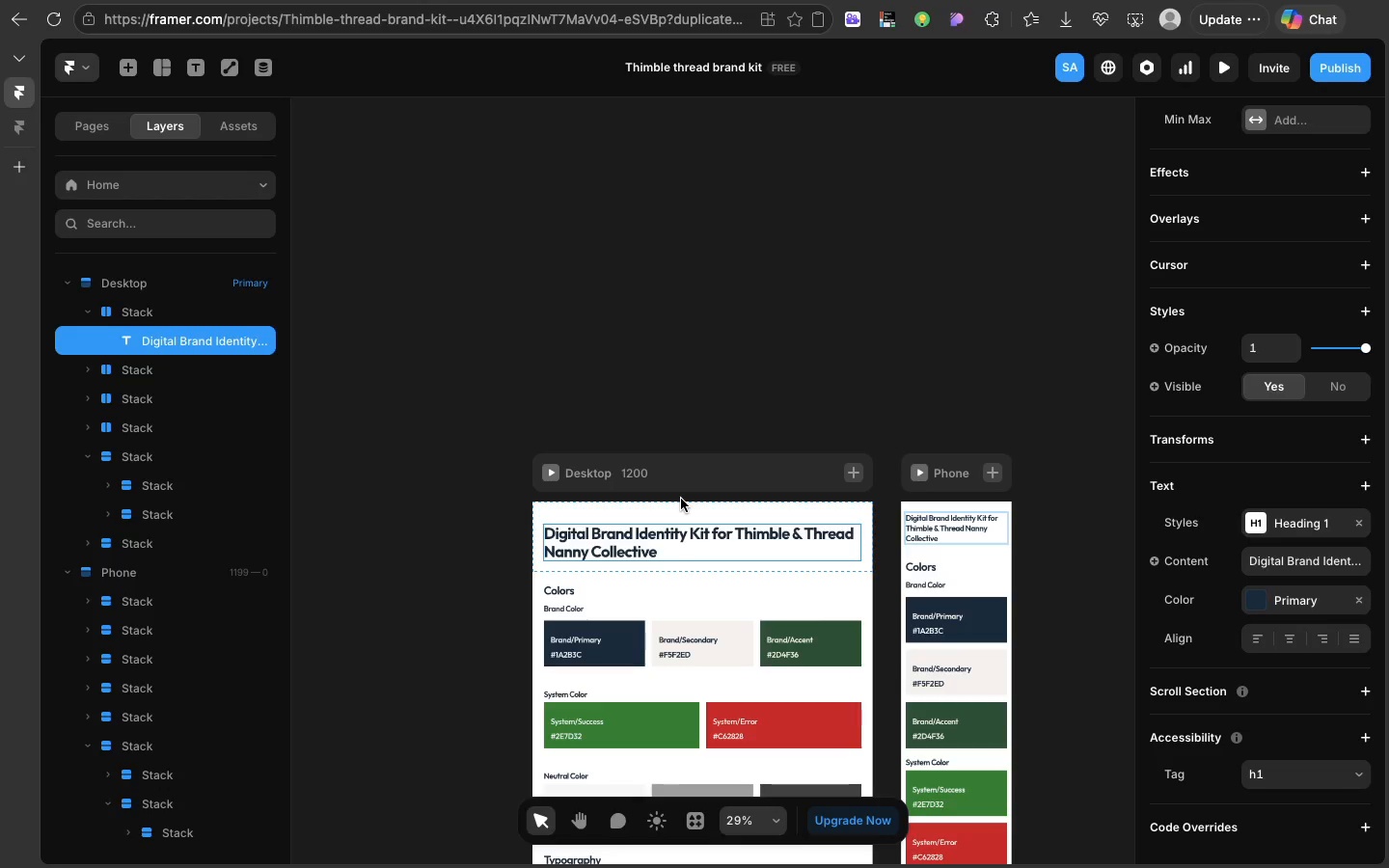 
left_click([681, 499])
 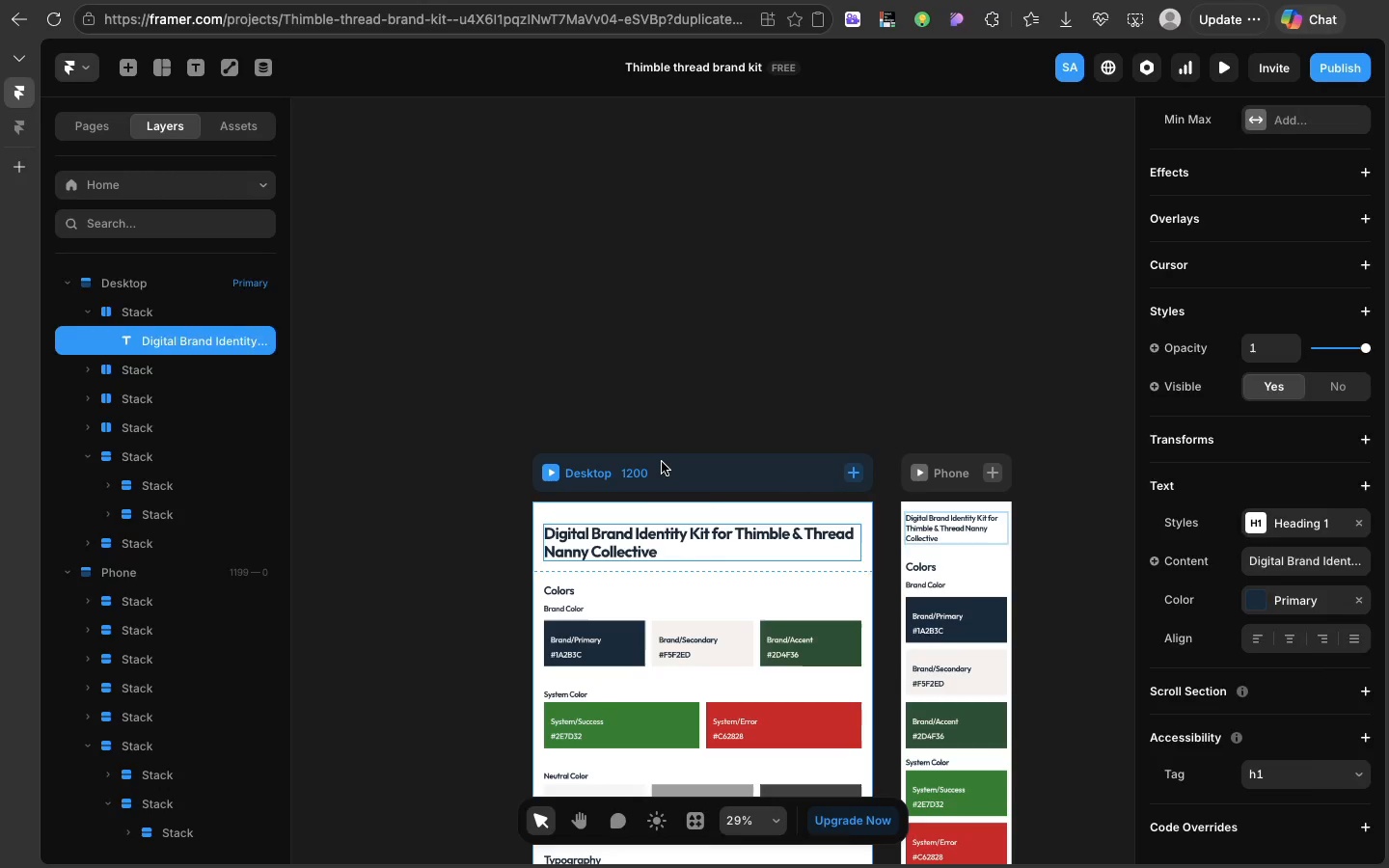 
left_click([662, 462])
 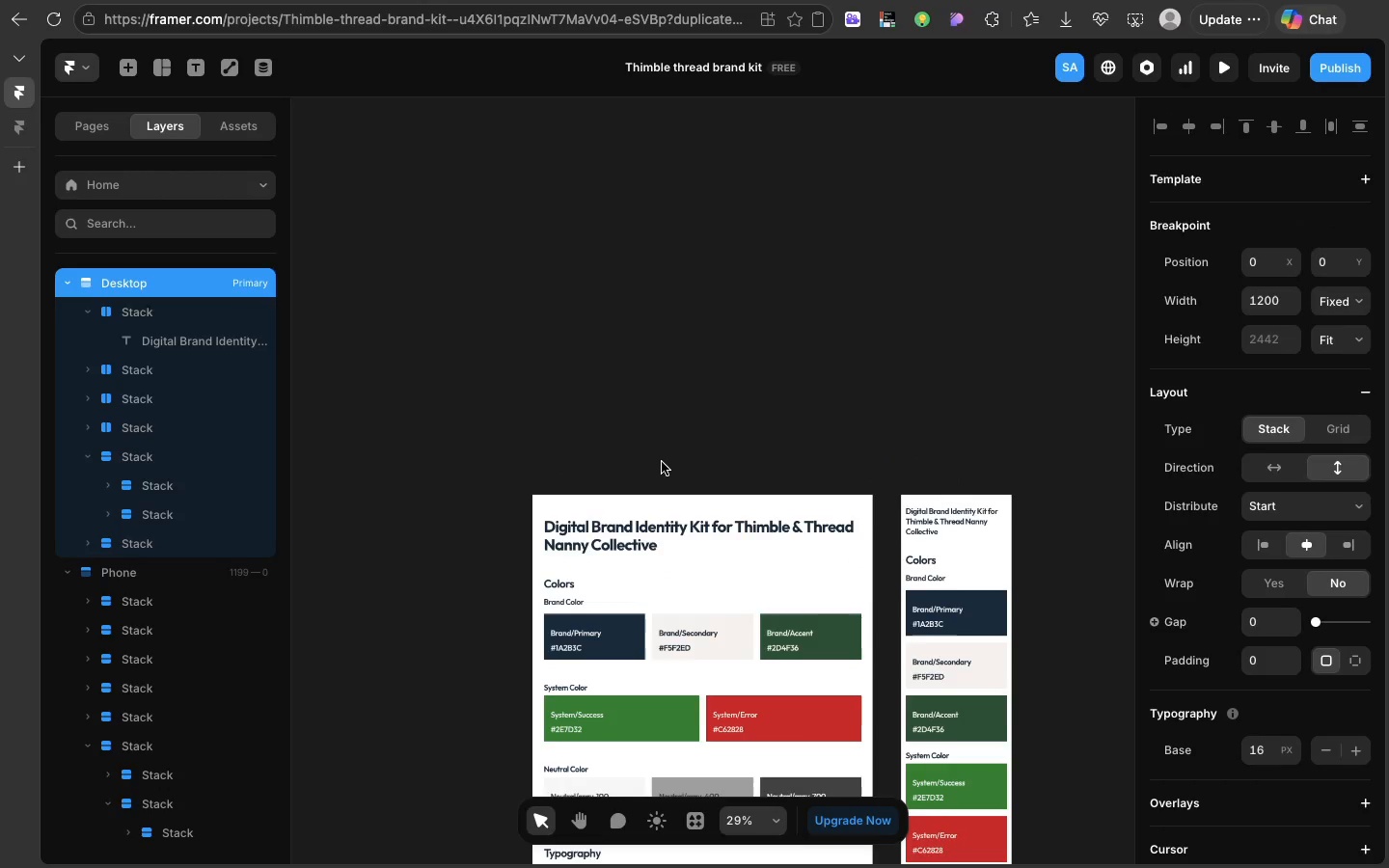 
scroll: coordinate [662, 462], scroll_direction: down, amount: 5.0
 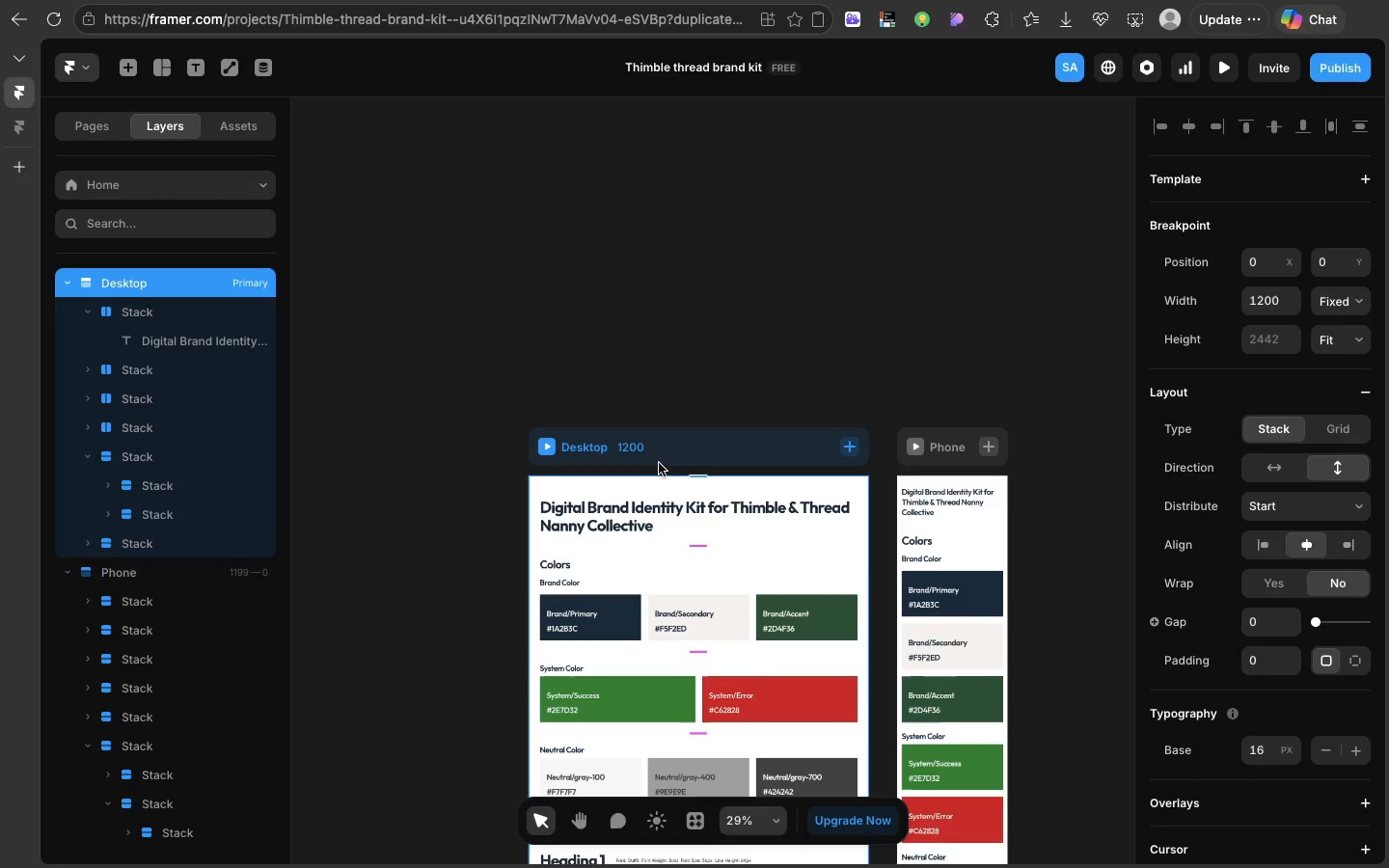 
wait(8.04)
 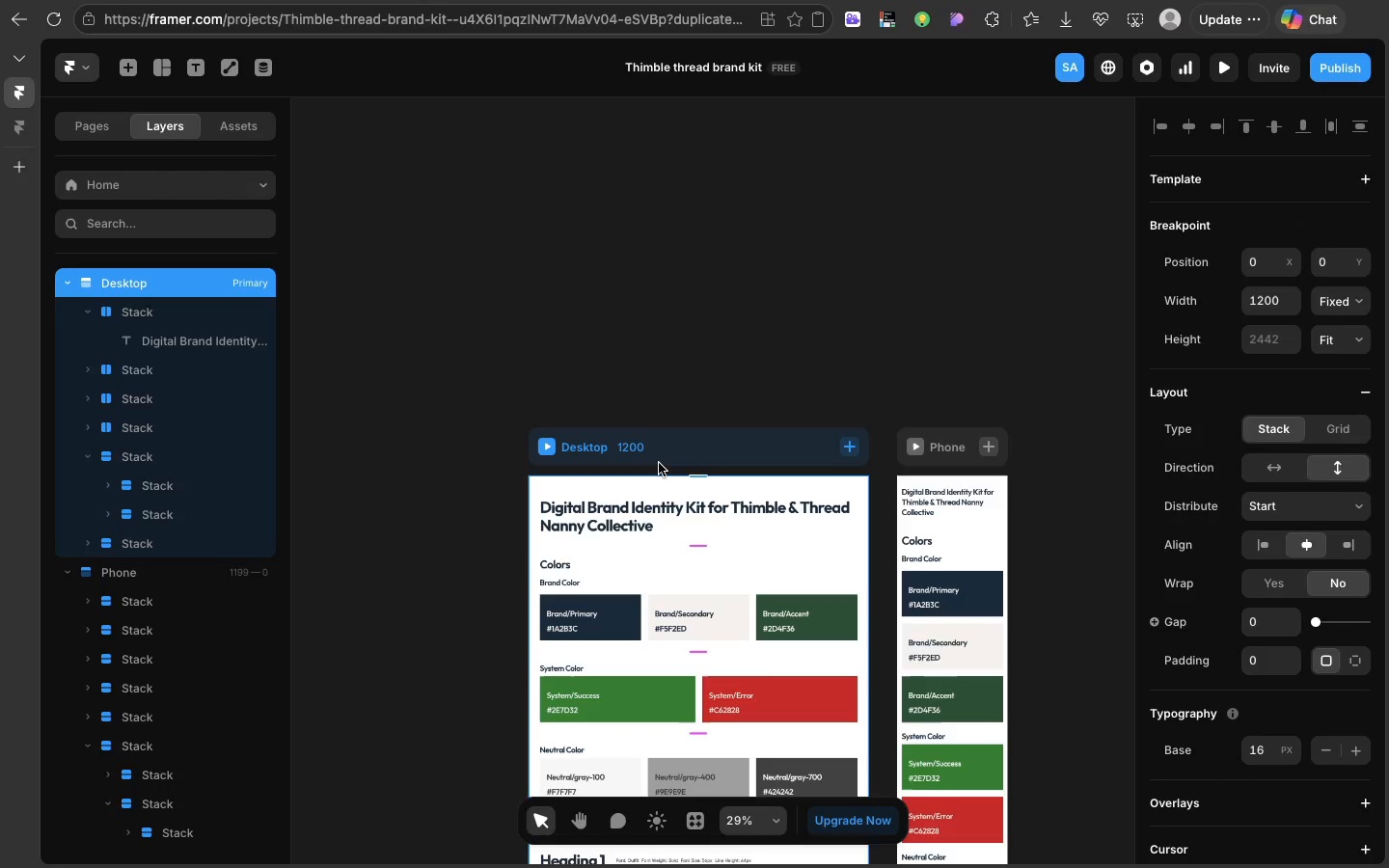 
scroll: coordinate [659, 463], scroll_direction: down, amount: 56.0
 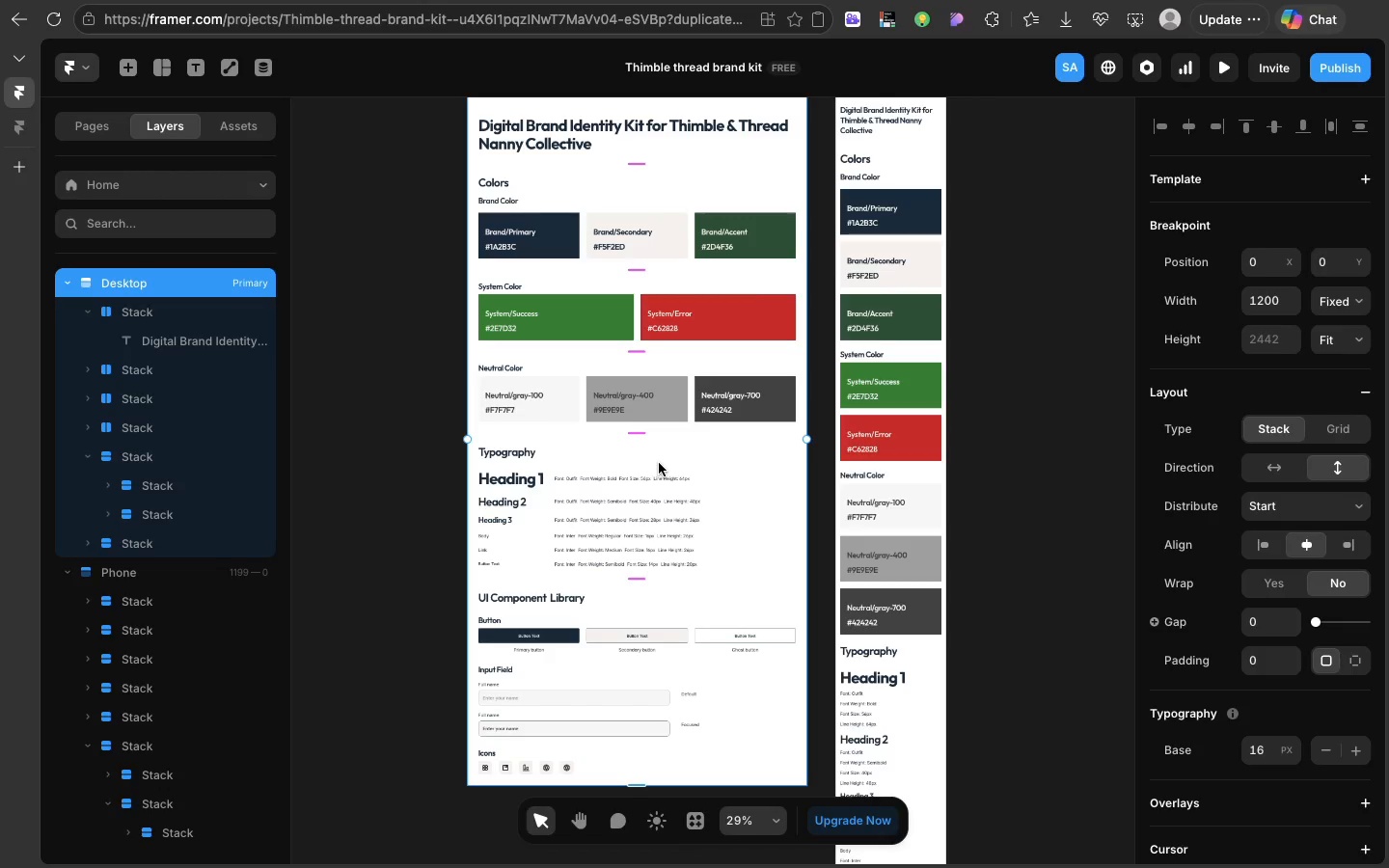 
wait(25.26)
 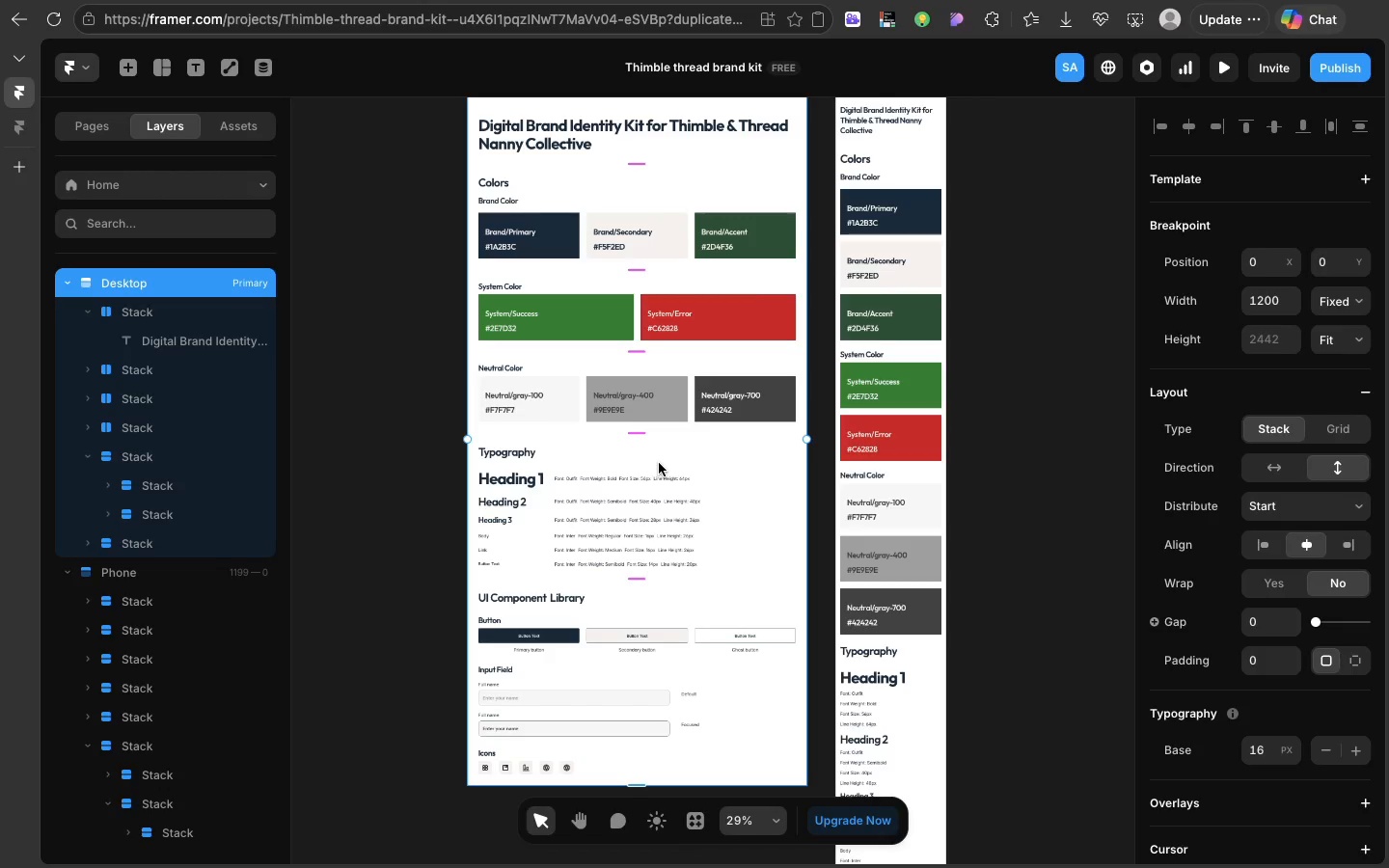 
scroll: coordinate [659, 463], scroll_direction: up, amount: 20.0
 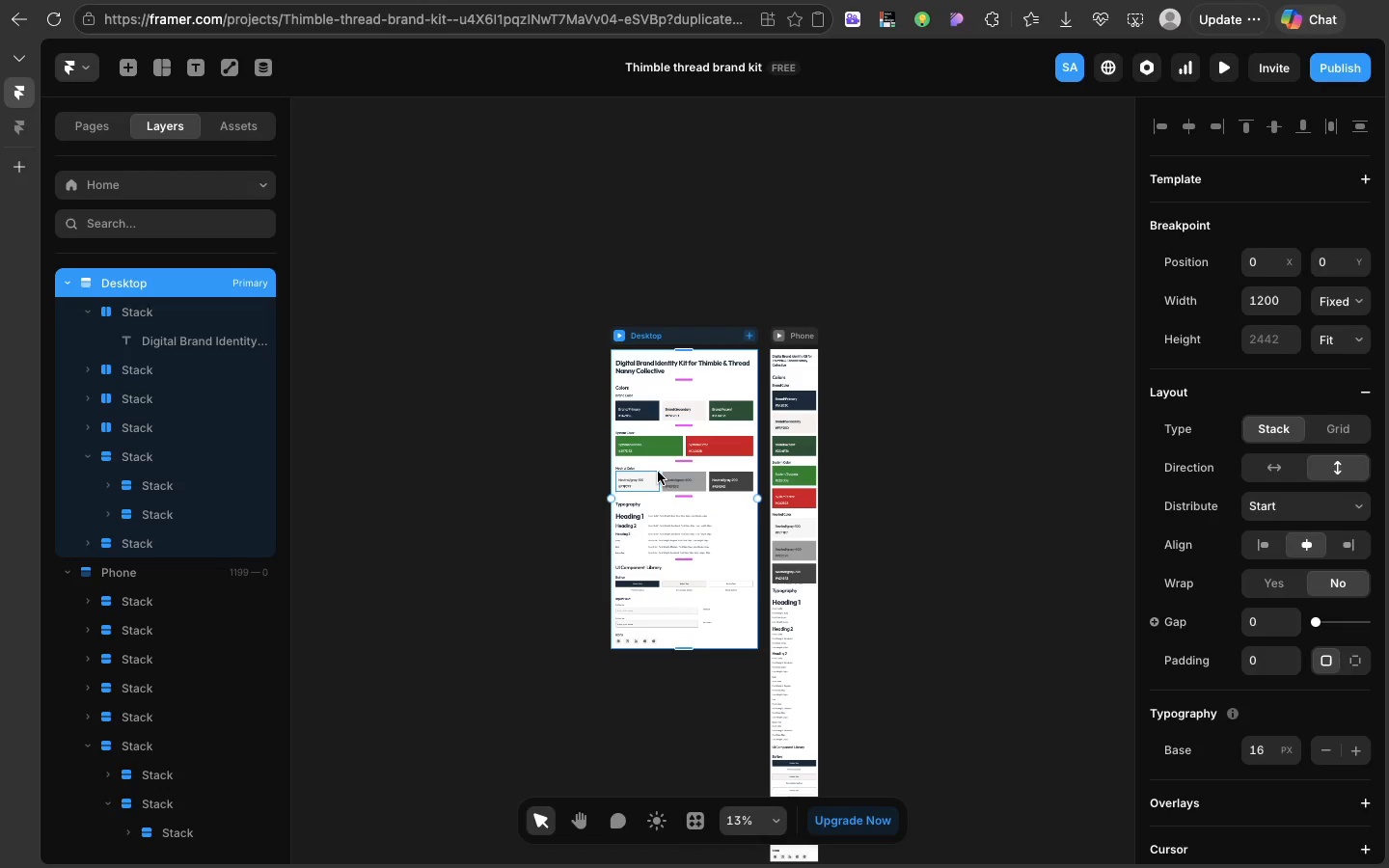 
wait(25.49)
 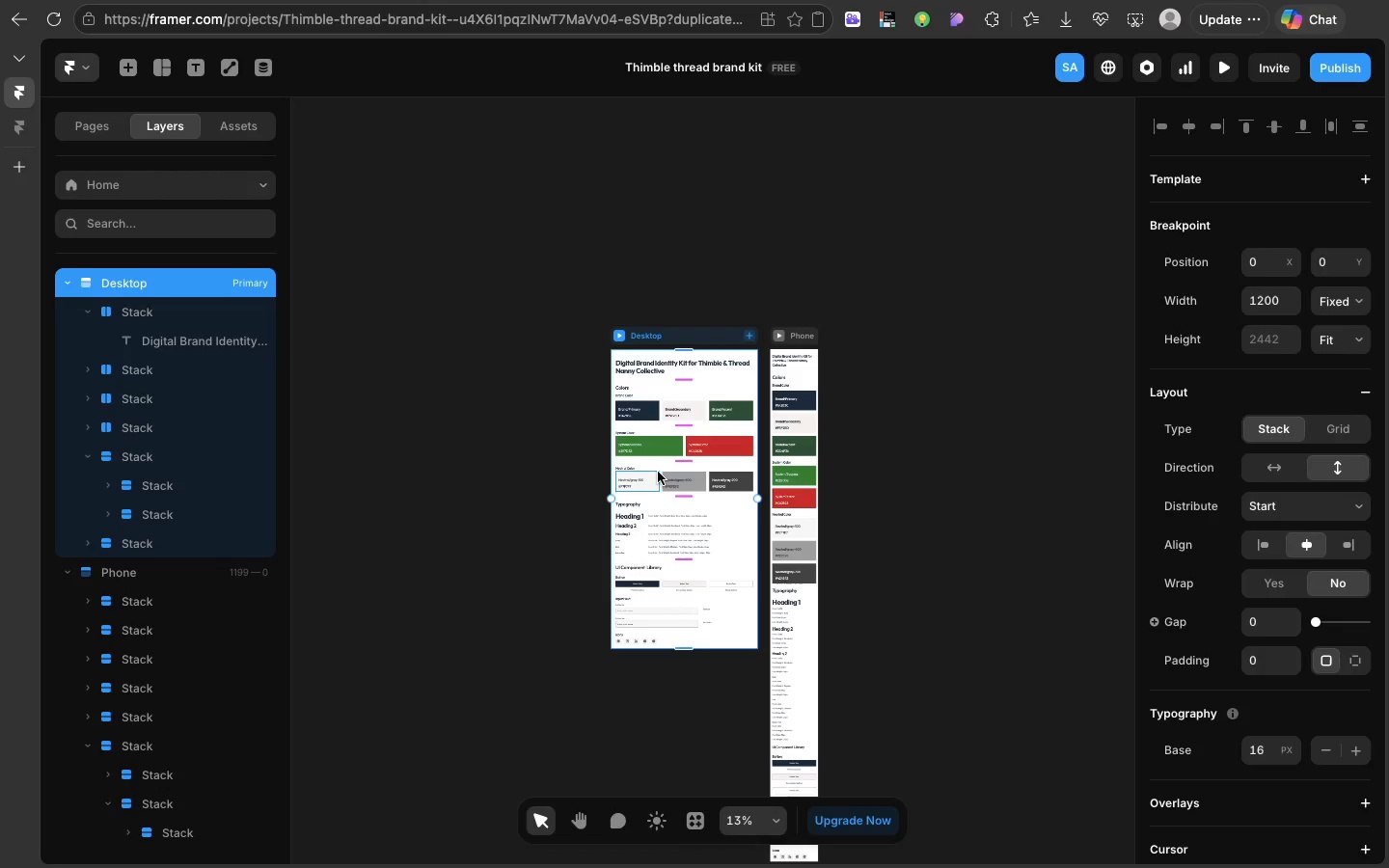 
scroll: coordinate [658, 472], scroll_direction: up, amount: 27.0
 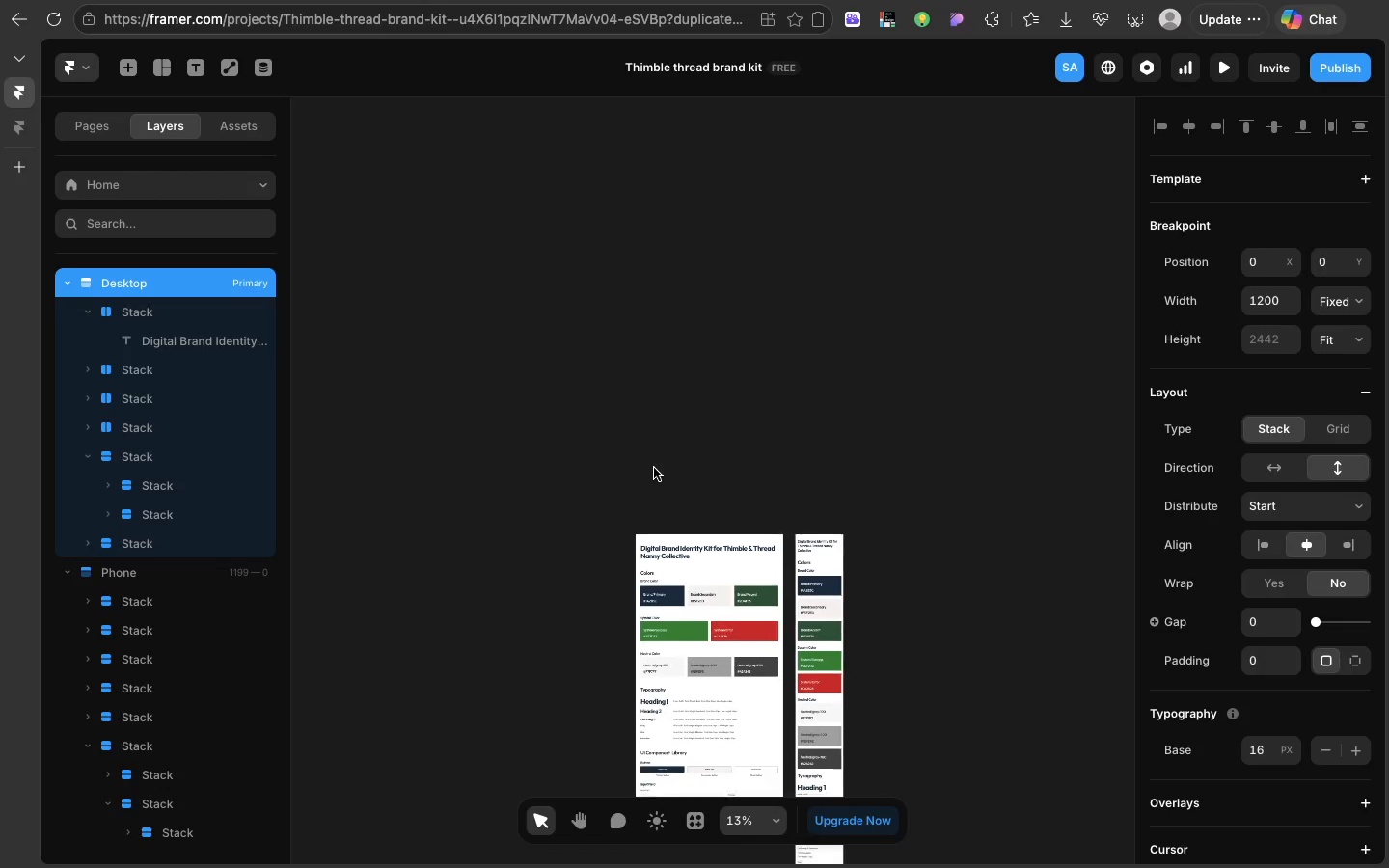 
scroll: coordinate [654, 468], scroll_direction: down, amount: 17.0
 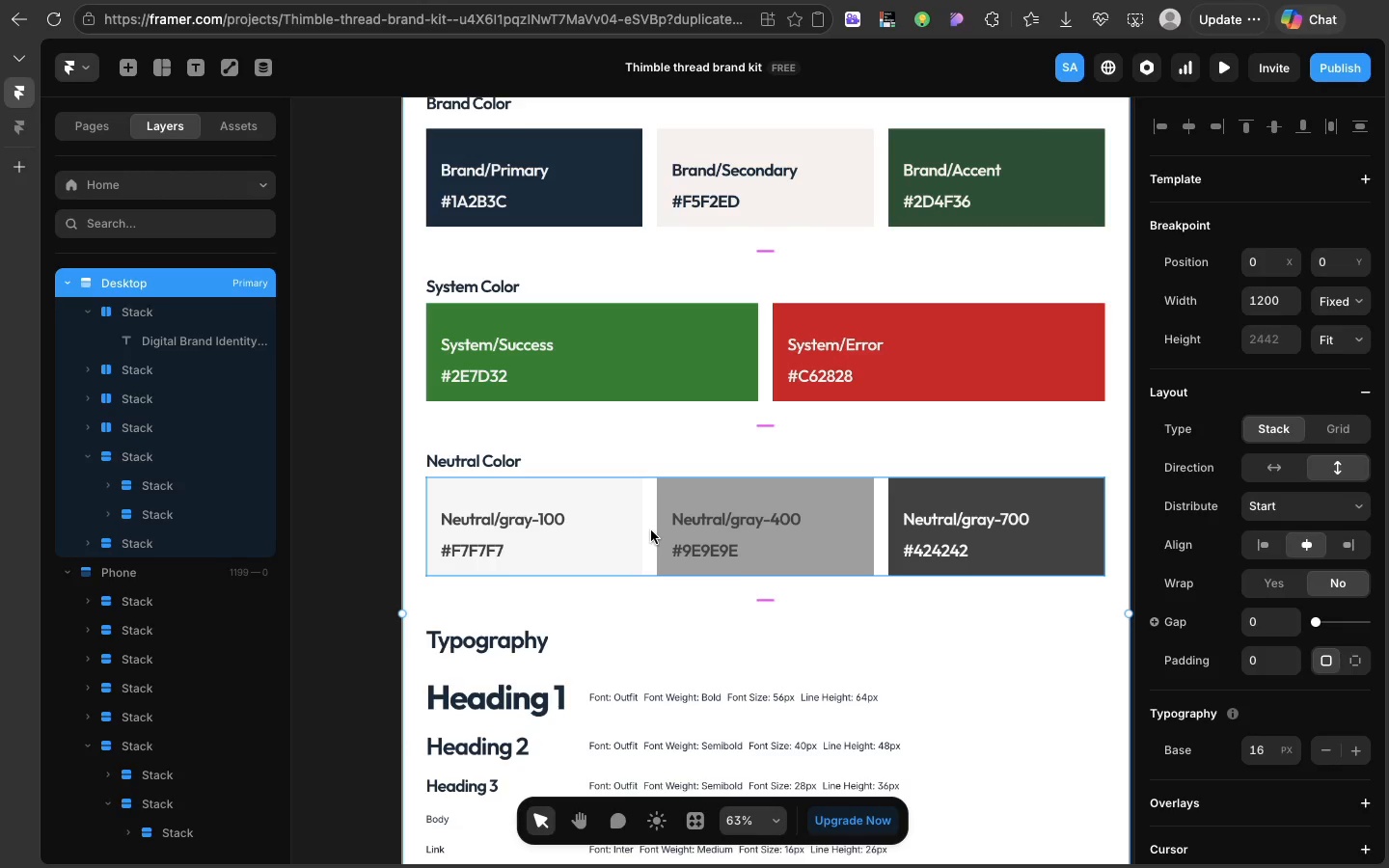 
wait(29.33)
 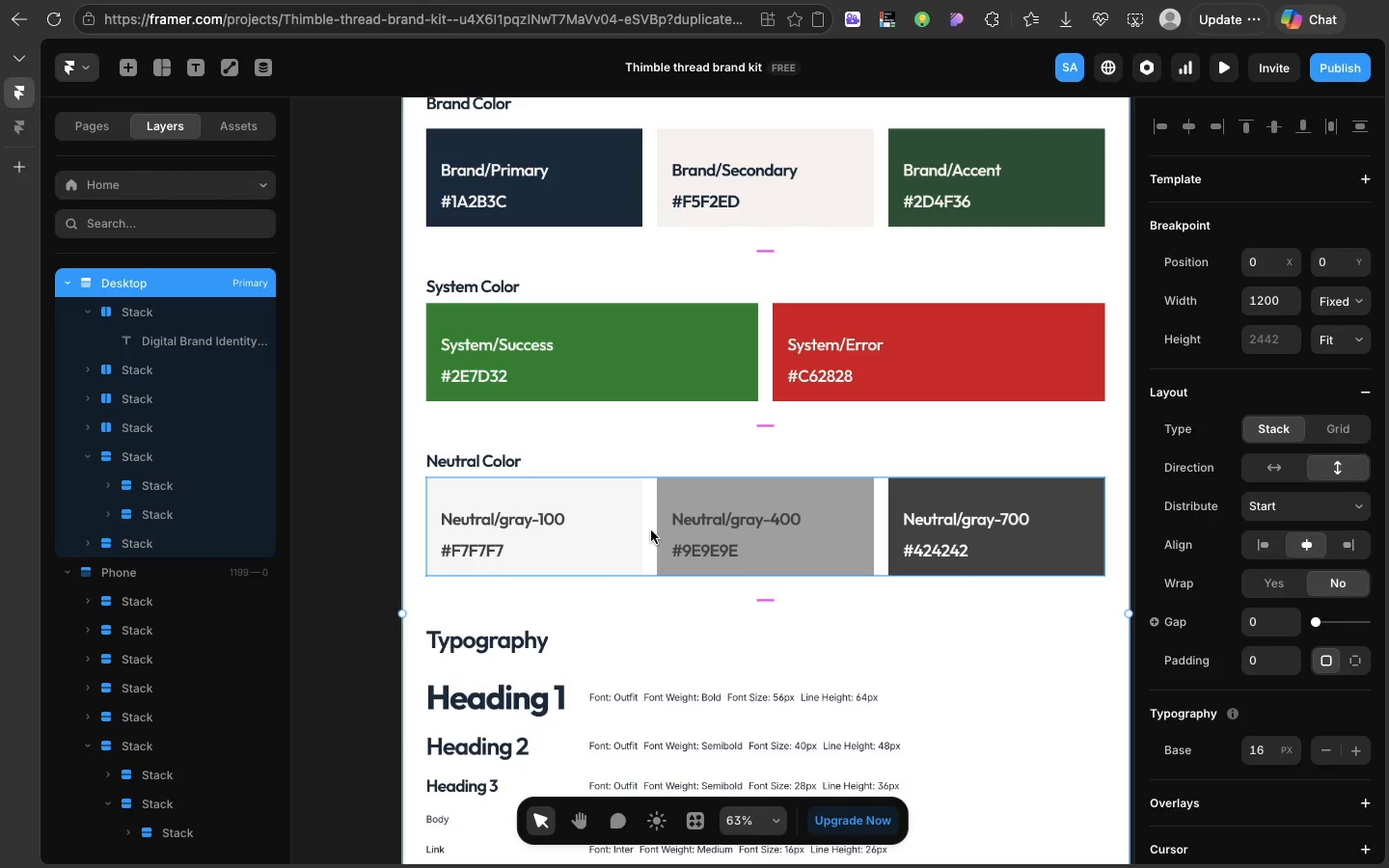 
scroll: coordinate [651, 530], scroll_direction: down, amount: 9.0
 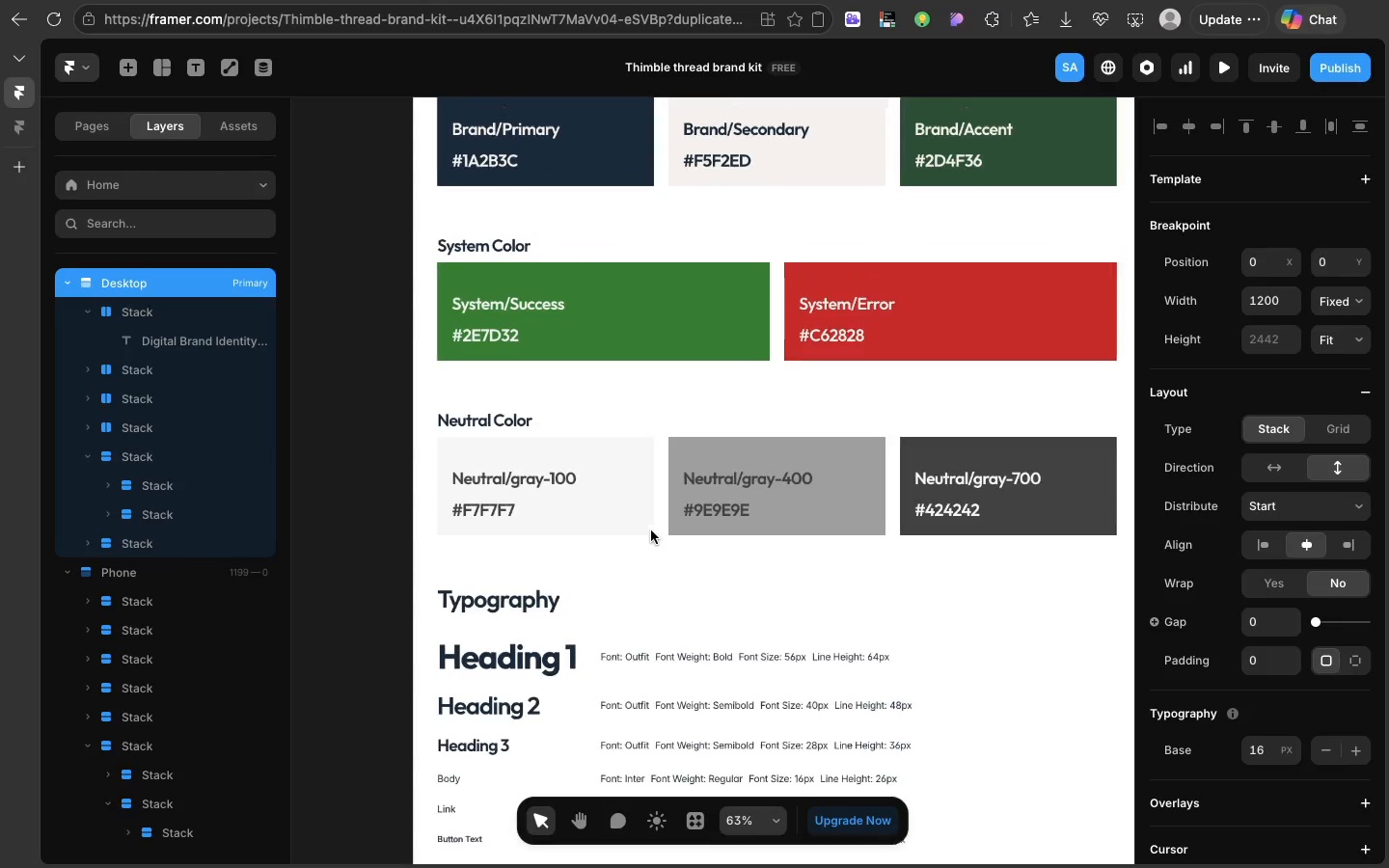 
scroll: coordinate [651, 530], scroll_direction: up, amount: 8.0
 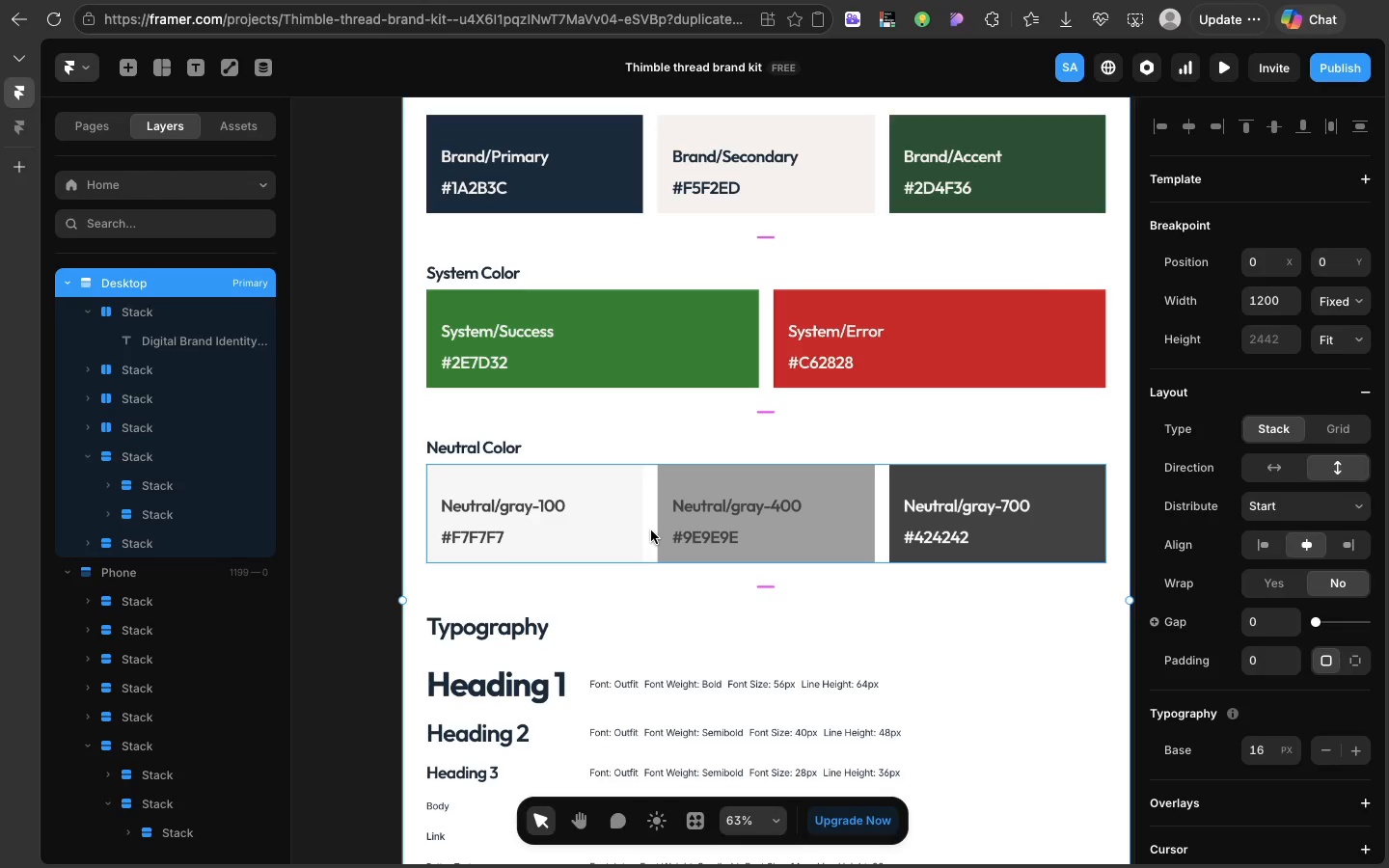 
wait(37.9)
 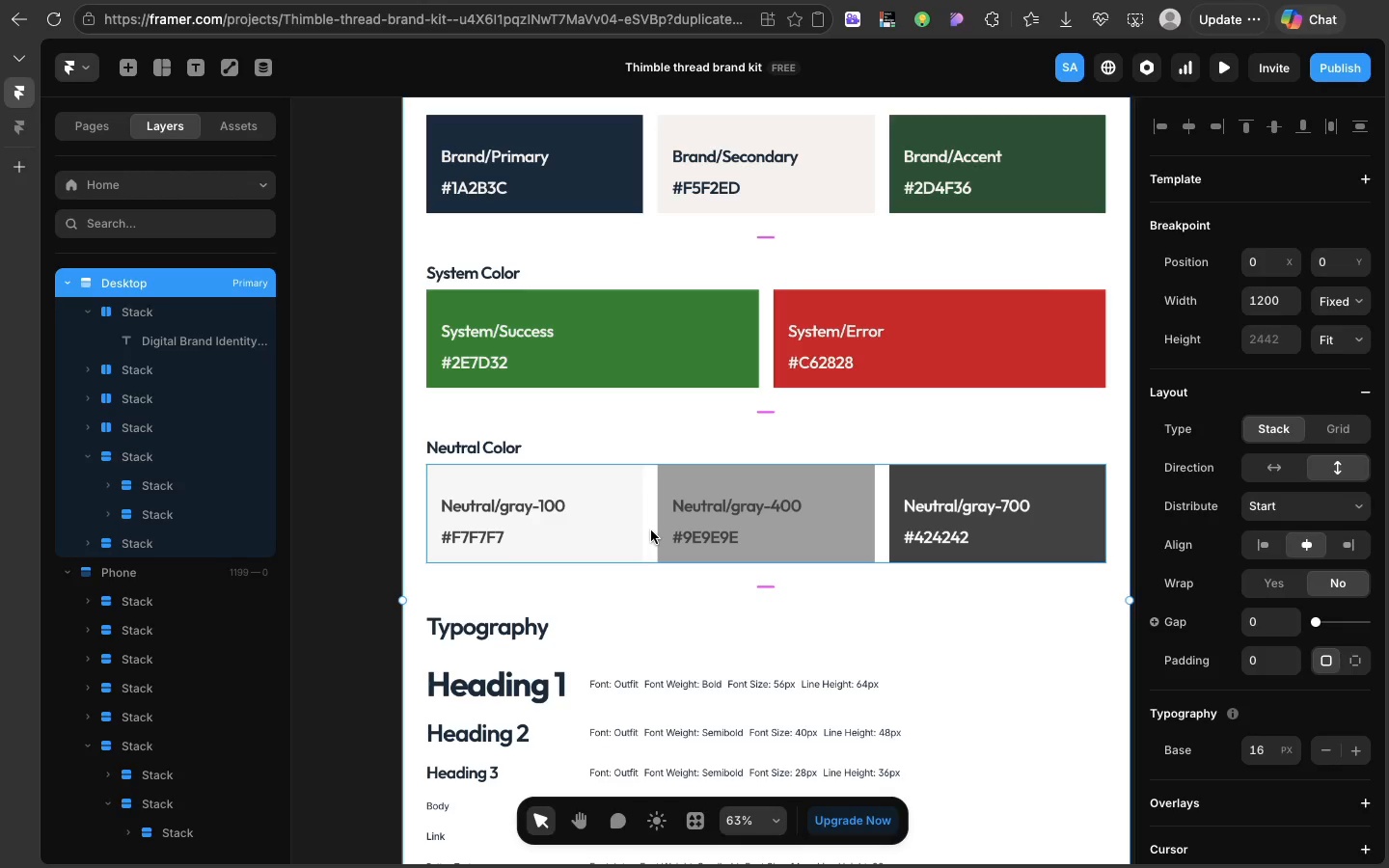 
scroll: coordinate [620, 497], scroll_direction: up, amount: 28.0
 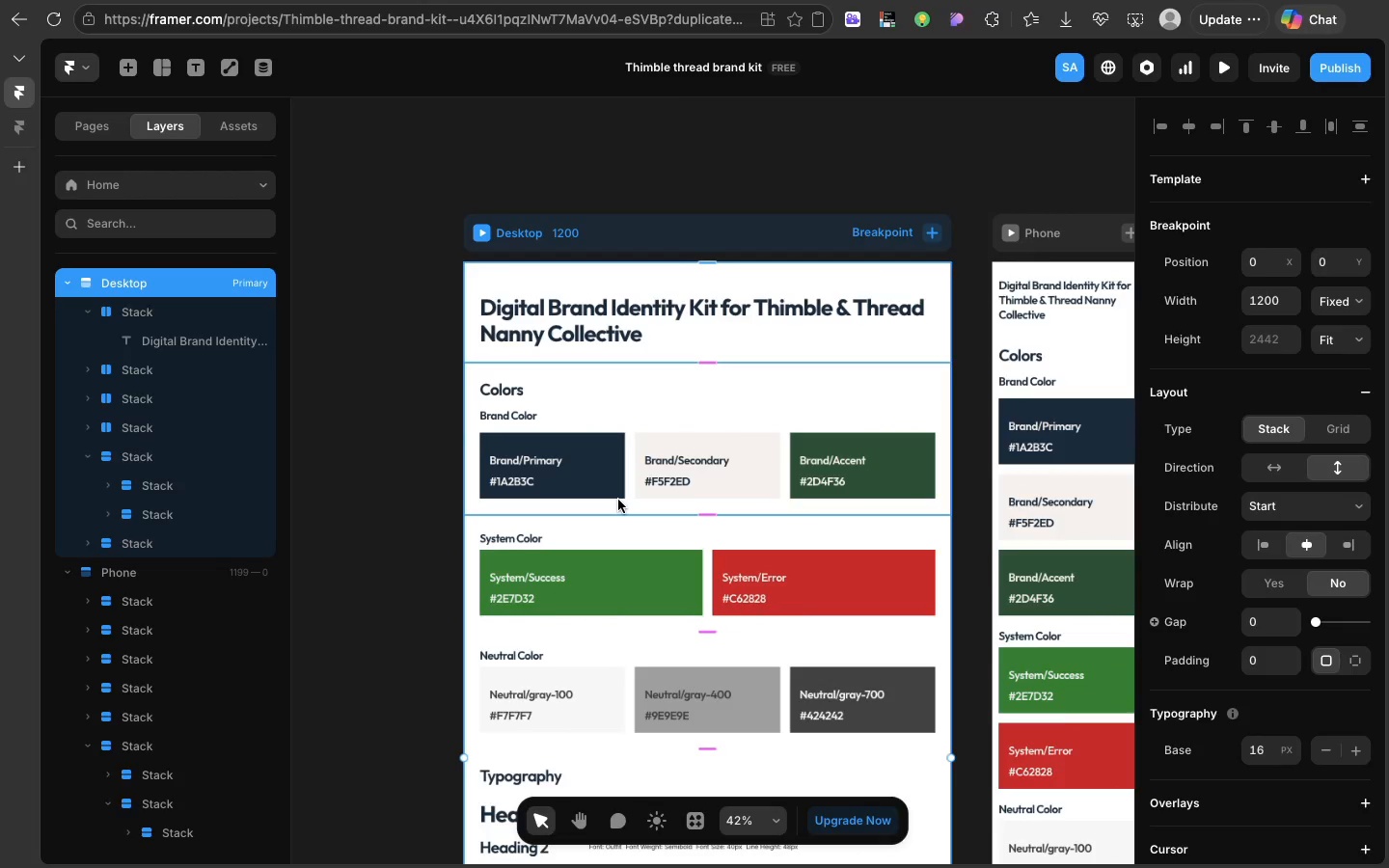 
scroll: coordinate [618, 500], scroll_direction: down, amount: 15.0
 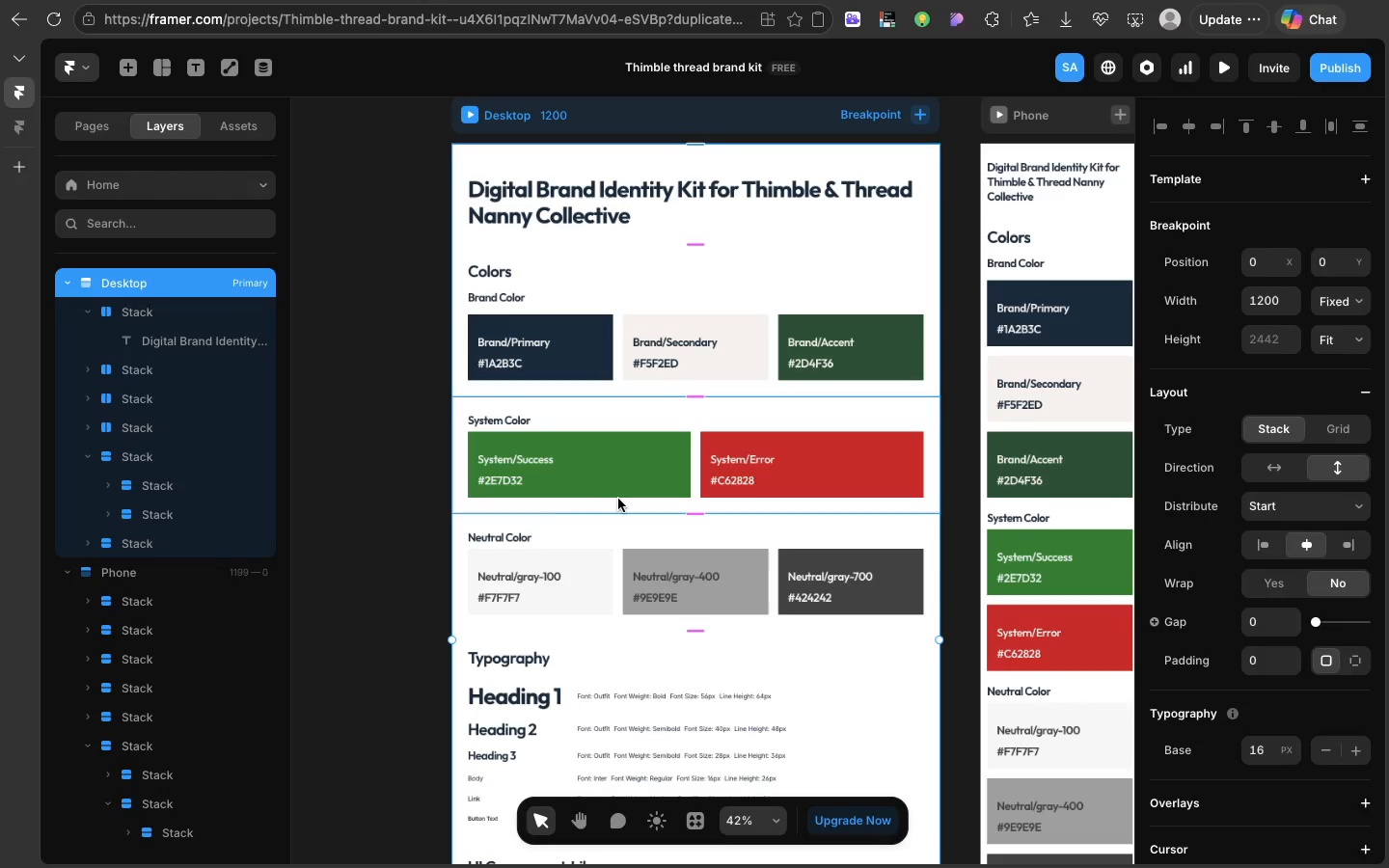 
wait(22.76)
 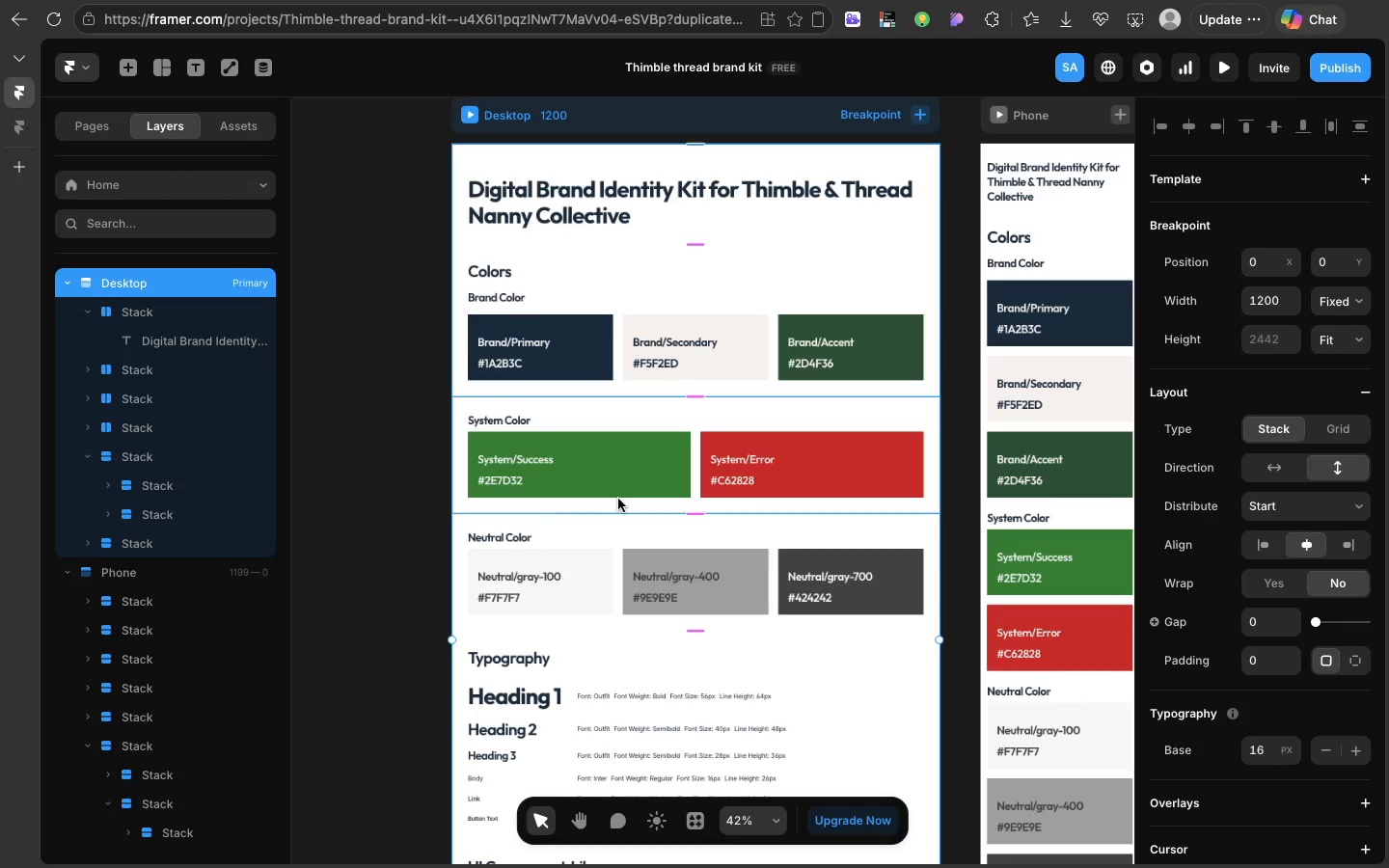 
scroll: coordinate [618, 499], scroll_direction: down, amount: 46.0
 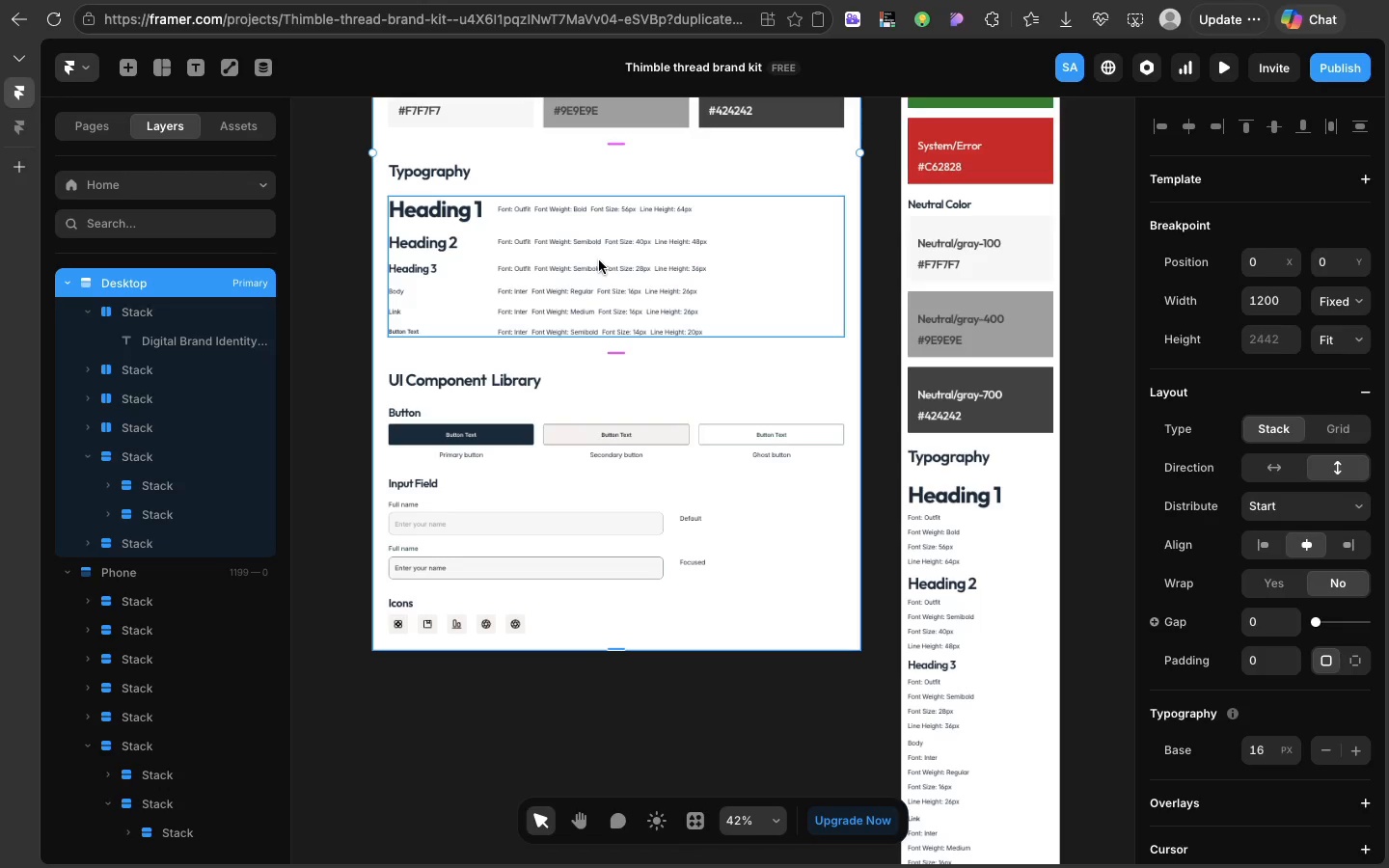 
wait(31.12)
 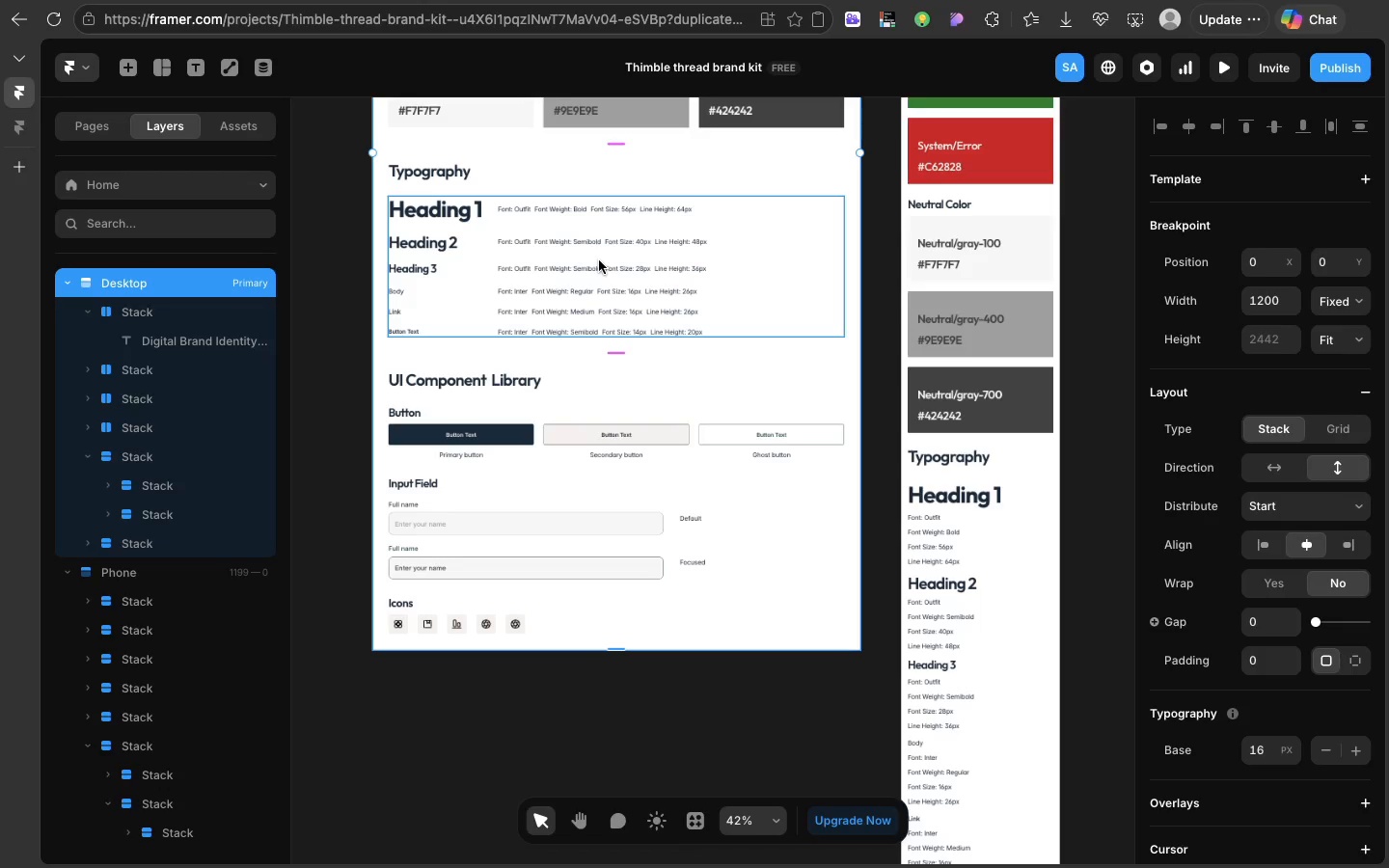 
scroll: coordinate [599, 277], scroll_direction: up, amount: 18.0
 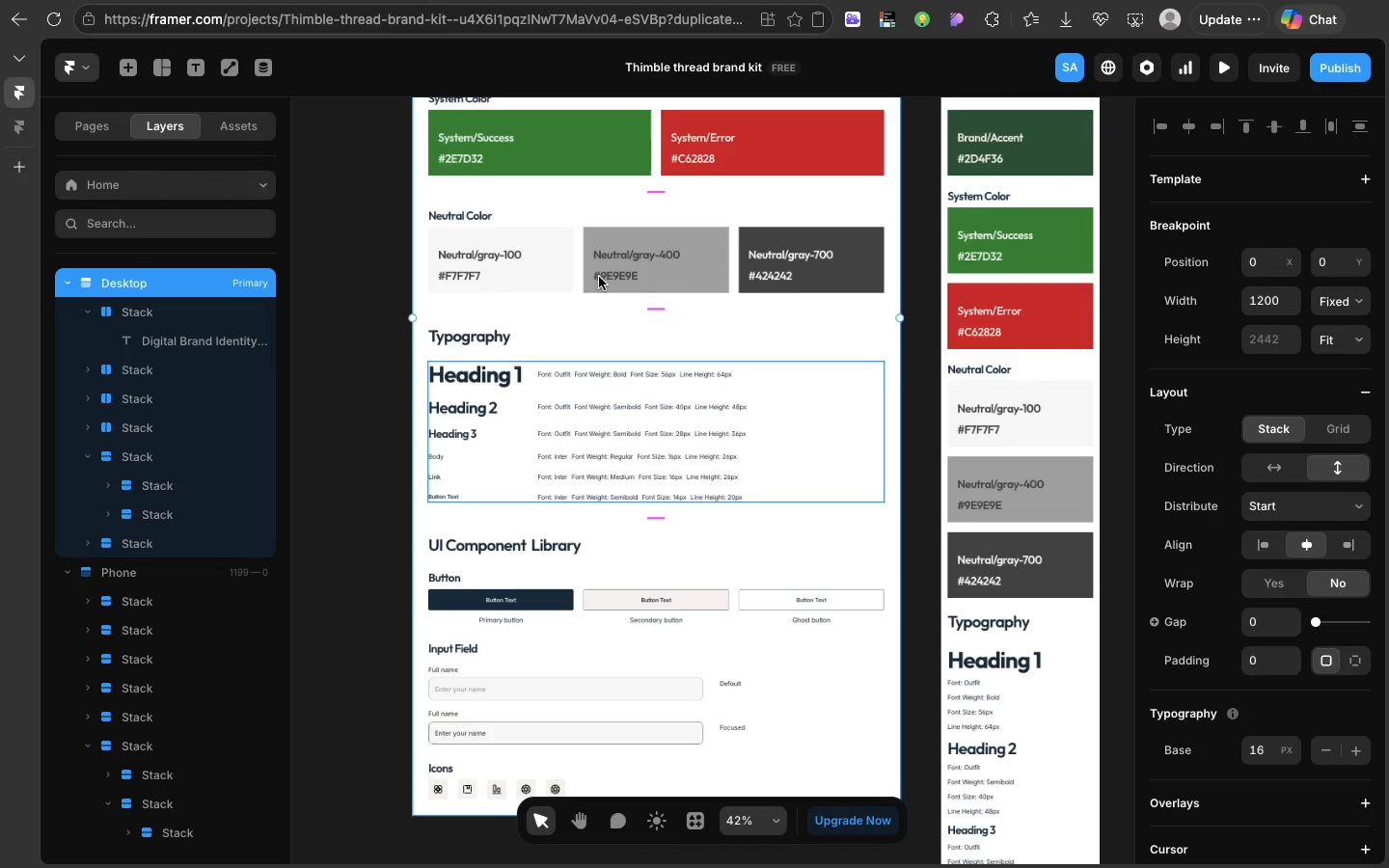 
wait(57.26)
 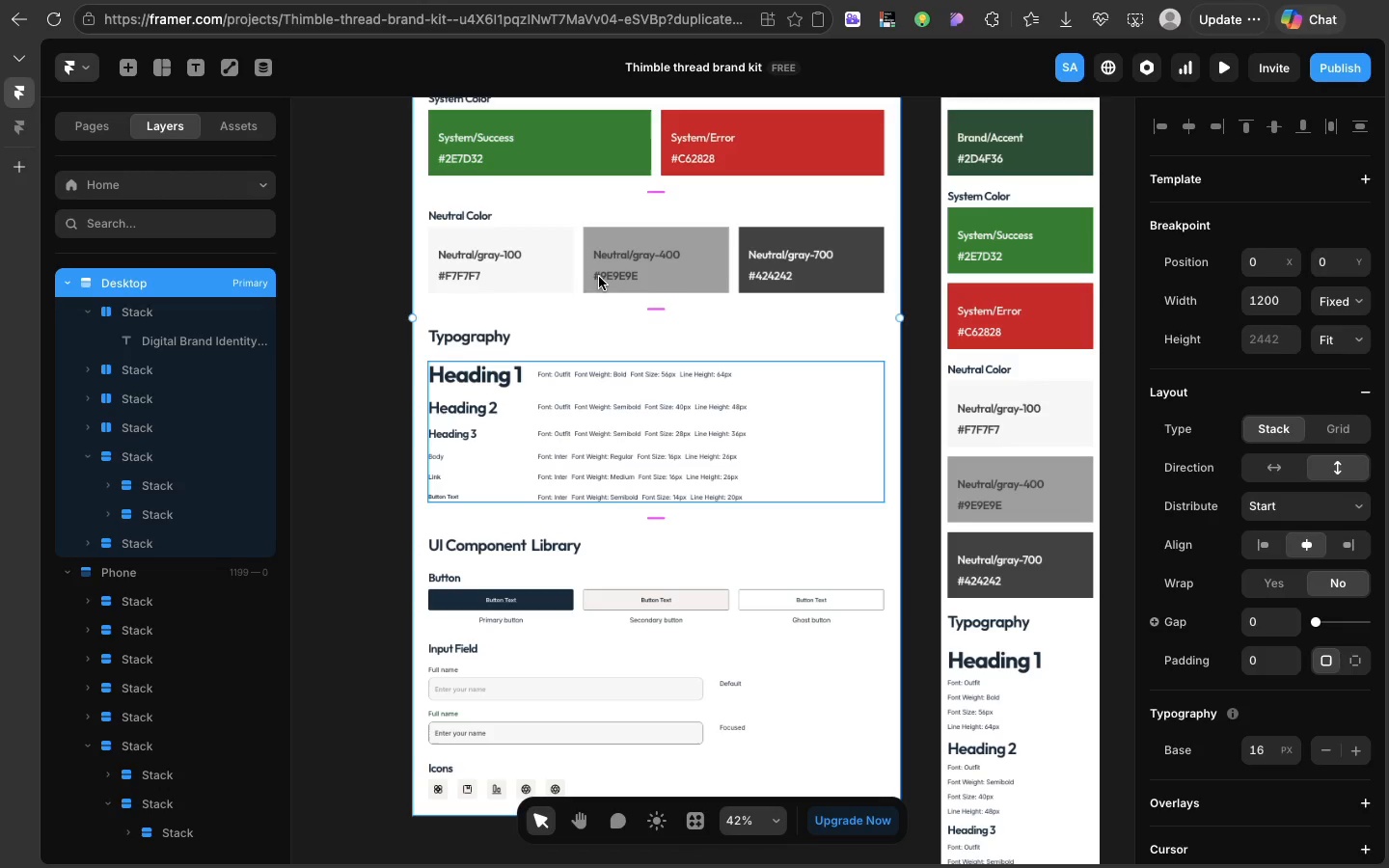 
scroll: coordinate [599, 277], scroll_direction: up, amount: 38.0
 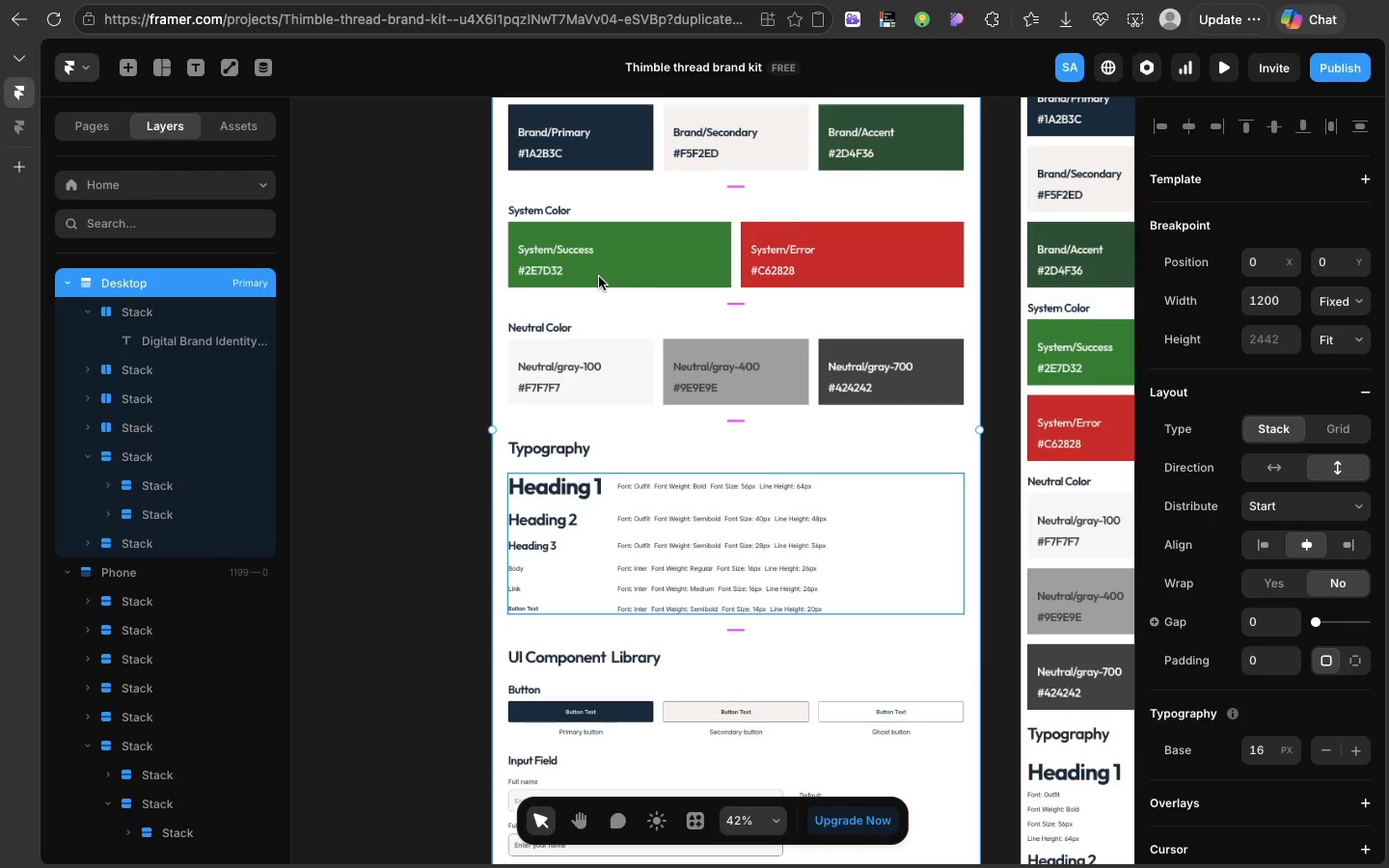 
wait(9.09)
 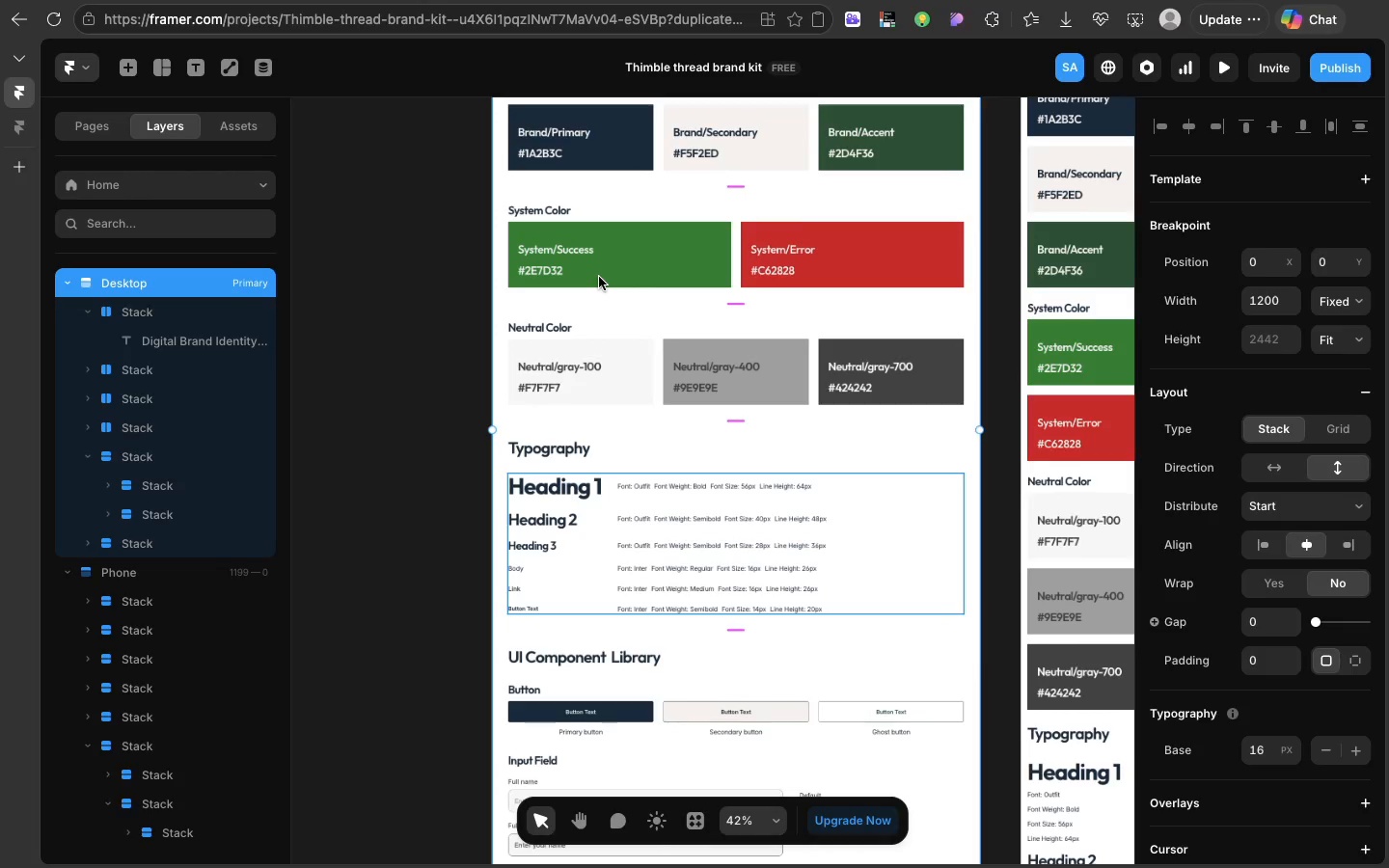 
scroll: coordinate [599, 277], scroll_direction: up, amount: 12.0
 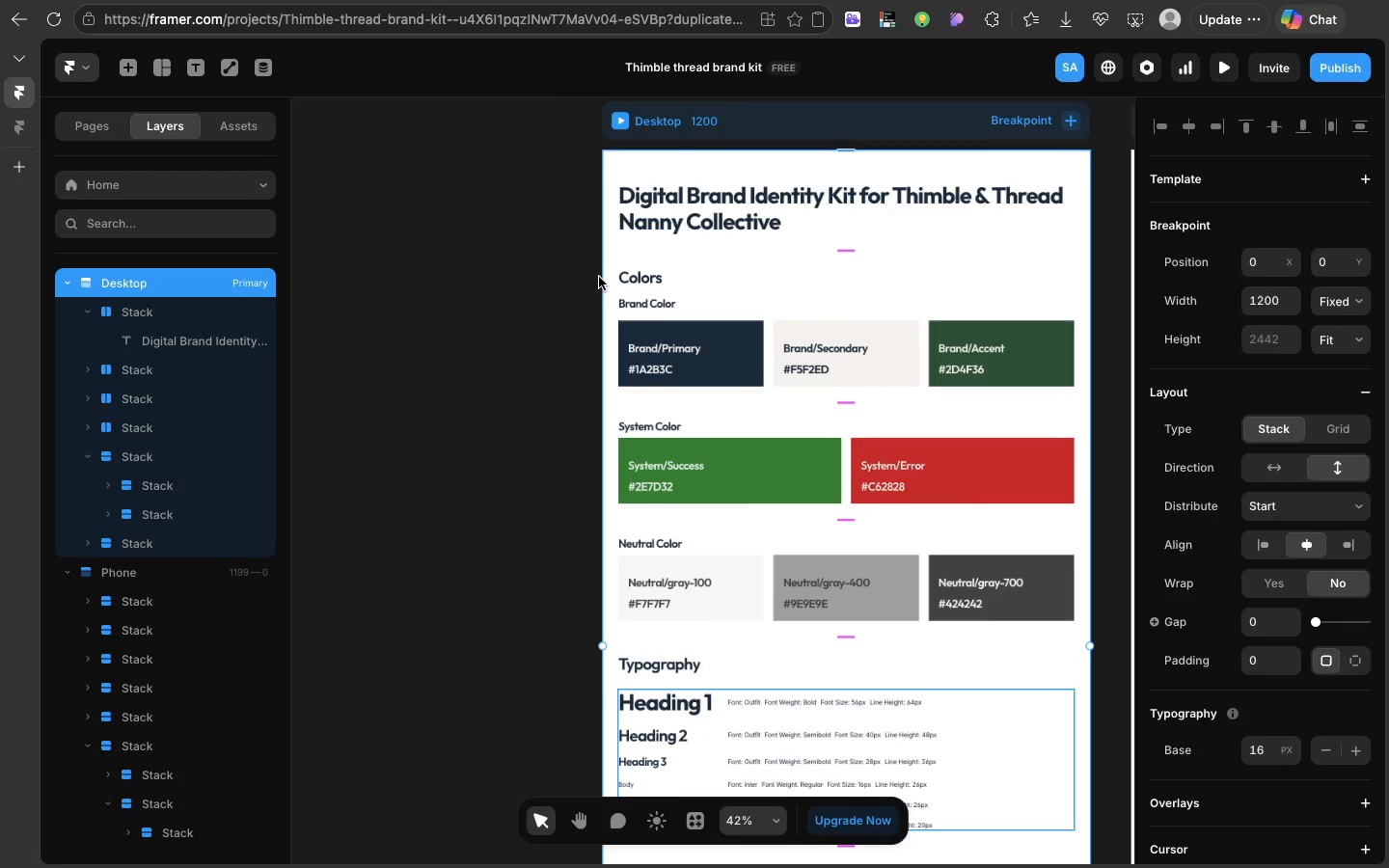 
wait(10.04)
 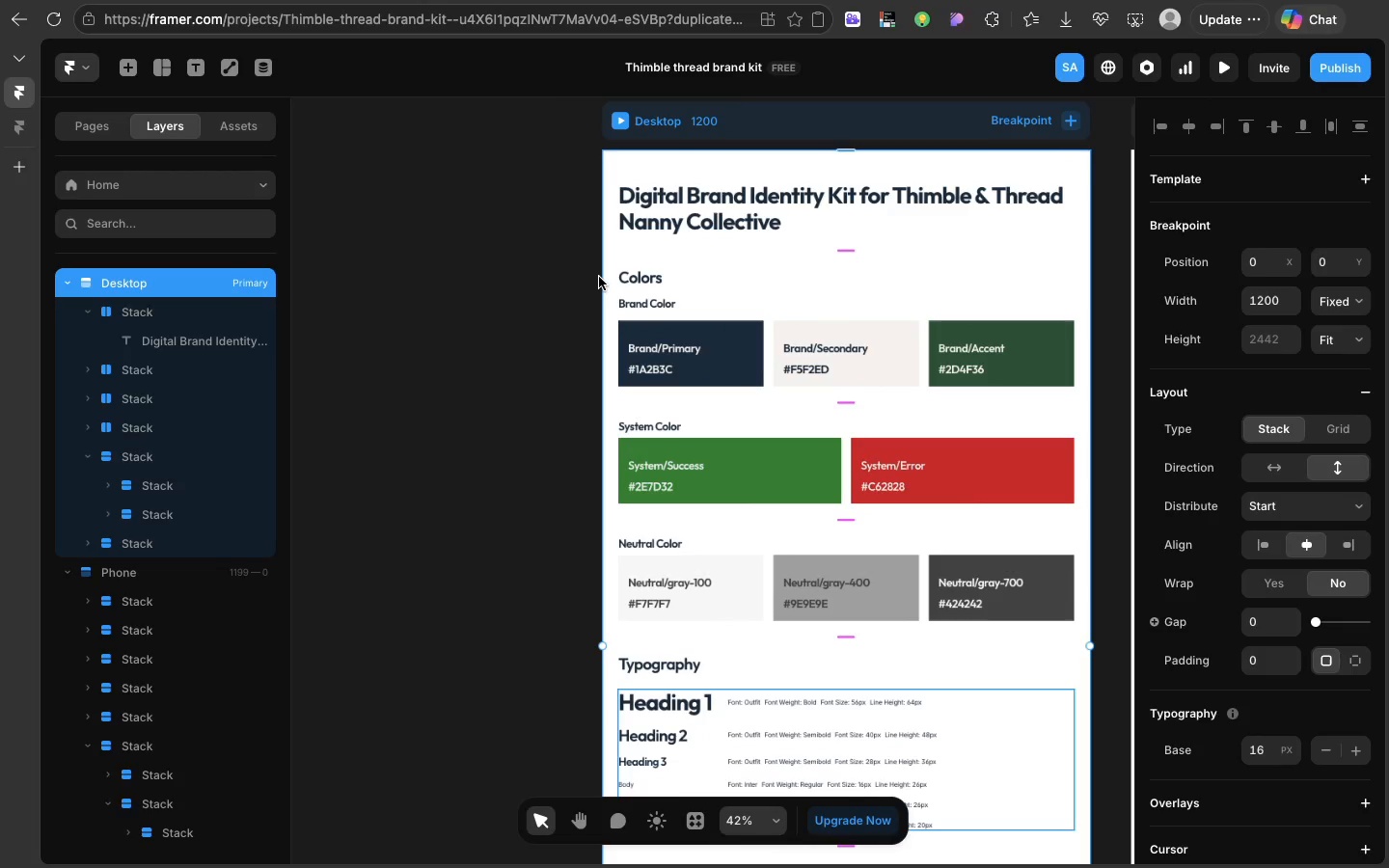 
scroll: coordinate [599, 277], scroll_direction: down, amount: 12.0
 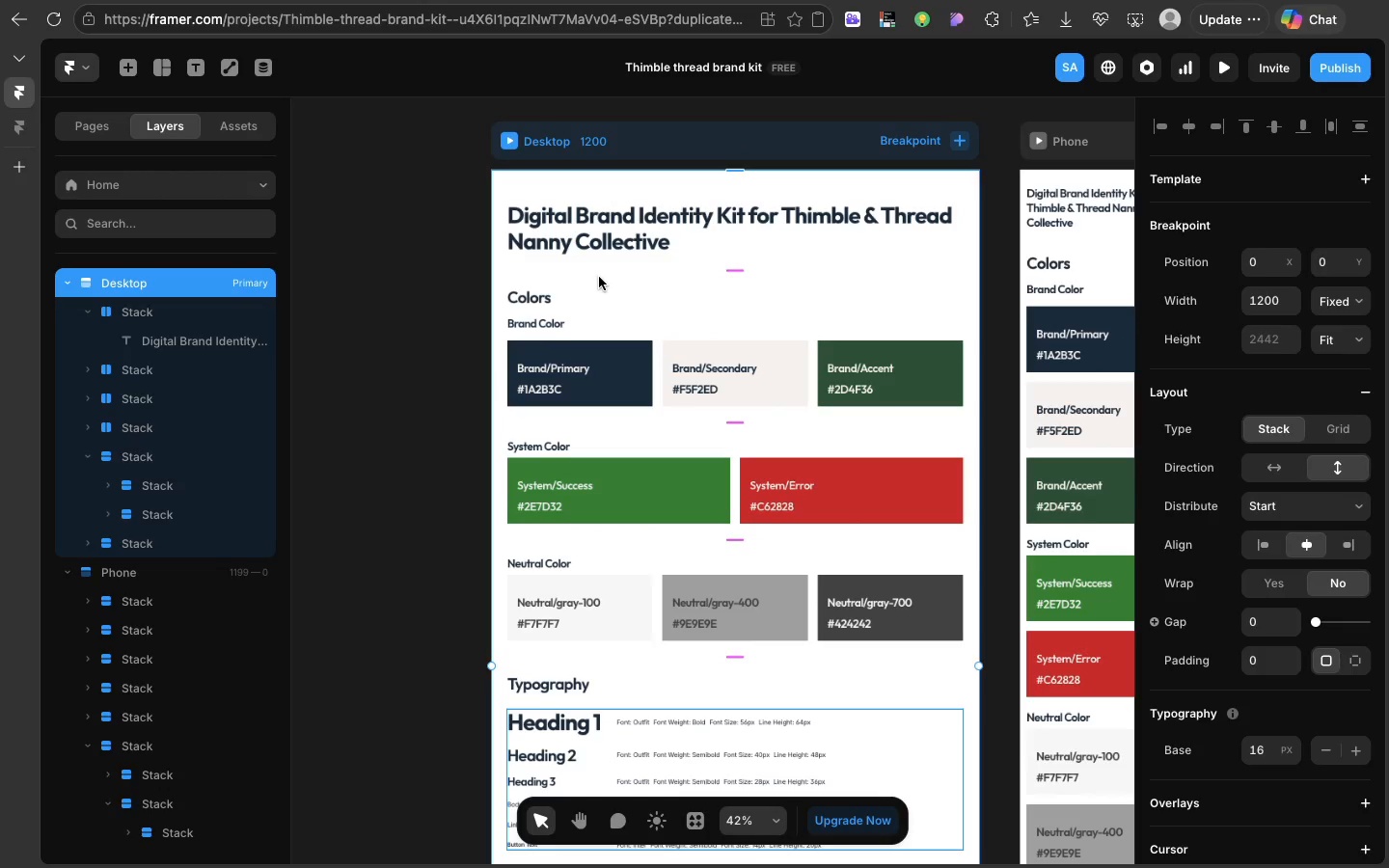 
wait(6.04)
 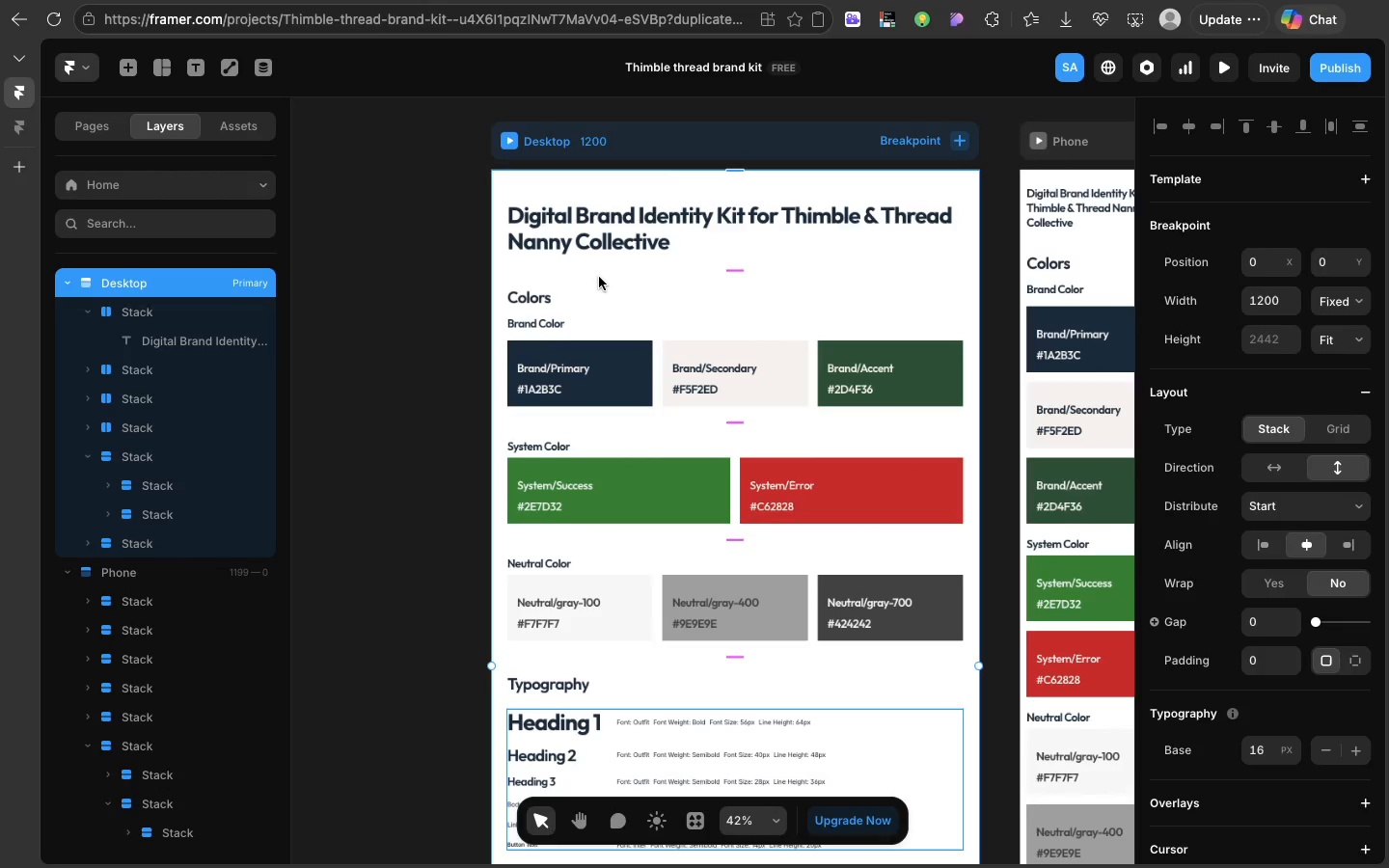 
scroll: coordinate [599, 277], scroll_direction: down, amount: 11.0
 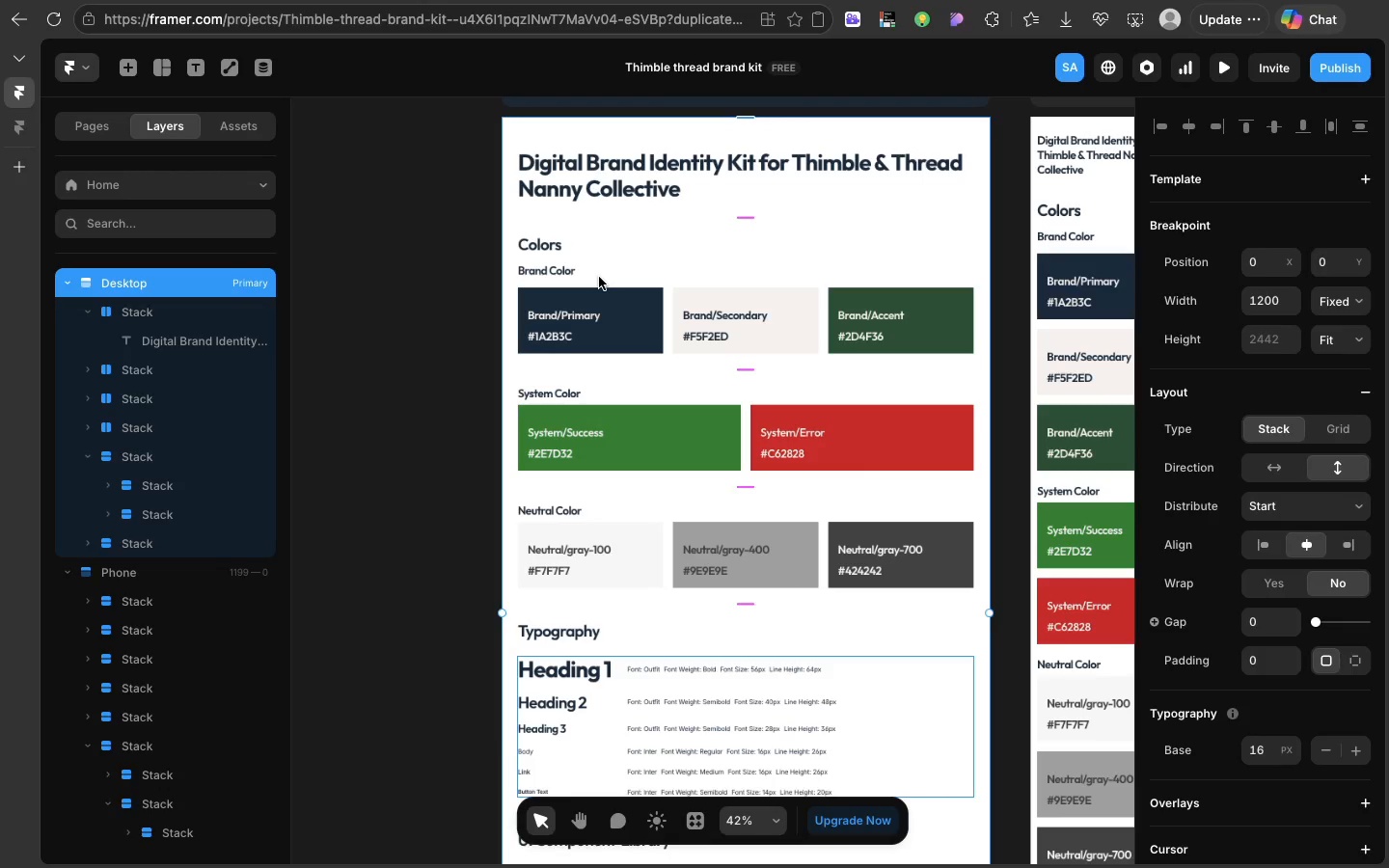 
wait(6.07)
 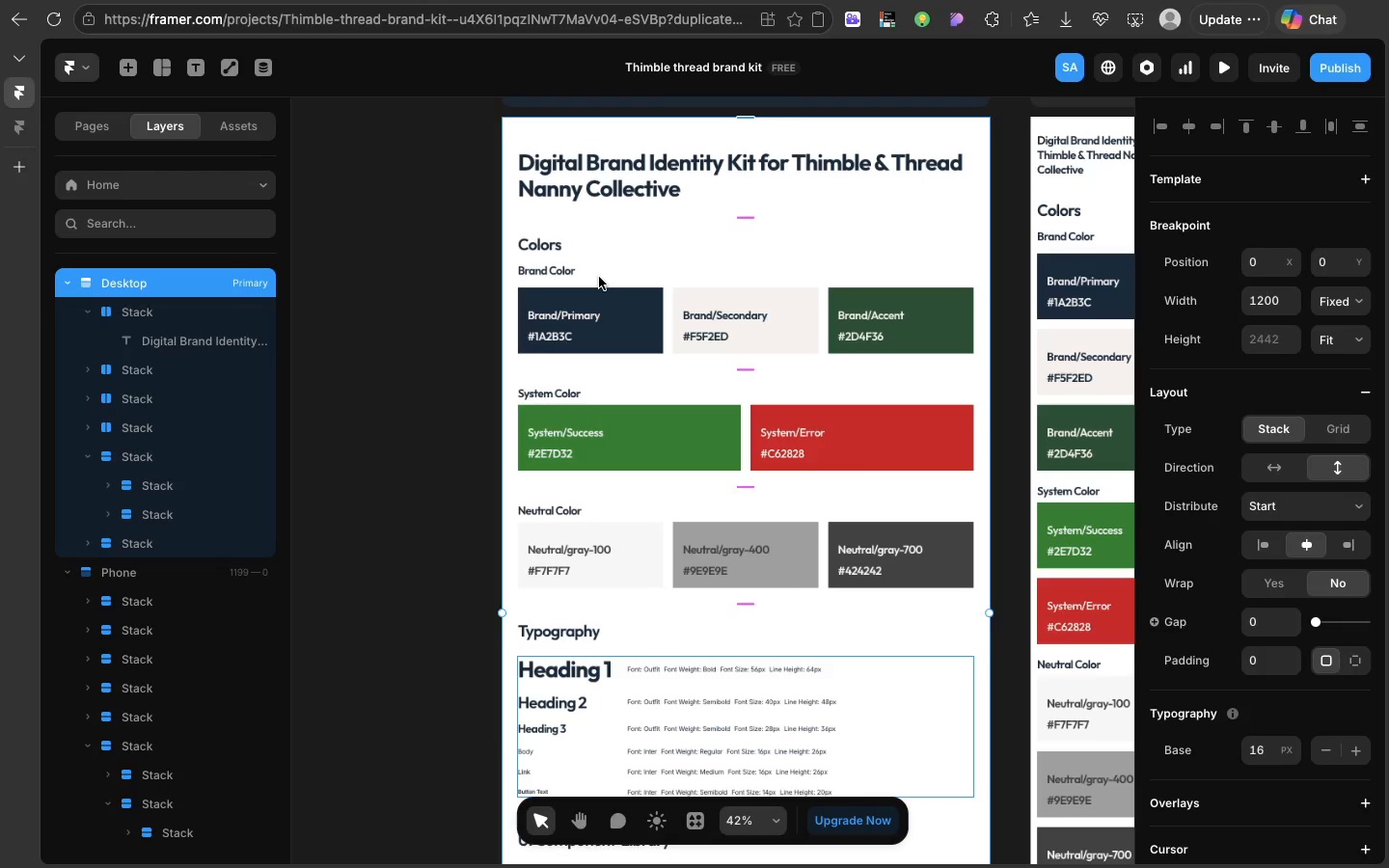 
scroll: coordinate [599, 277], scroll_direction: down, amount: 1.0
 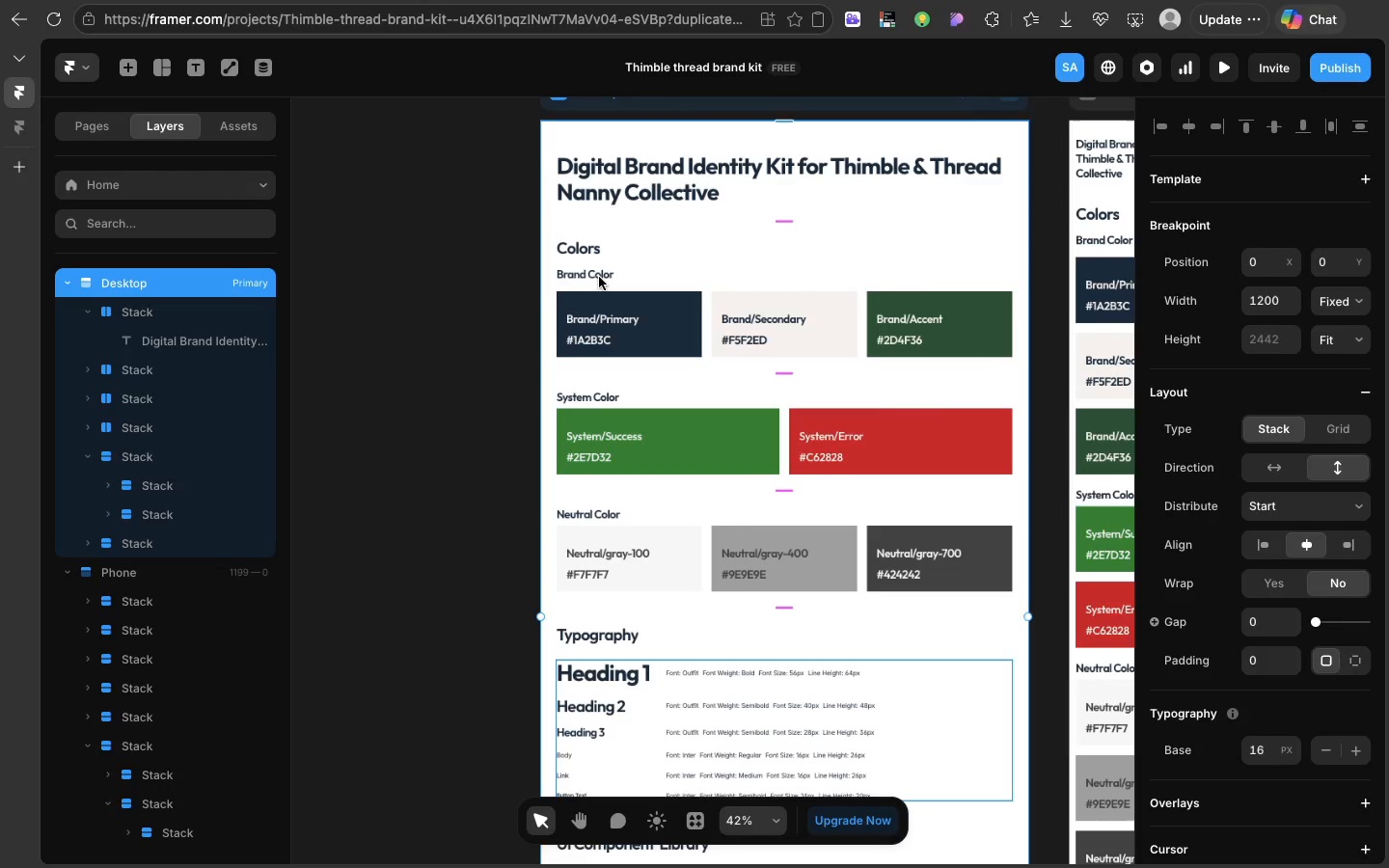 
wait(16.41)
 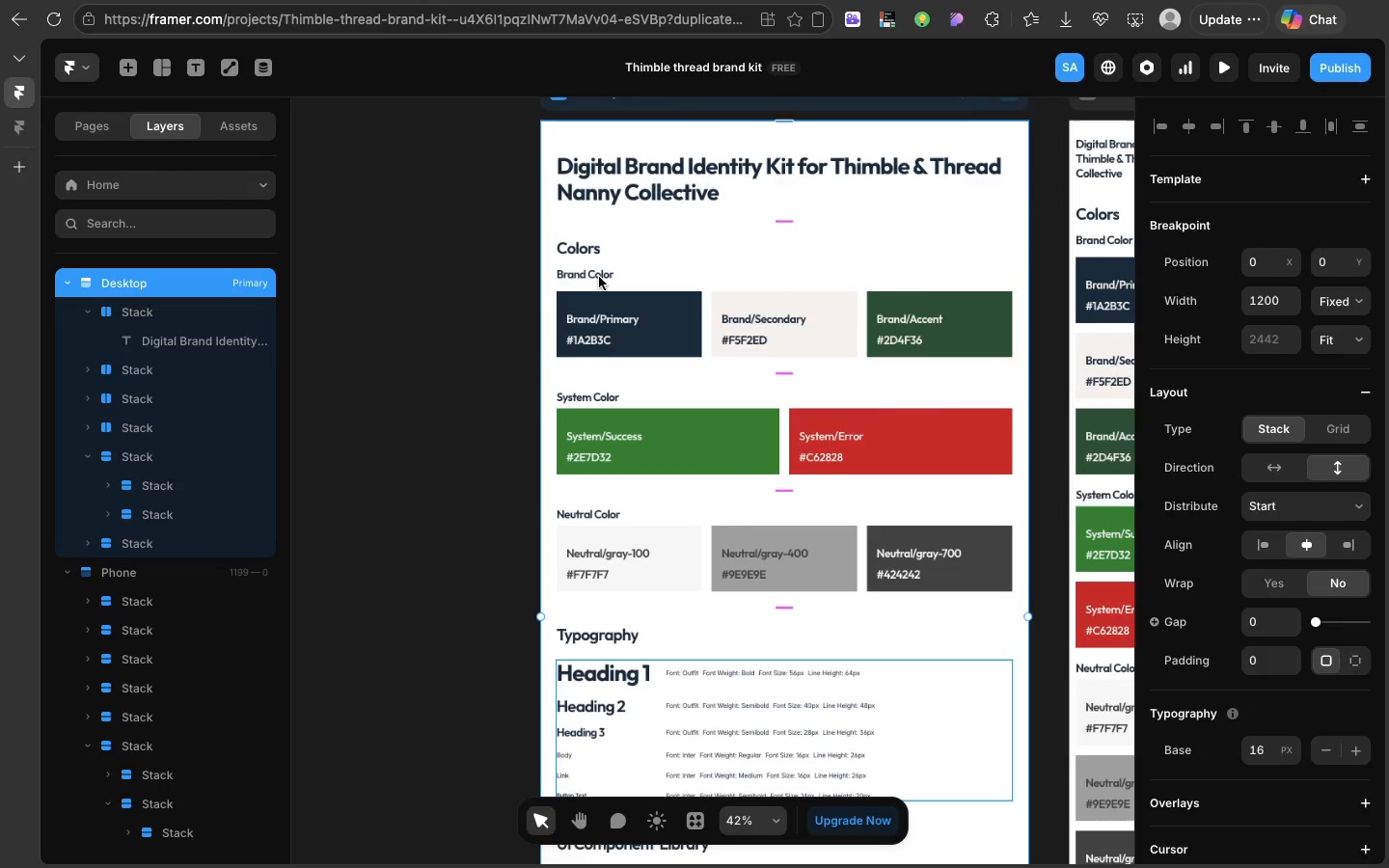 
scroll: coordinate [599, 277], scroll_direction: up, amount: 7.0
 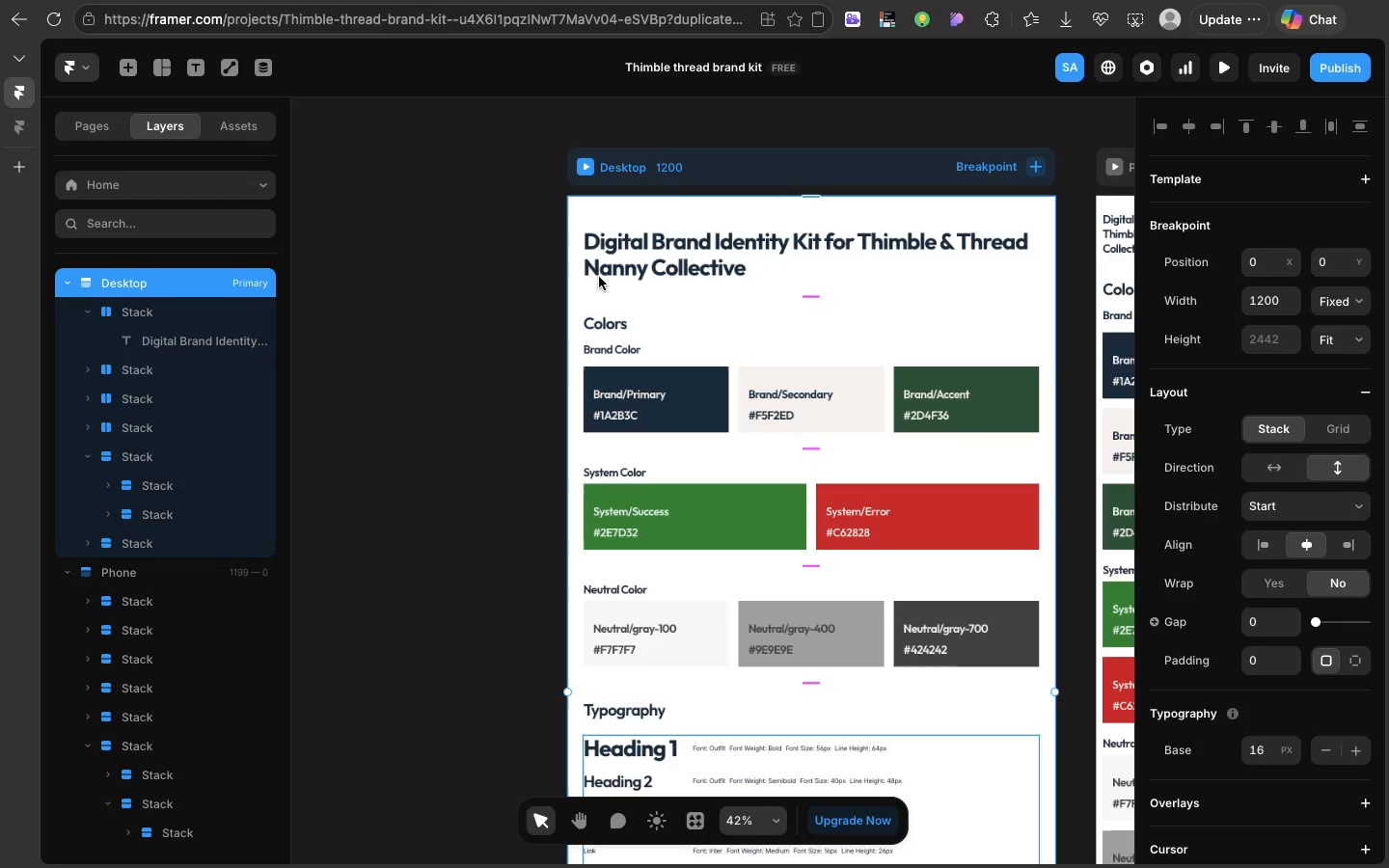 
wait(12.73)
 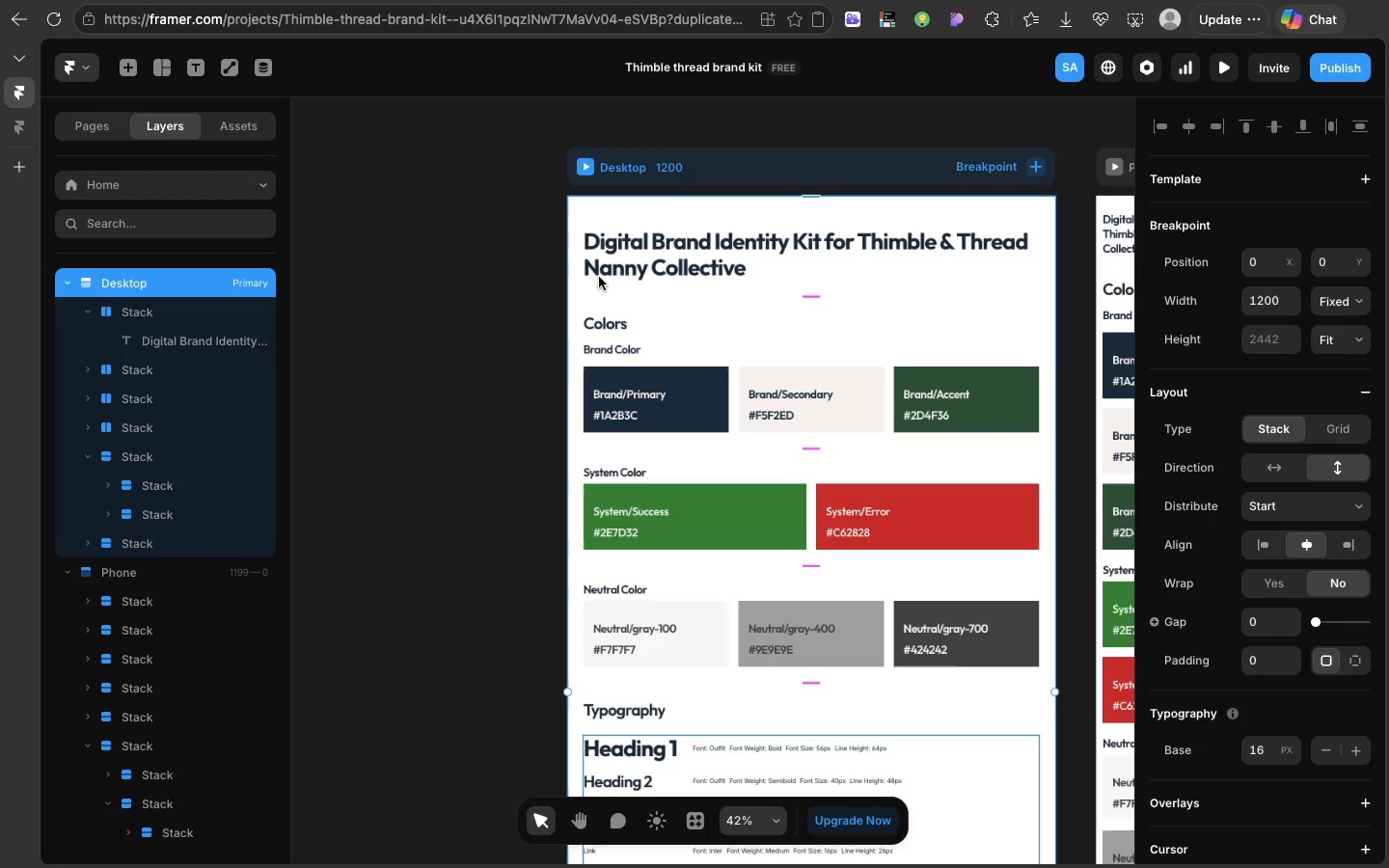 
scroll: coordinate [599, 277], scroll_direction: down, amount: 38.0
 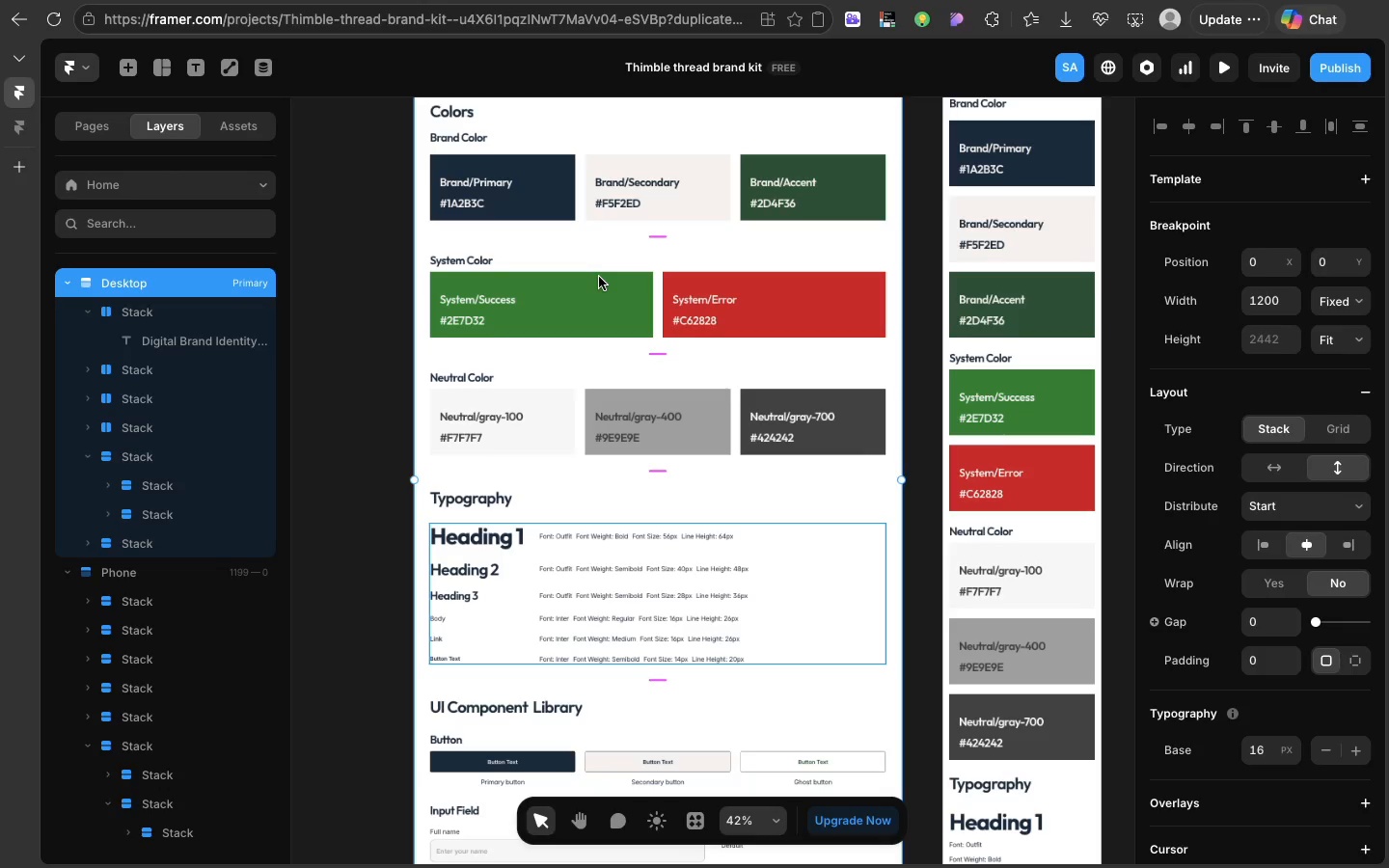 
wait(18.84)
 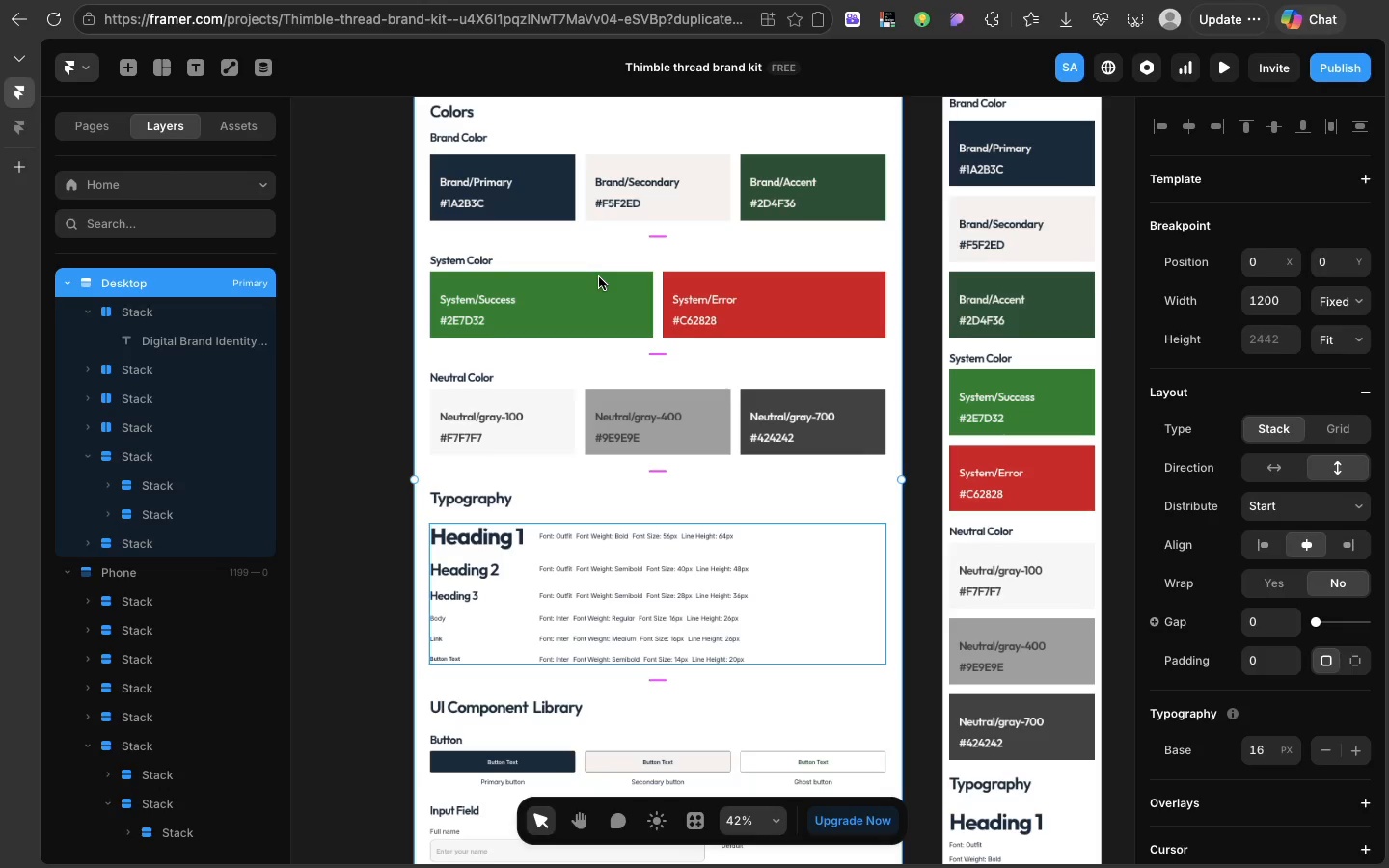 
scroll: coordinate [573, 314], scroll_direction: up, amount: 40.0
 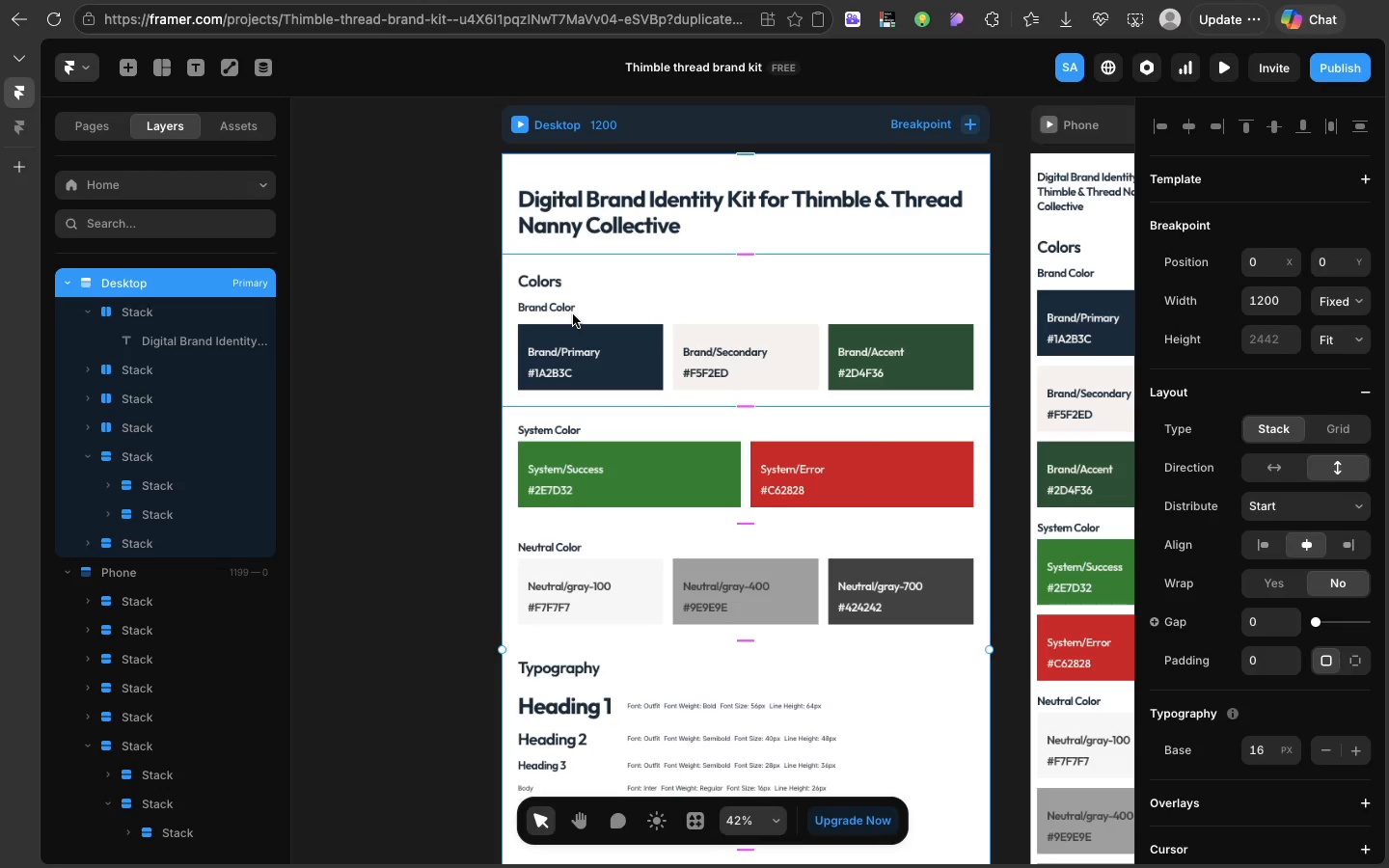 
wait(15.94)
 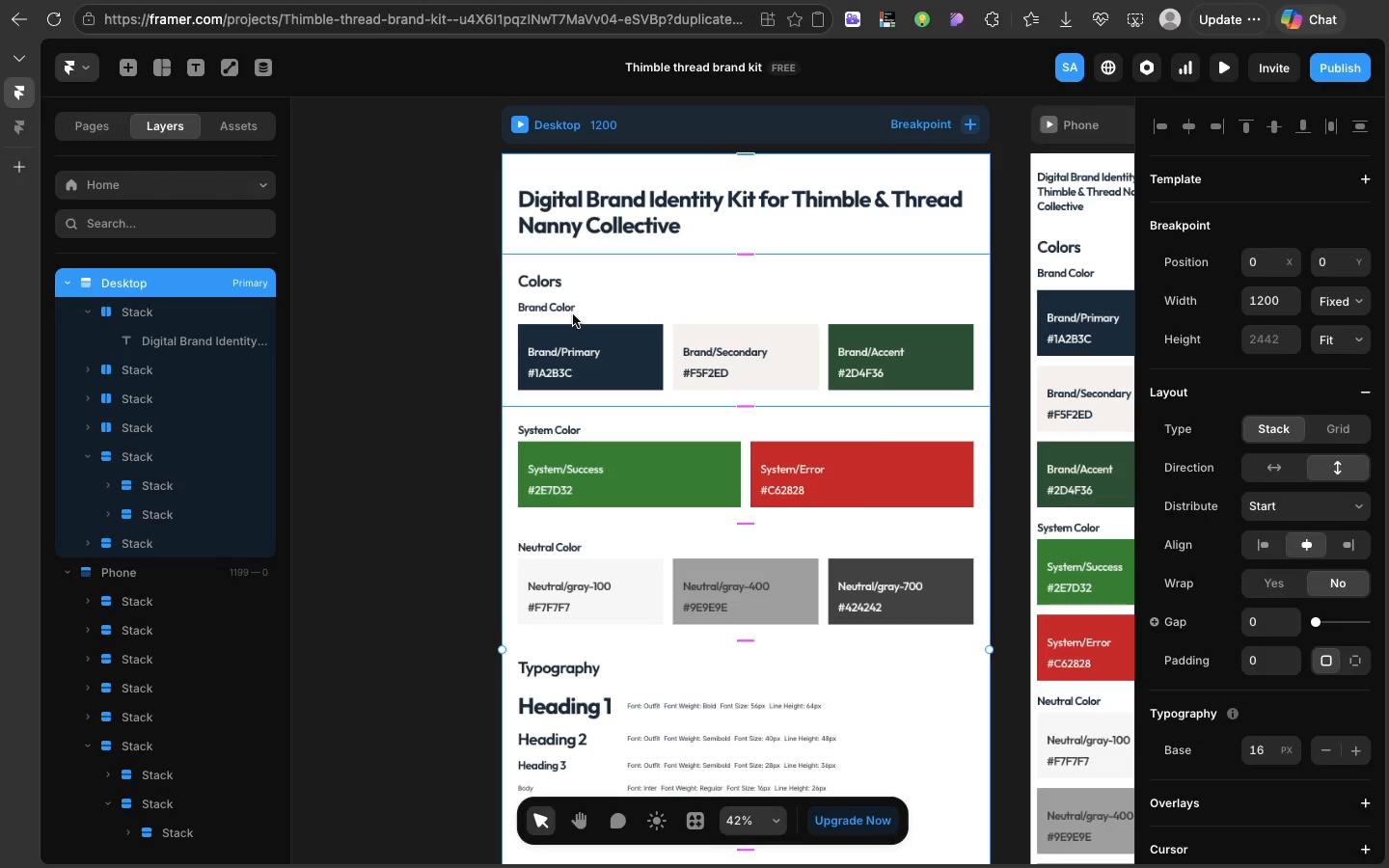 
scroll: coordinate [578, 395], scroll_direction: down, amount: 23.0
 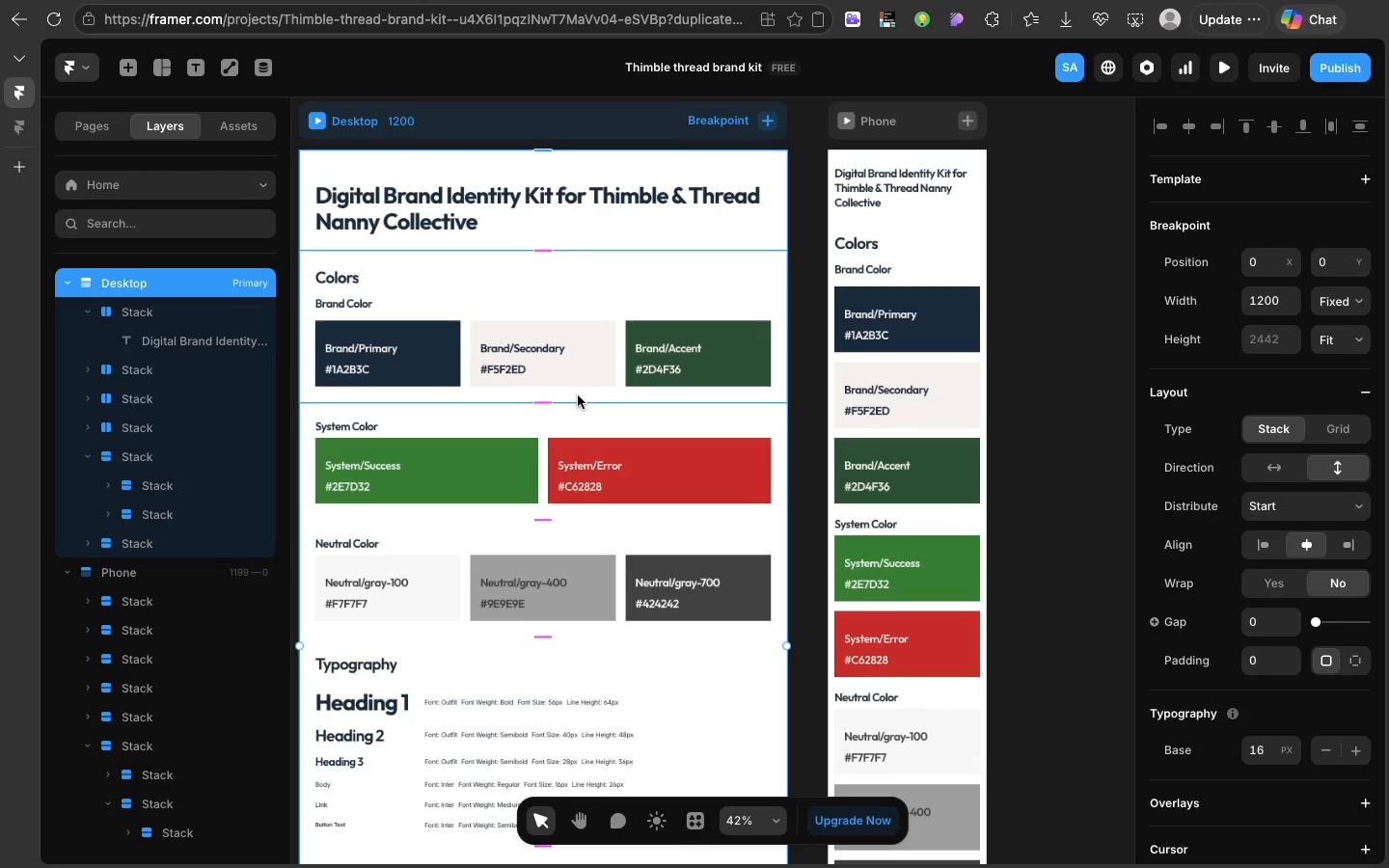 
scroll: coordinate [578, 395], scroll_direction: up, amount: 8.0
 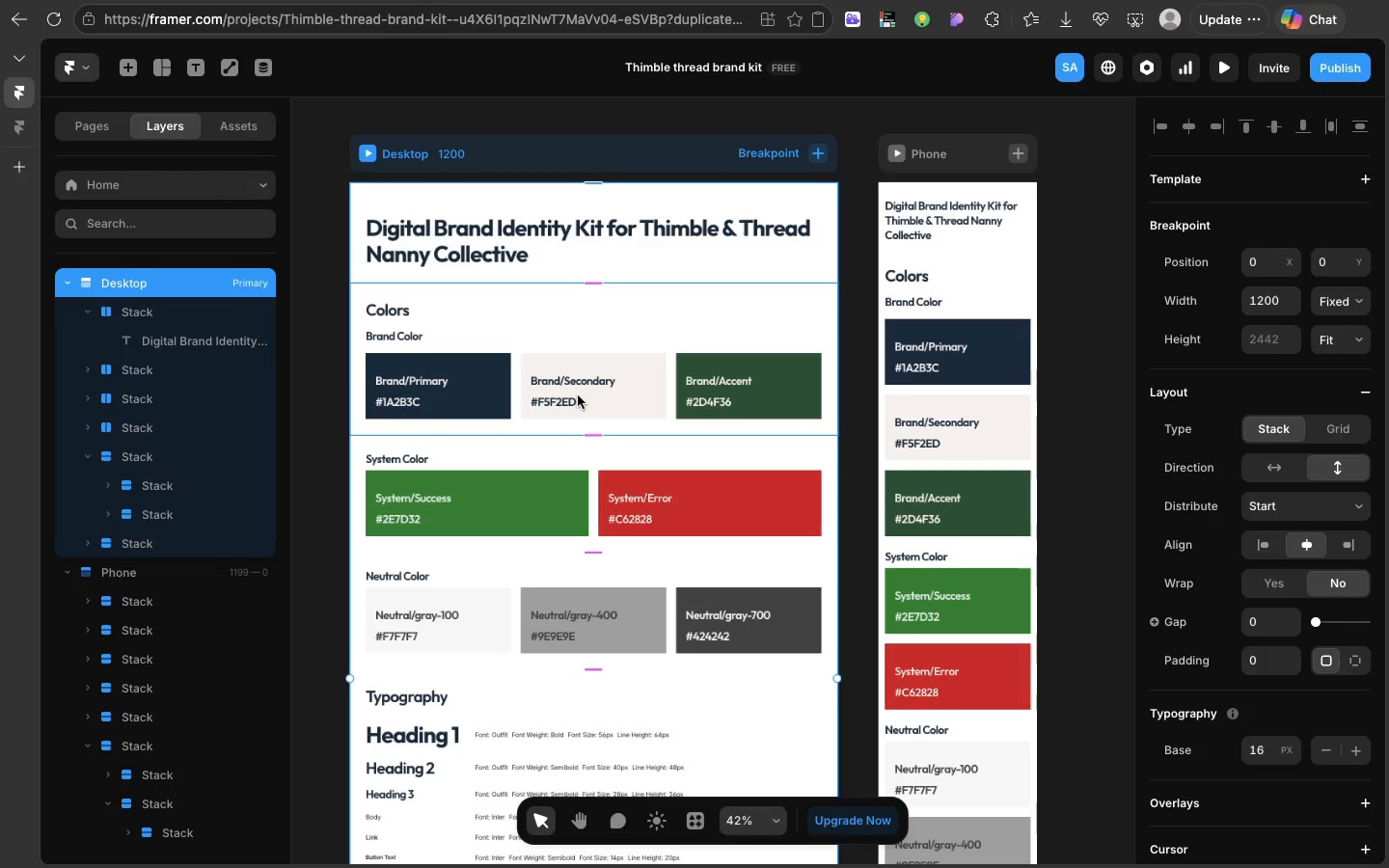 
wait(111.16)
 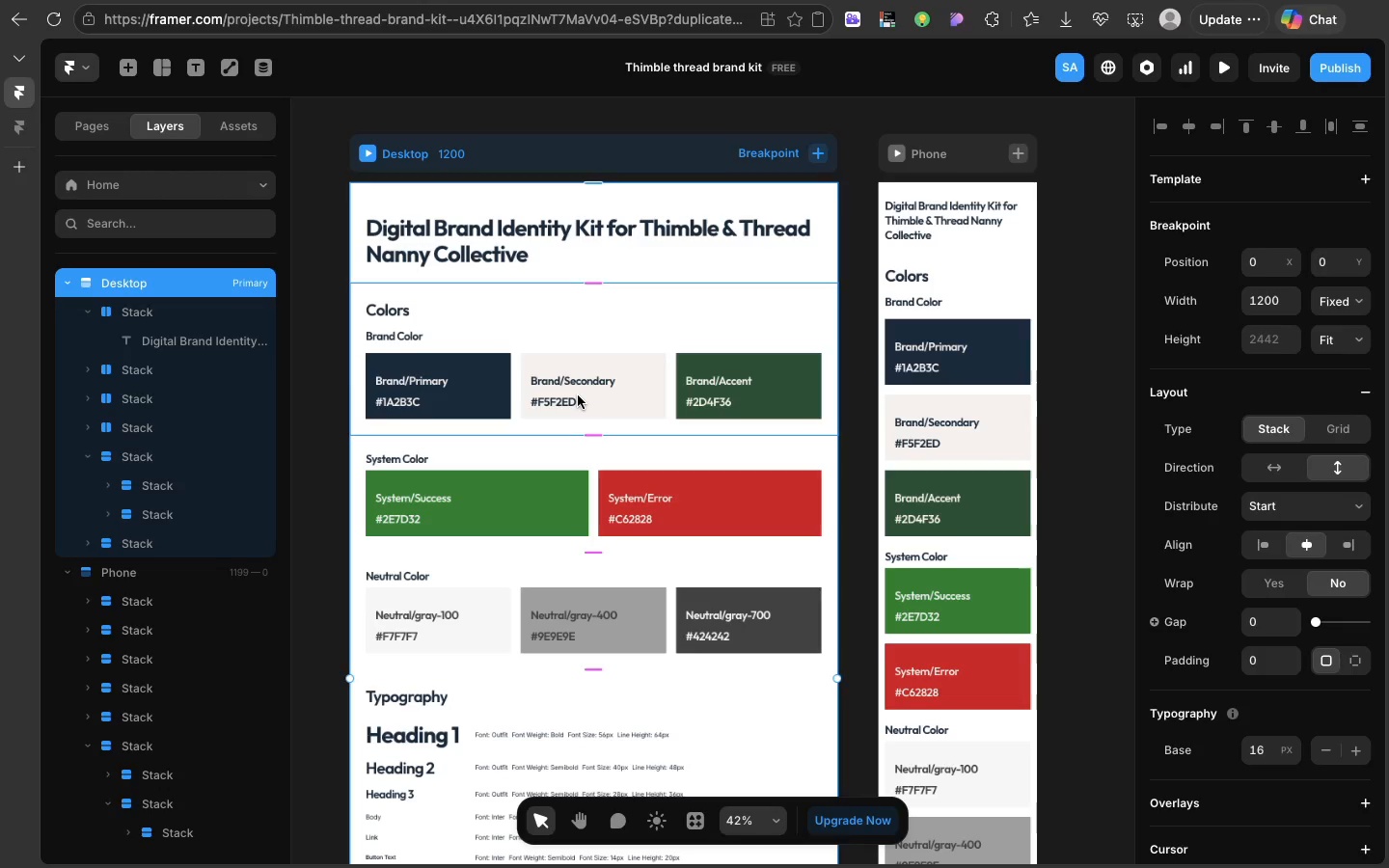 
scroll: coordinate [619, 557], scroll_direction: down, amount: 5.0
 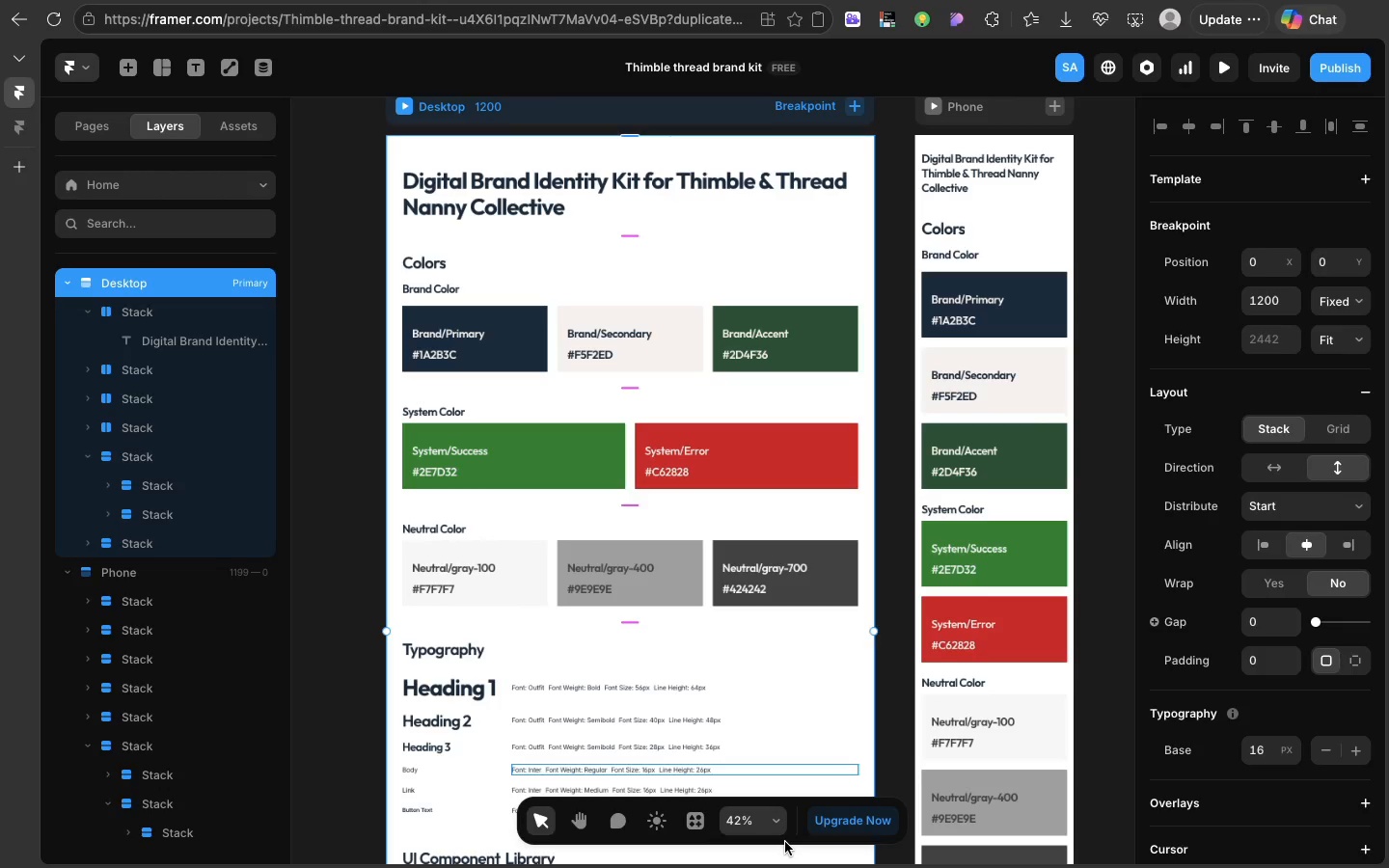 
wait(73.71)
 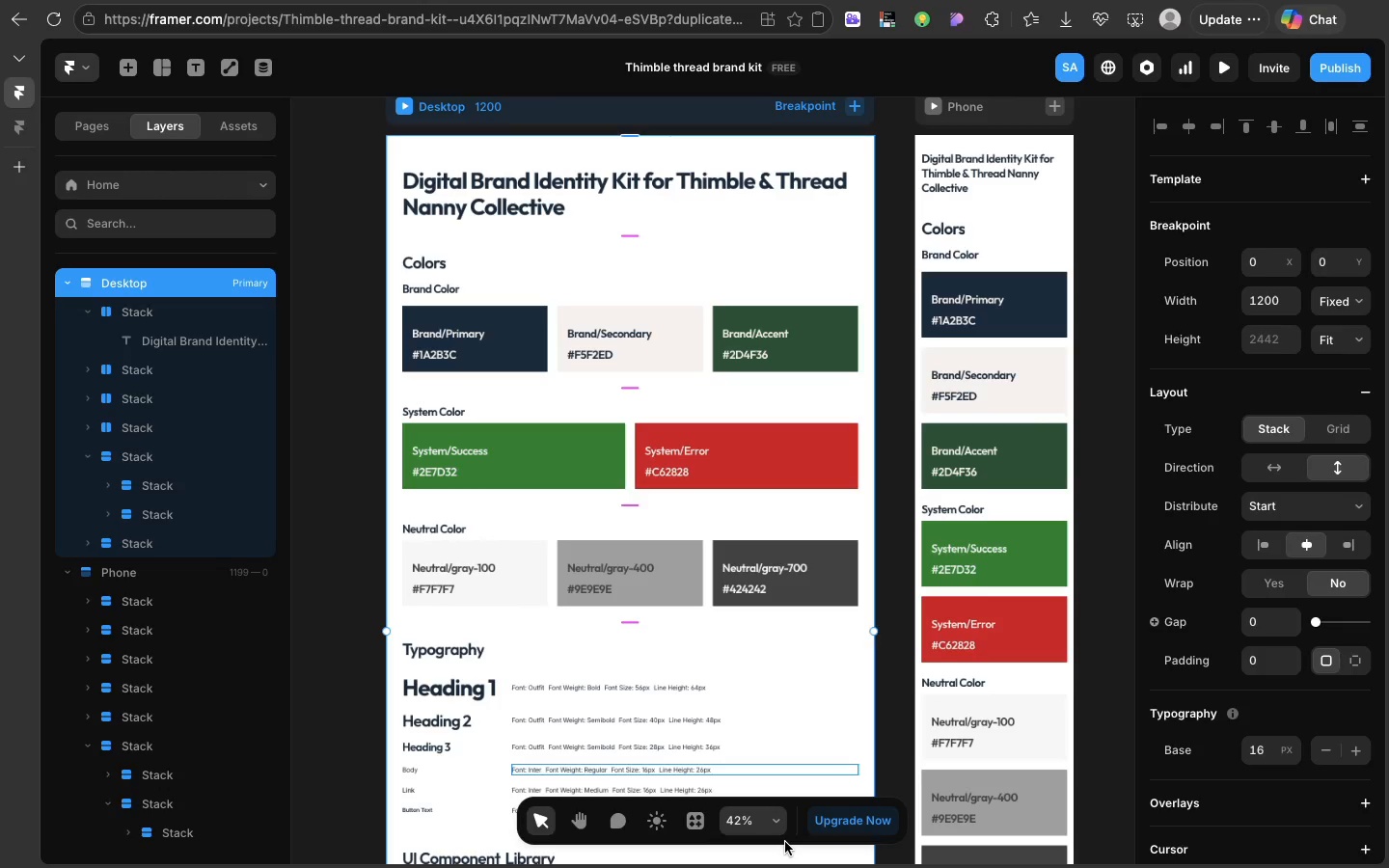 
scroll: coordinate [889, 723], scroll_direction: down, amount: 10.0
 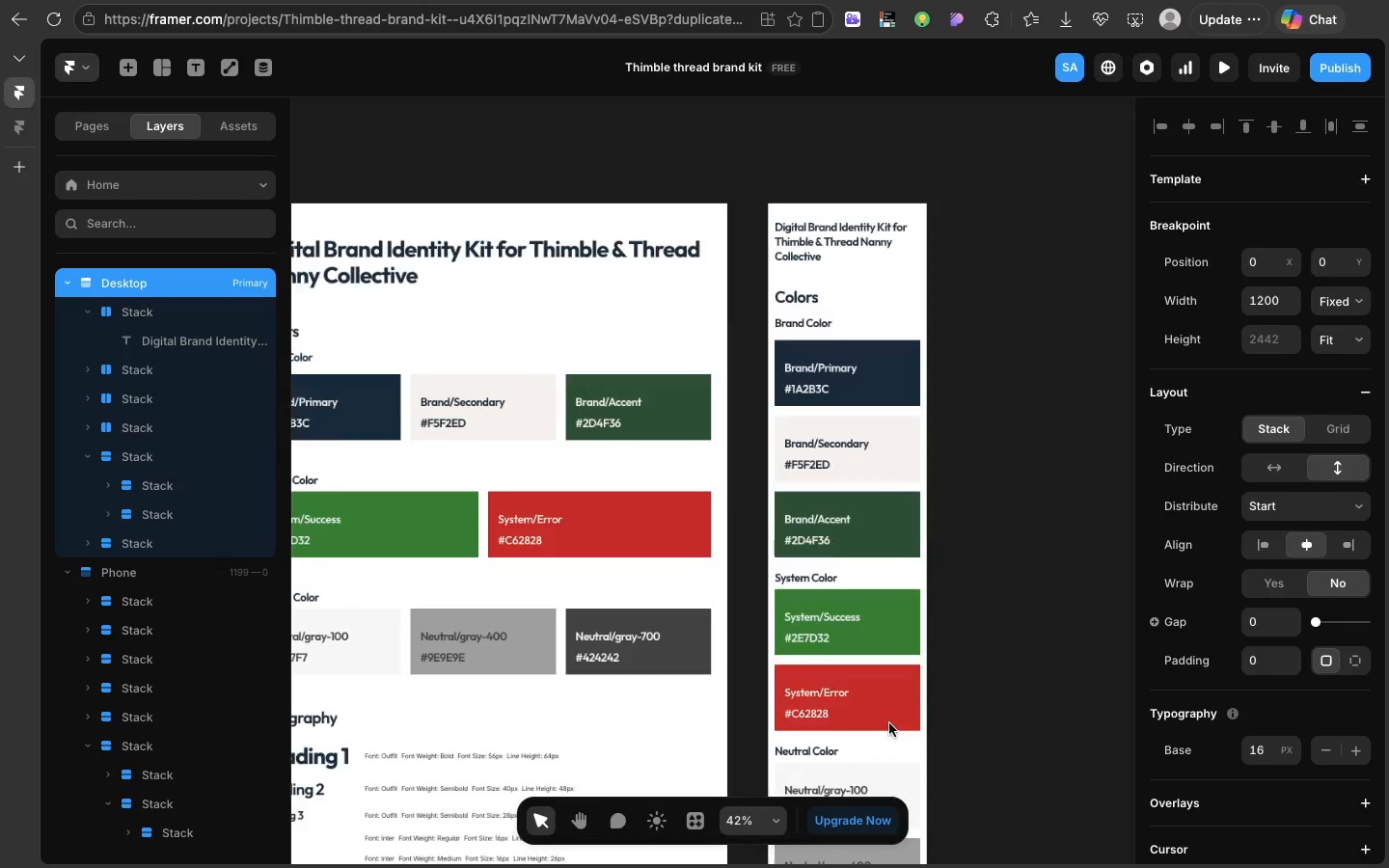 
scroll: coordinate [889, 723], scroll_direction: up, amount: 4.0
 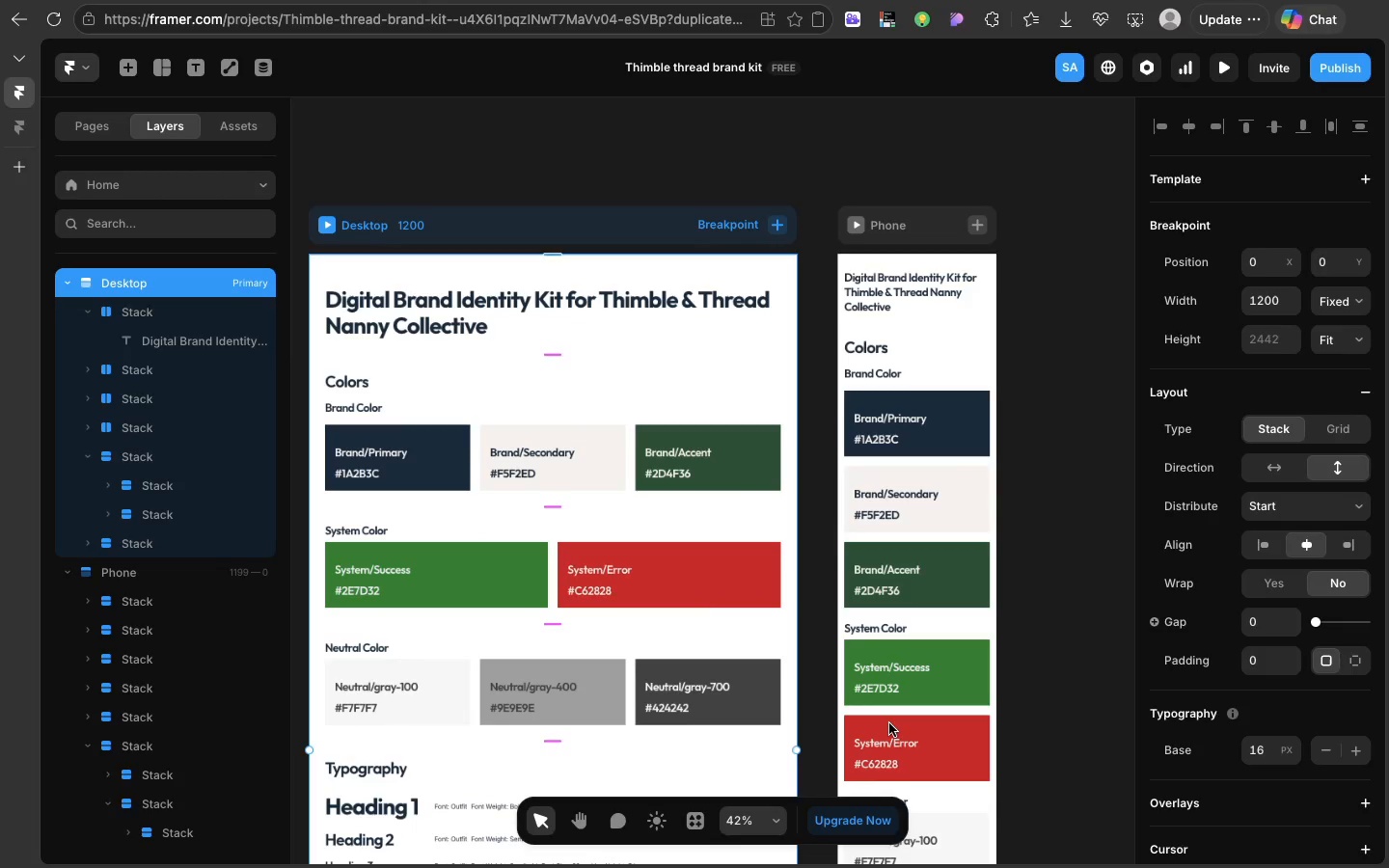 
wait(5.79)
 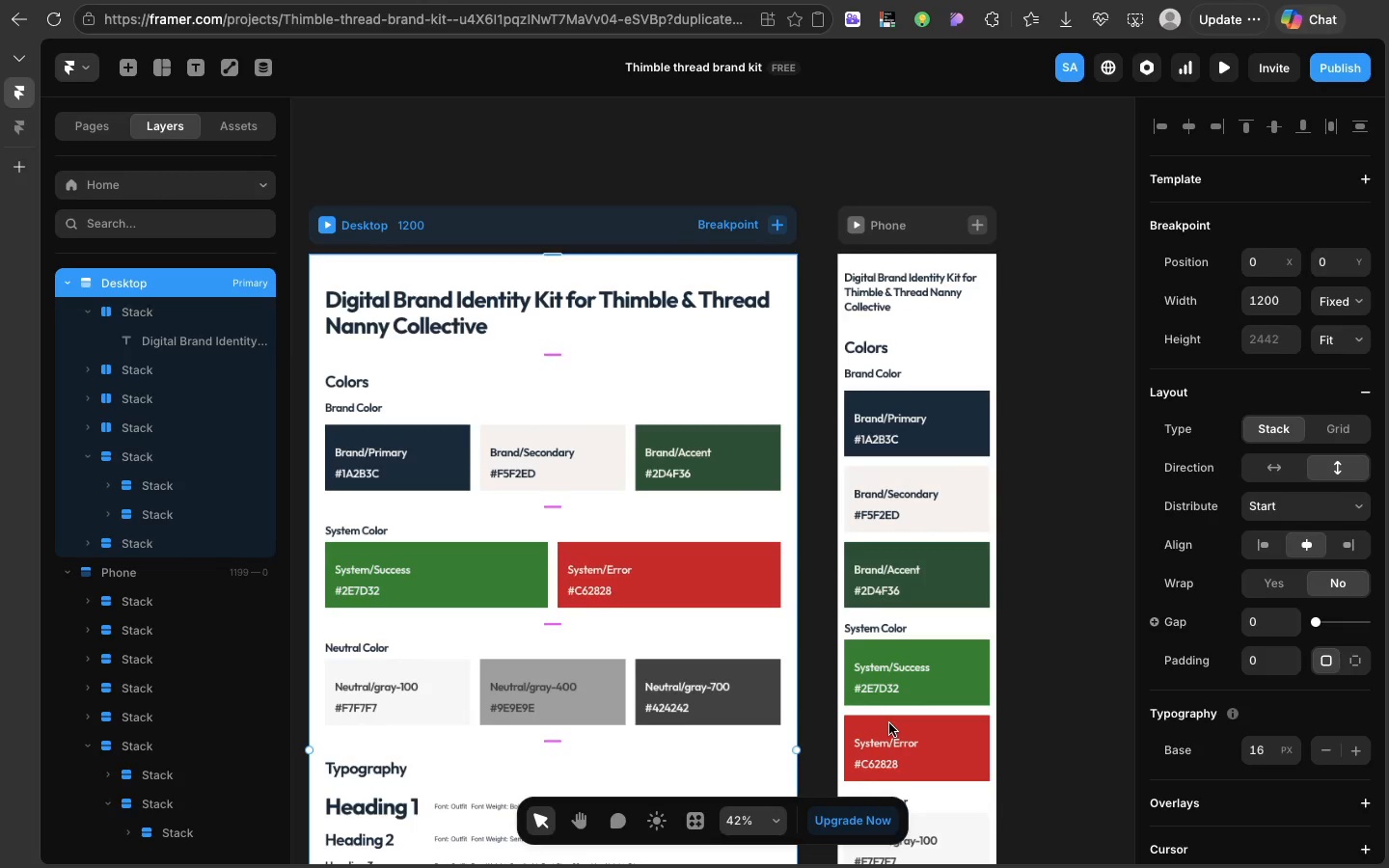 
scroll: coordinate [889, 723], scroll_direction: up, amount: 6.0
 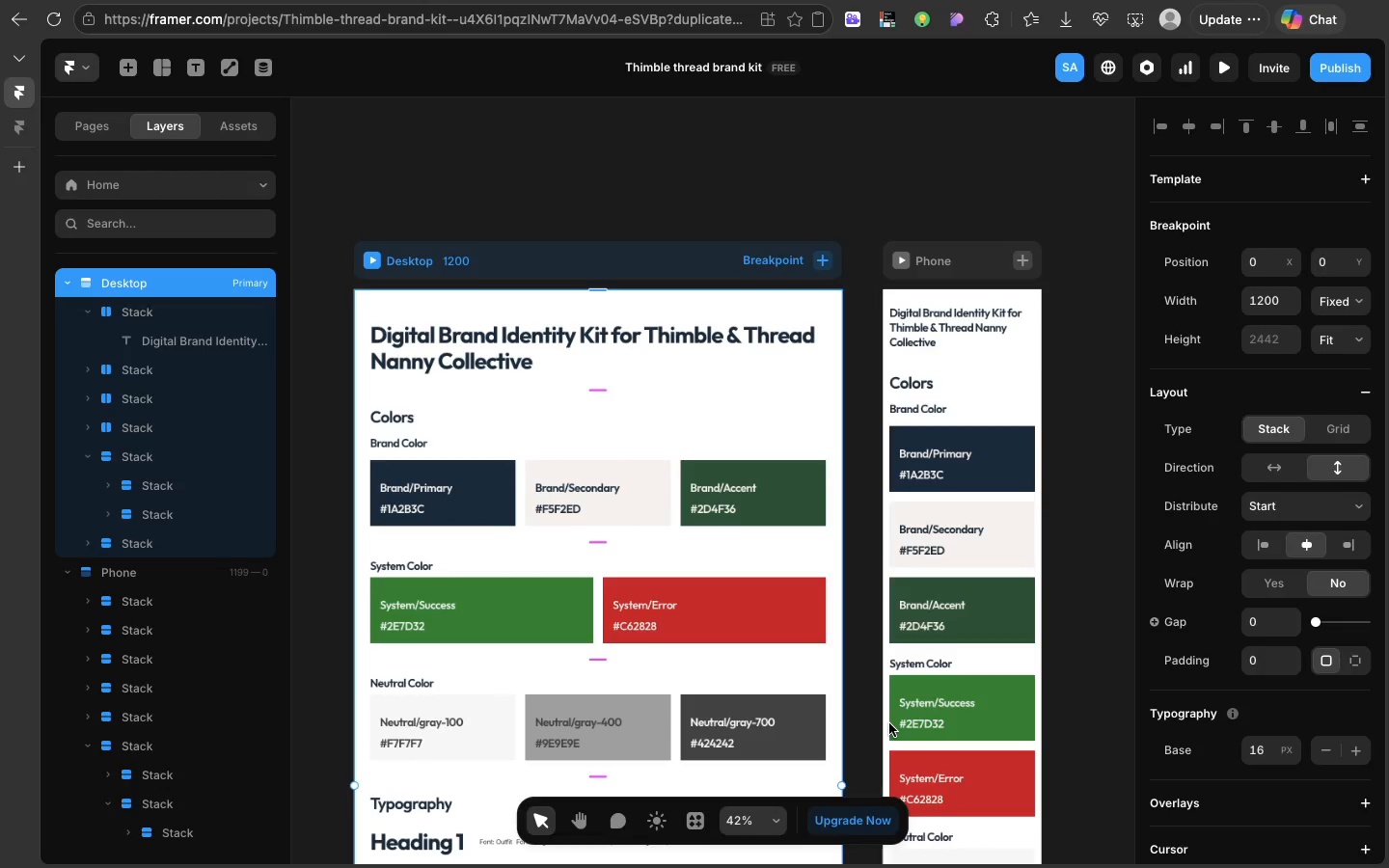 
wait(7.99)
 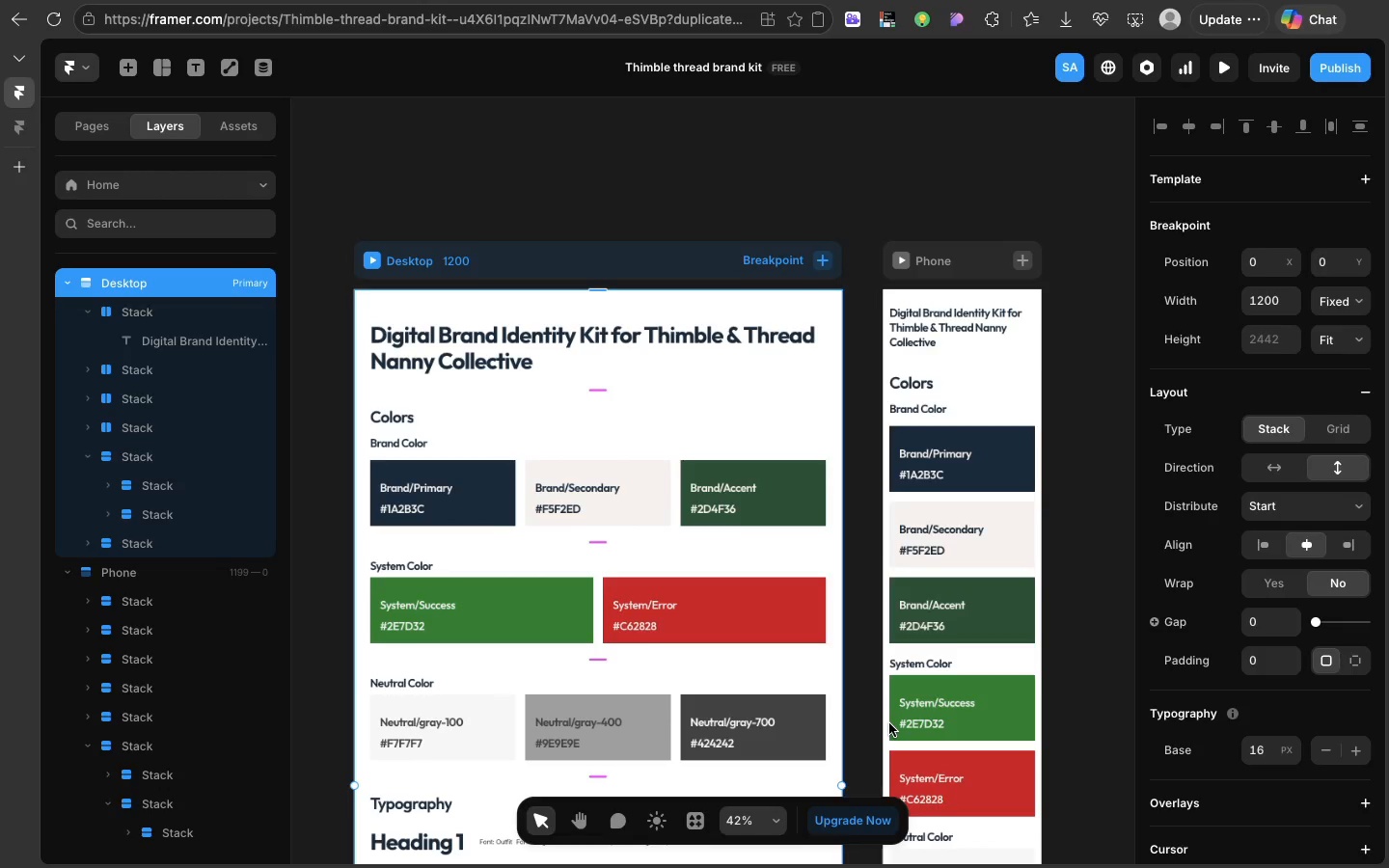 
scroll: coordinate [889, 723], scroll_direction: down, amount: 30.0
 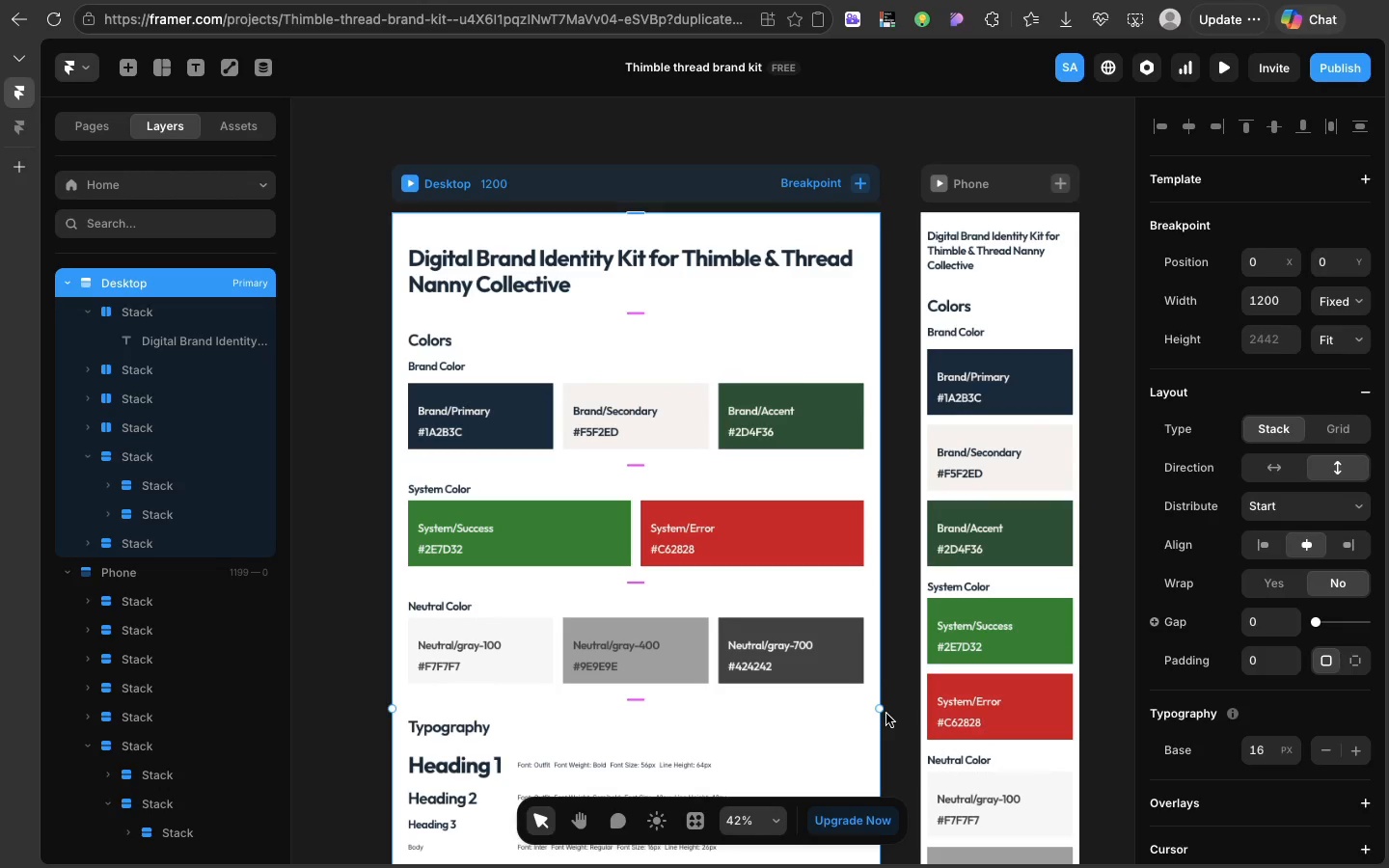 
wait(9.73)
 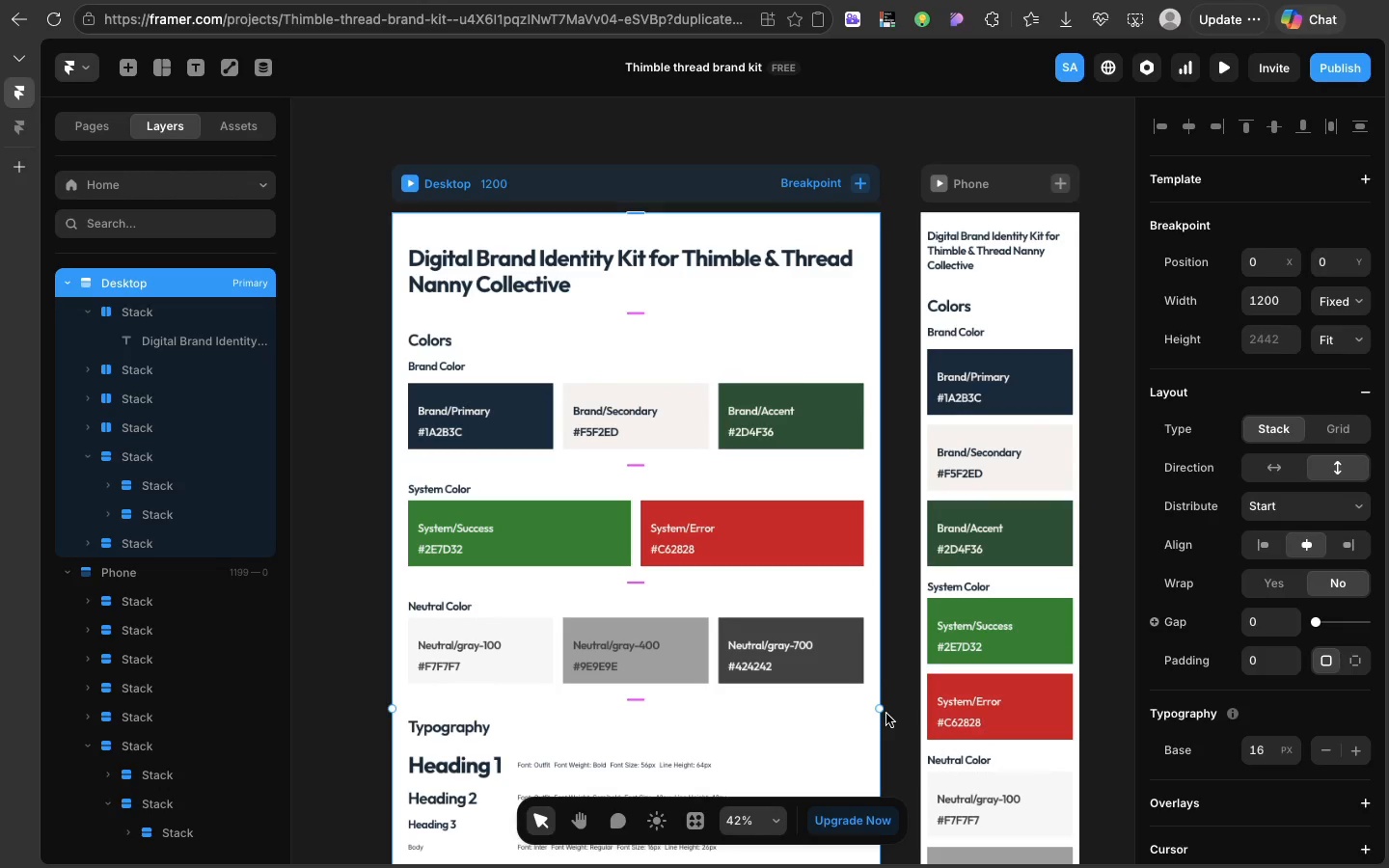 
scroll: coordinate [886, 714], scroll_direction: up, amount: 2.0
 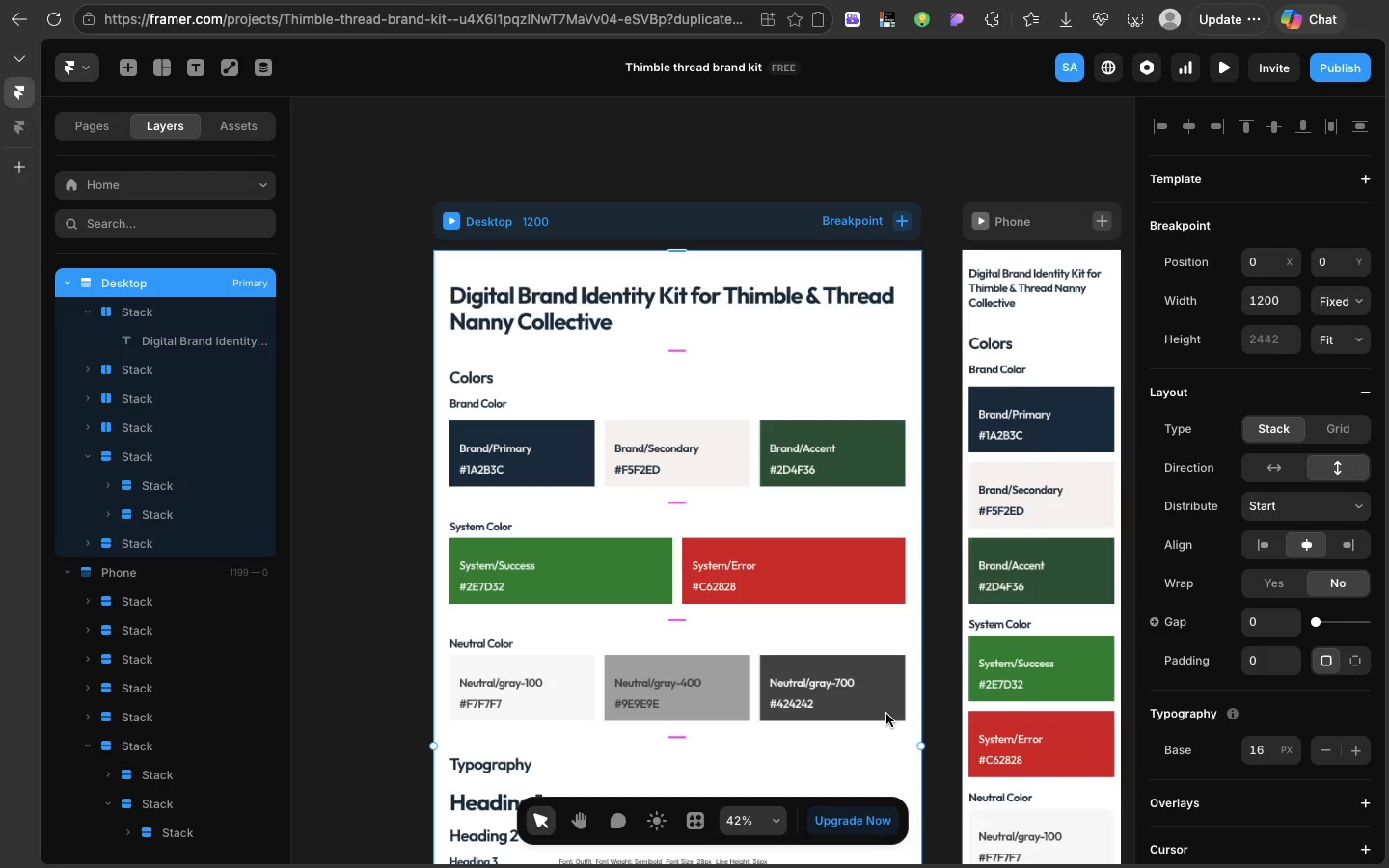 
wait(13.36)
 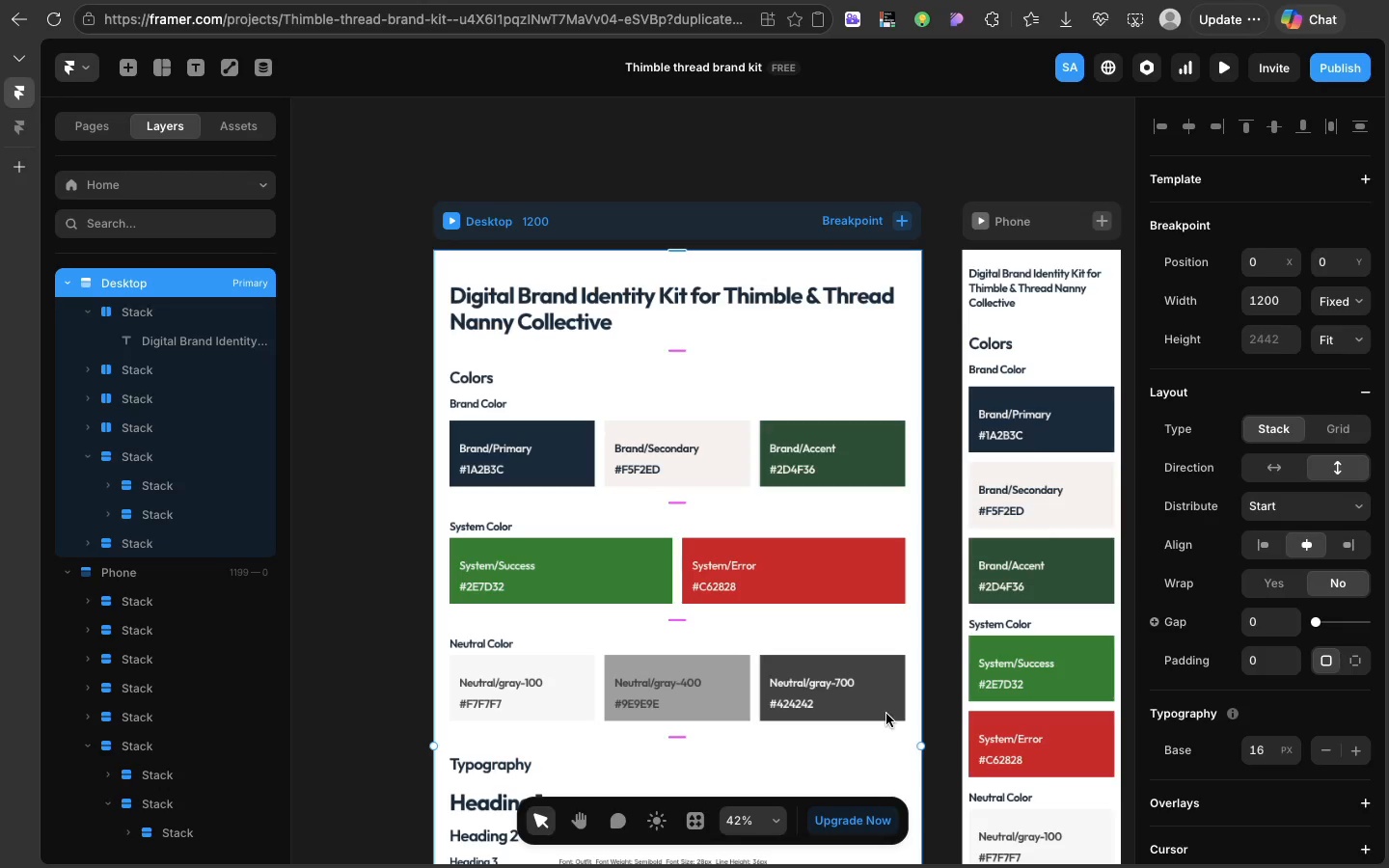 
scroll: coordinate [886, 714], scroll_direction: down, amount: 29.0
 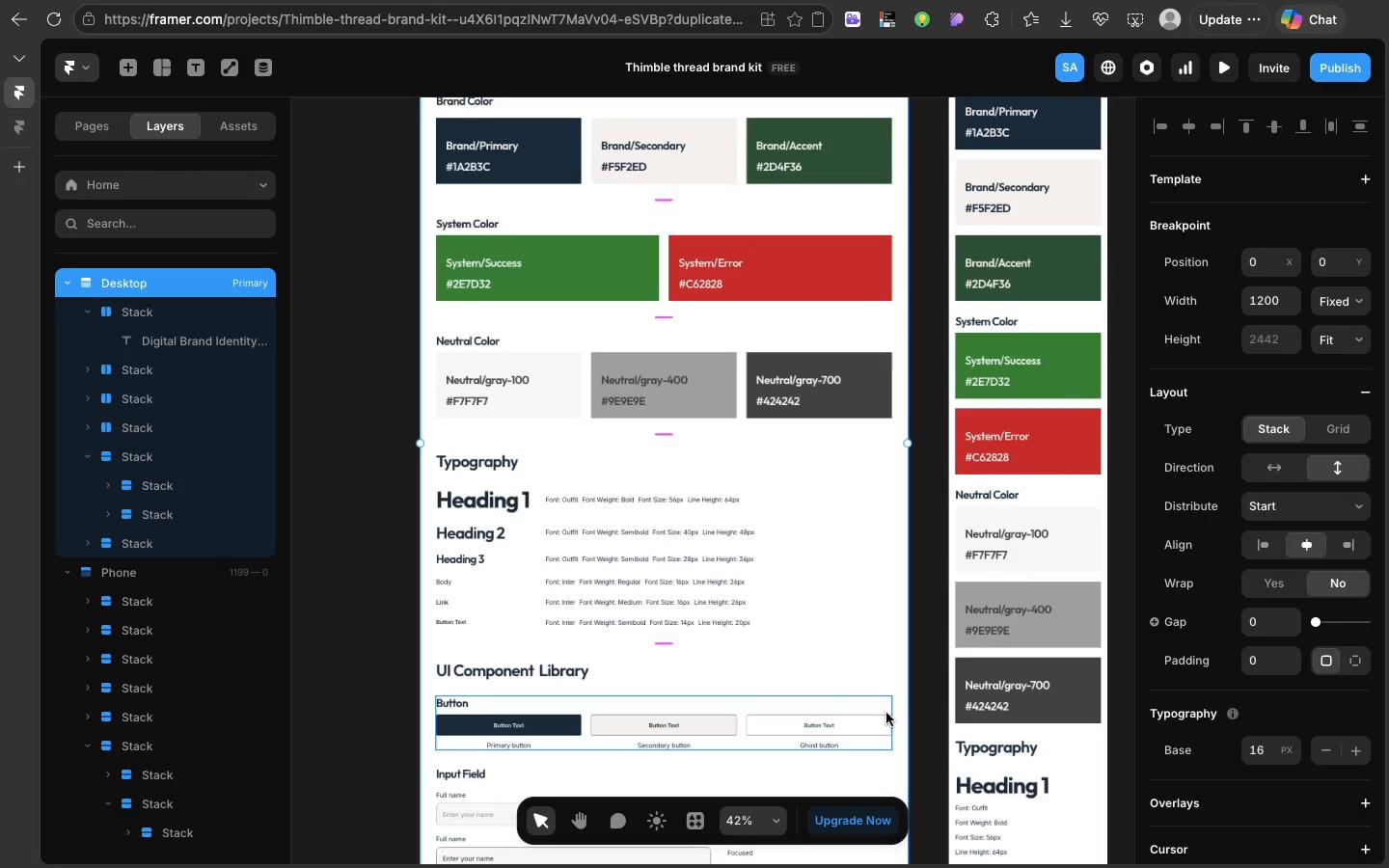 
wait(5.85)
 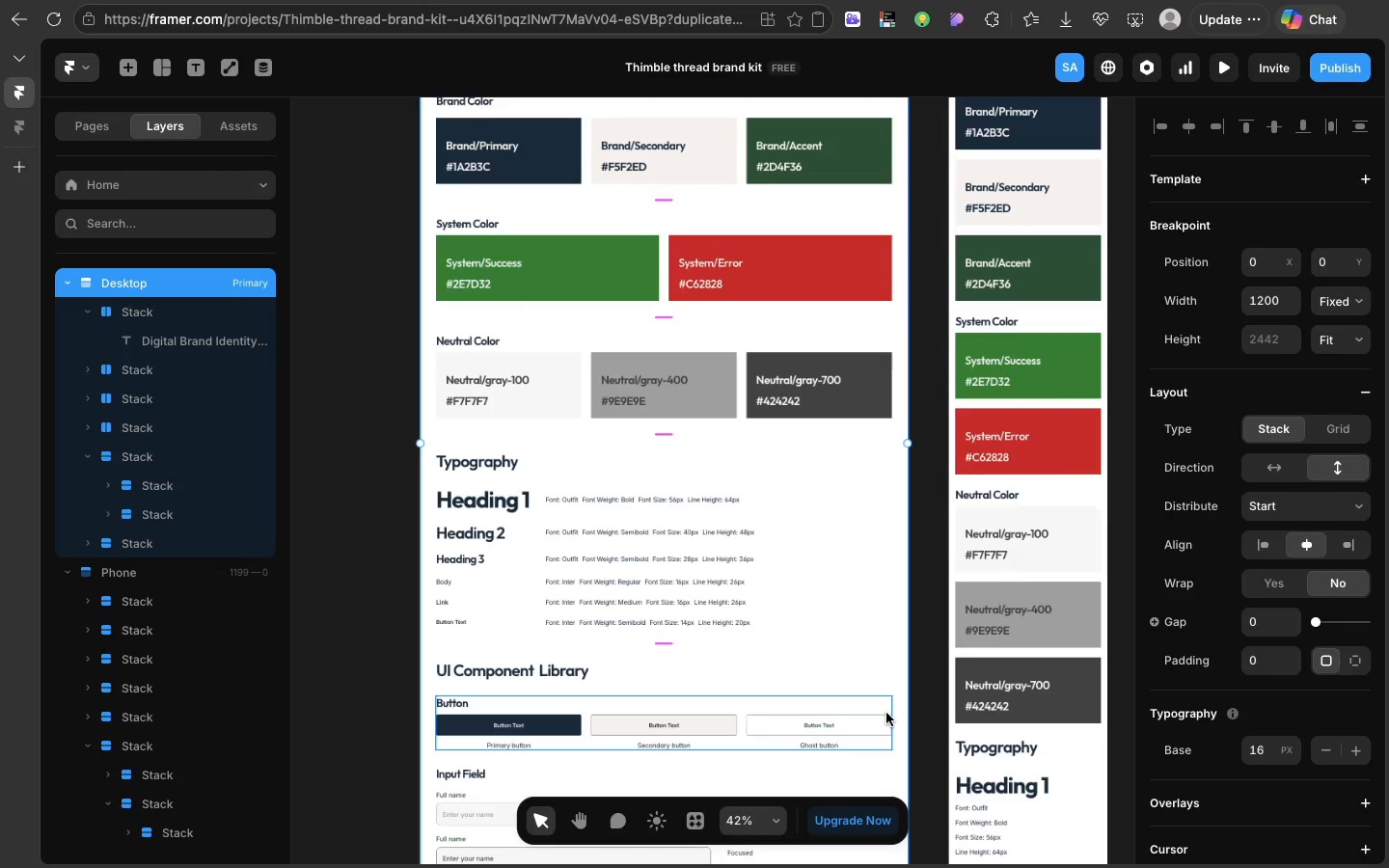 
scroll: coordinate [886, 713], scroll_direction: up, amount: 1.0
 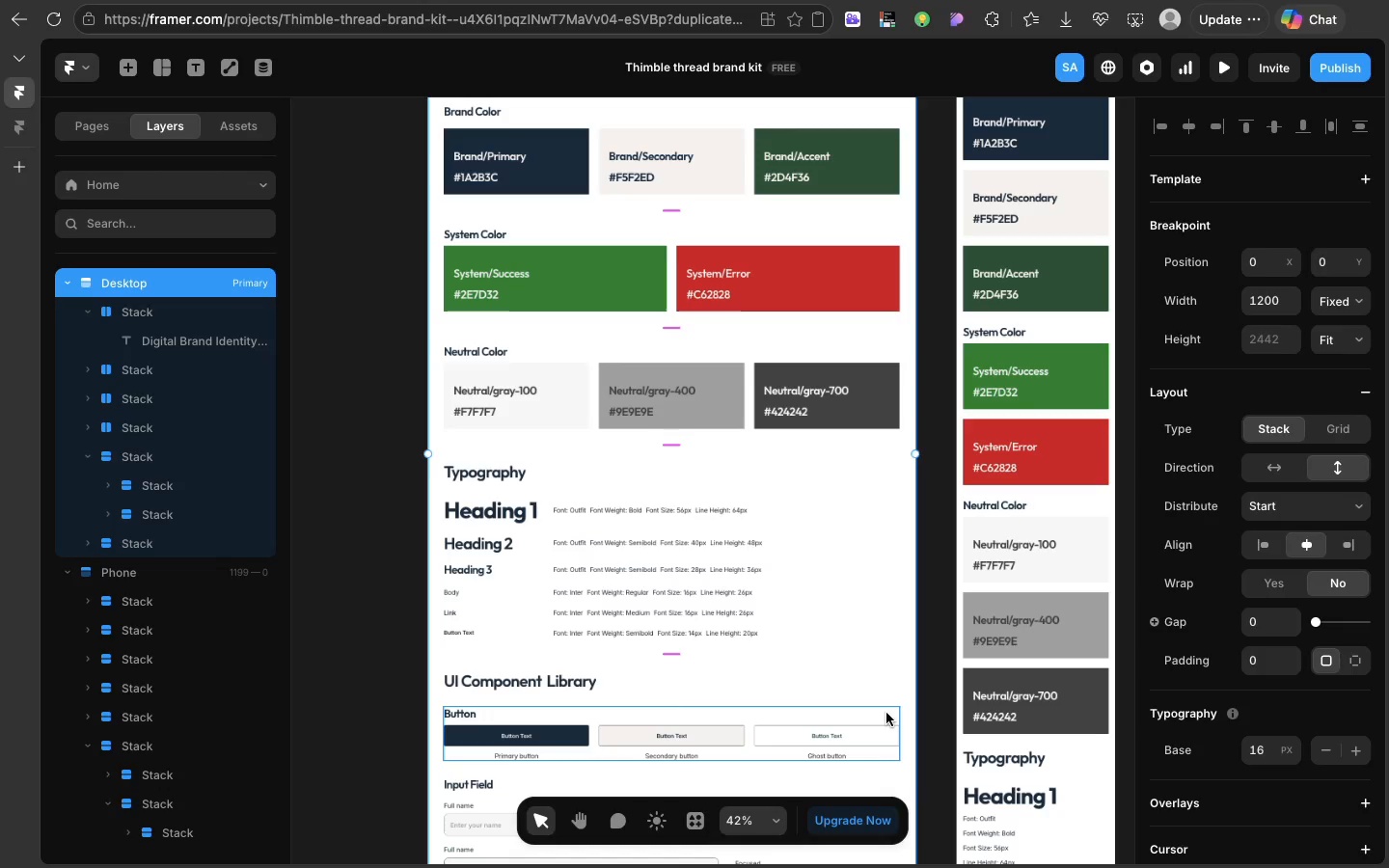 
wait(13.72)
 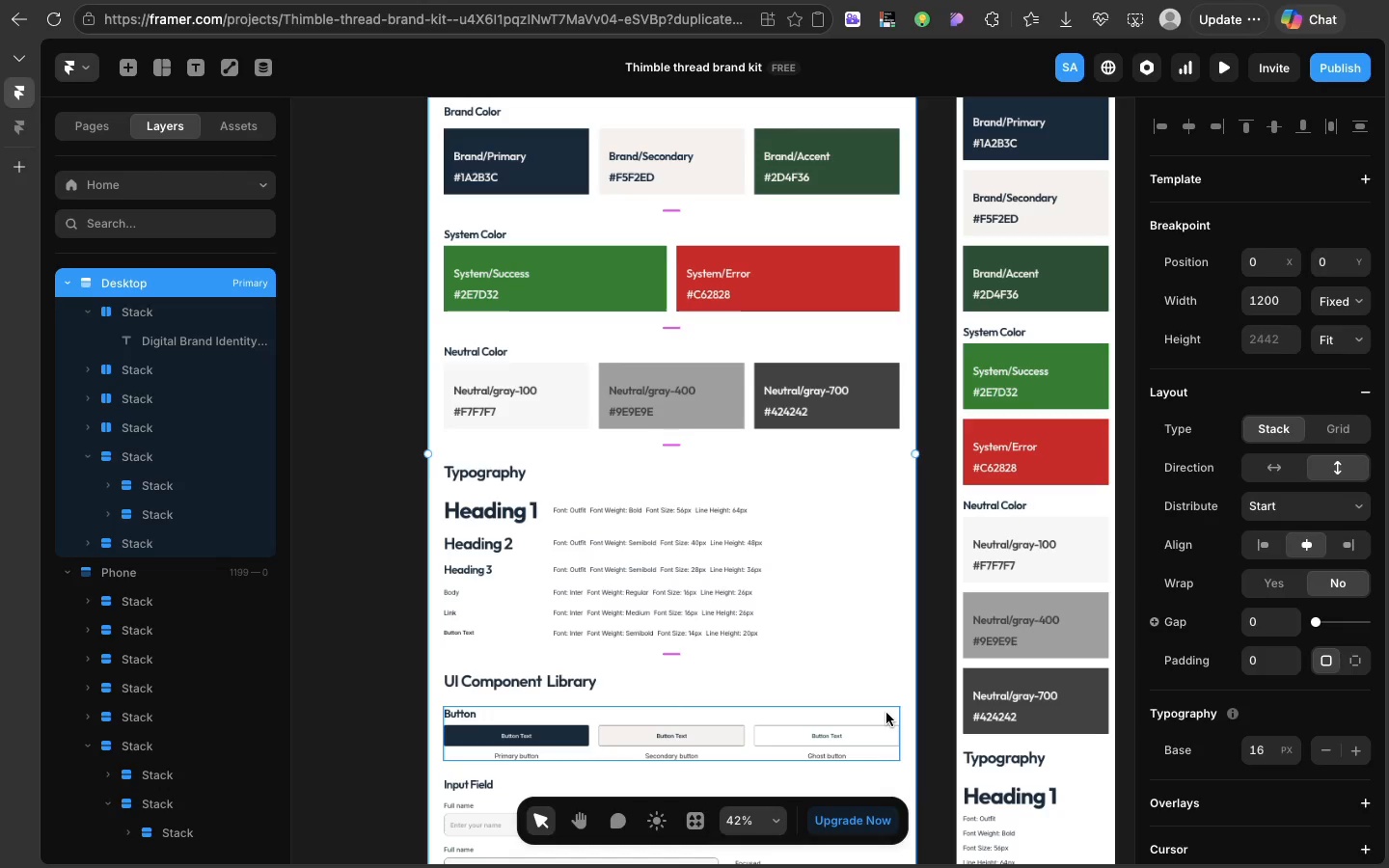 
scroll: coordinate [885, 755], scroll_direction: up, amount: 53.0
 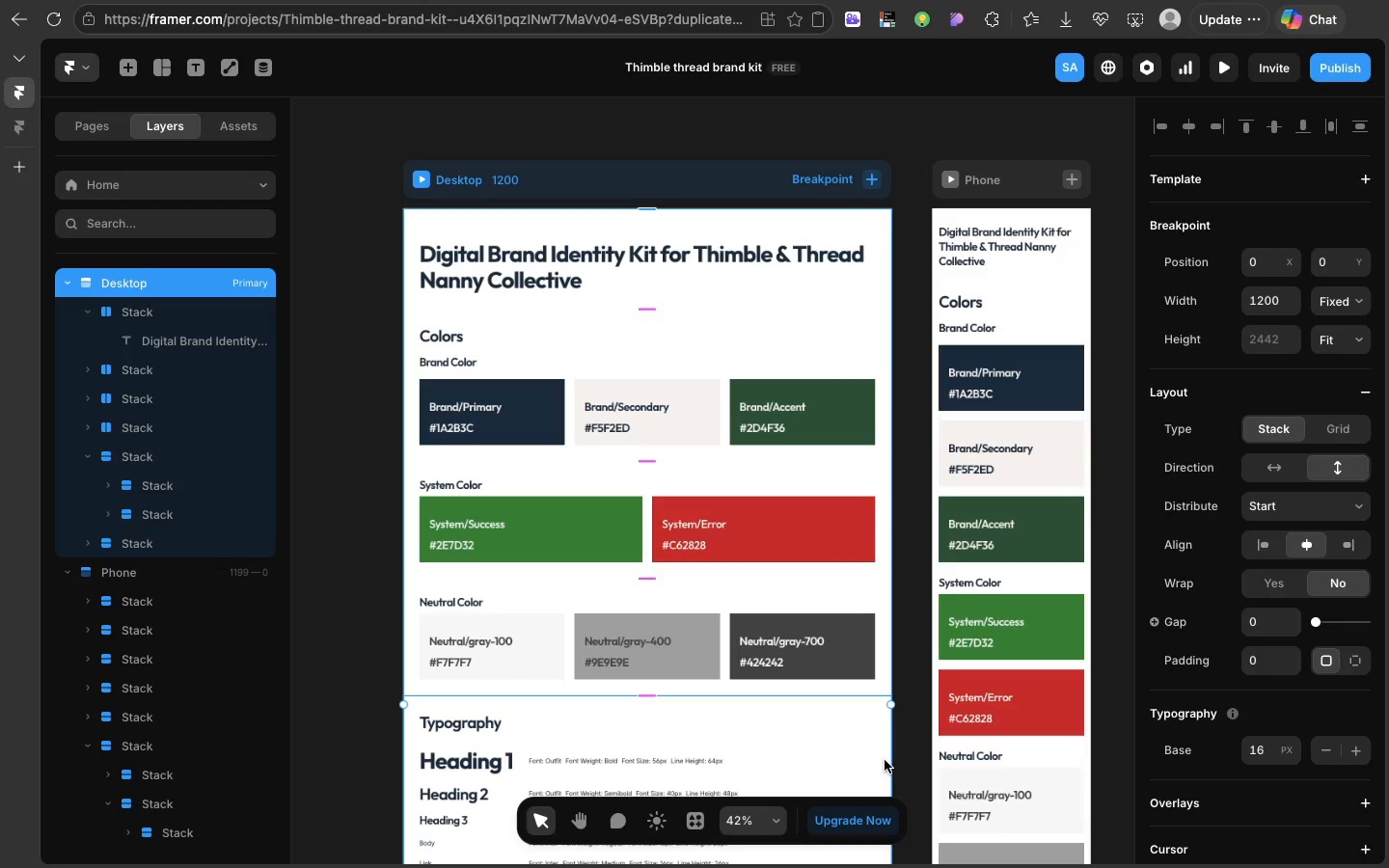 
wait(16.08)
 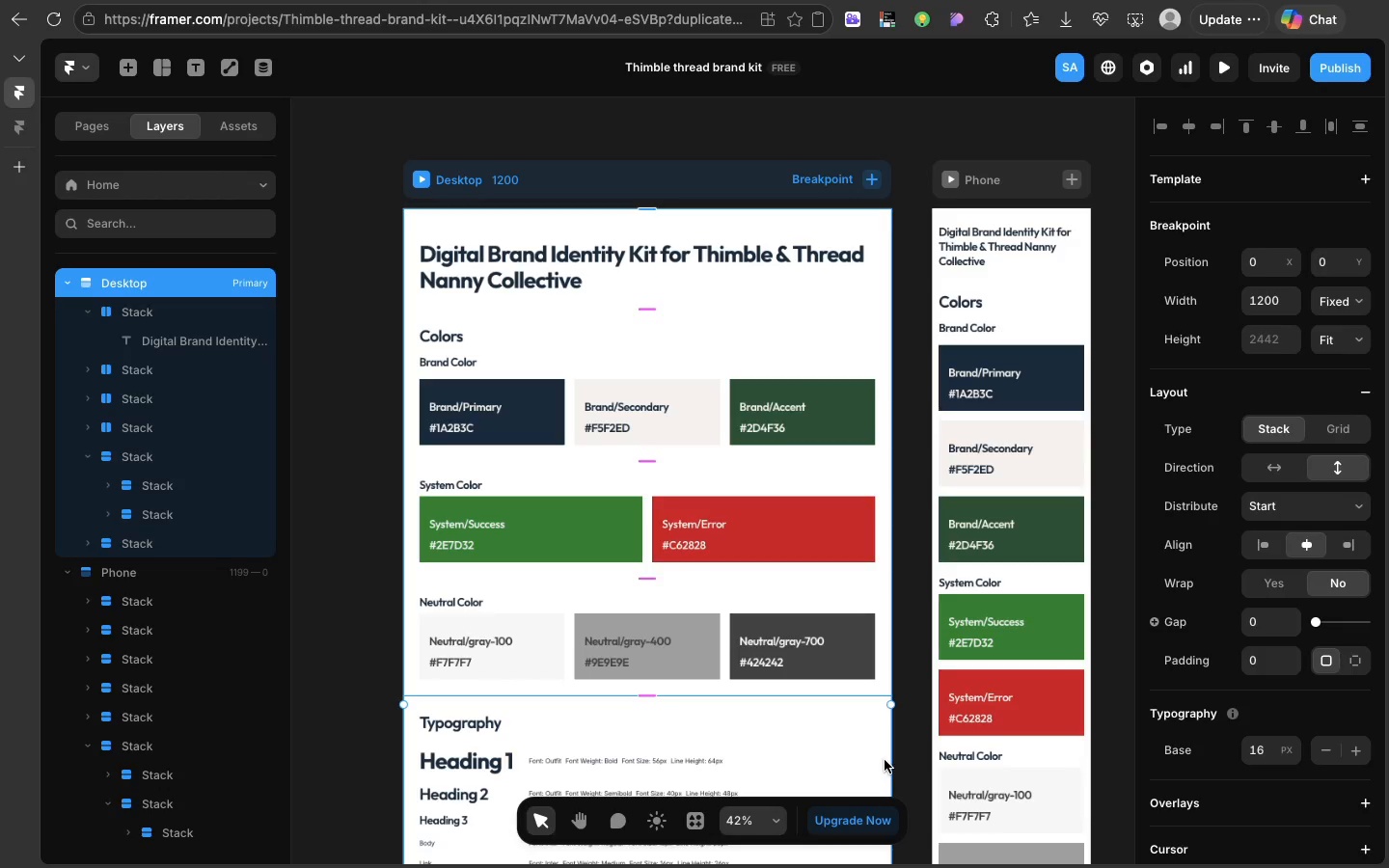 
scroll: coordinate [885, 760], scroll_direction: up, amount: 6.0
 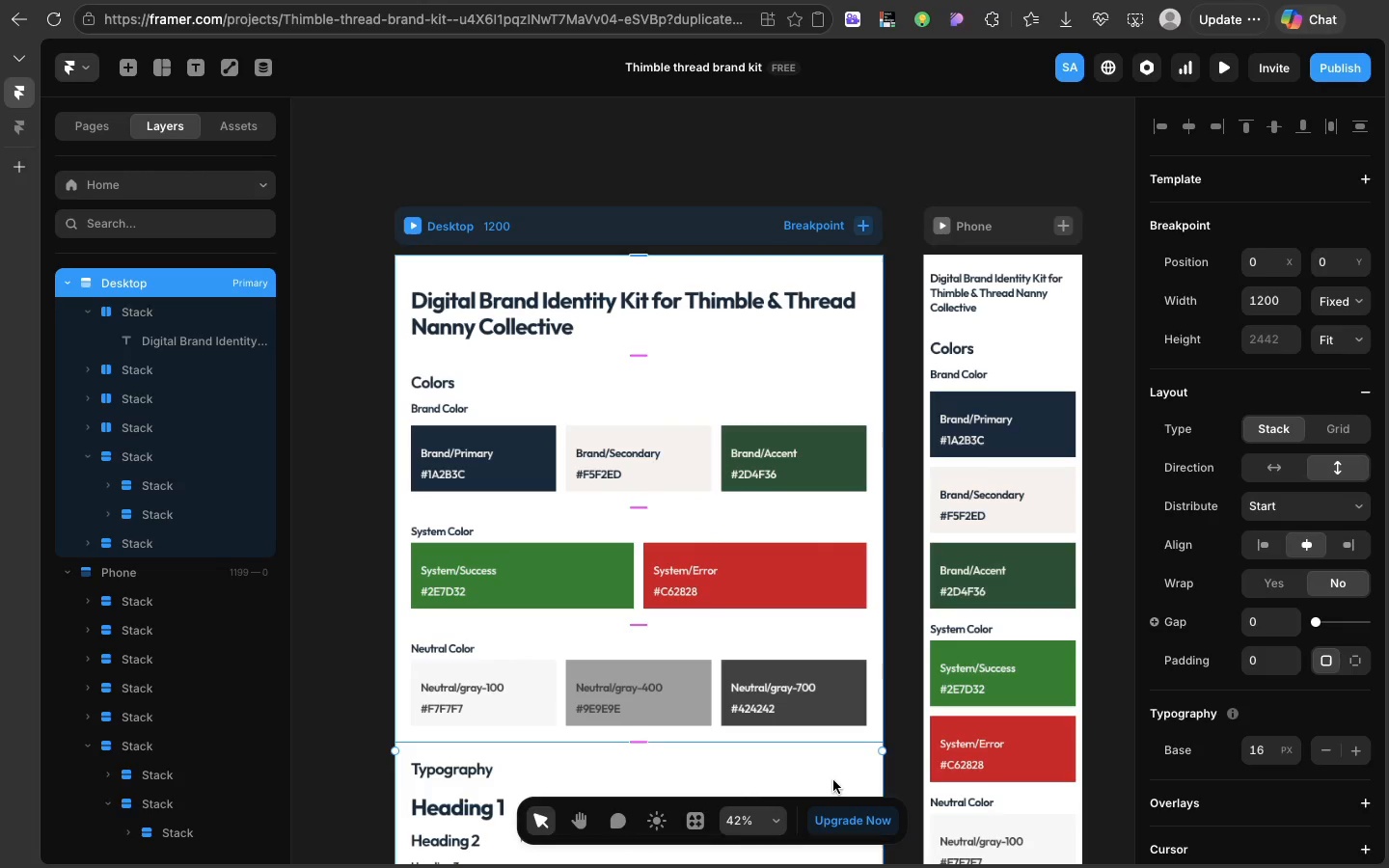 
mouse_move([827, 761])
 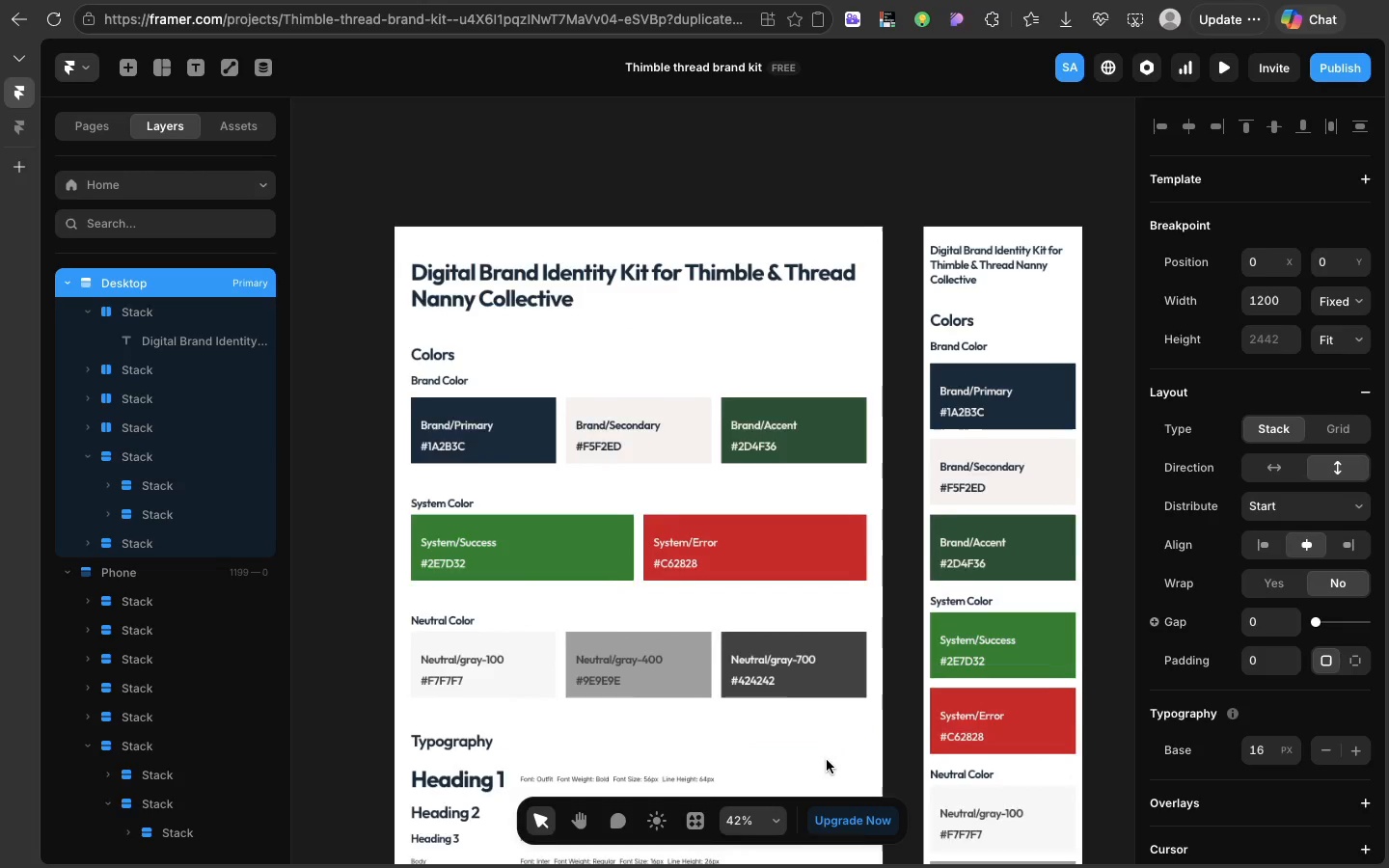 
scroll: coordinate [827, 760], scroll_direction: down, amount: 50.0
 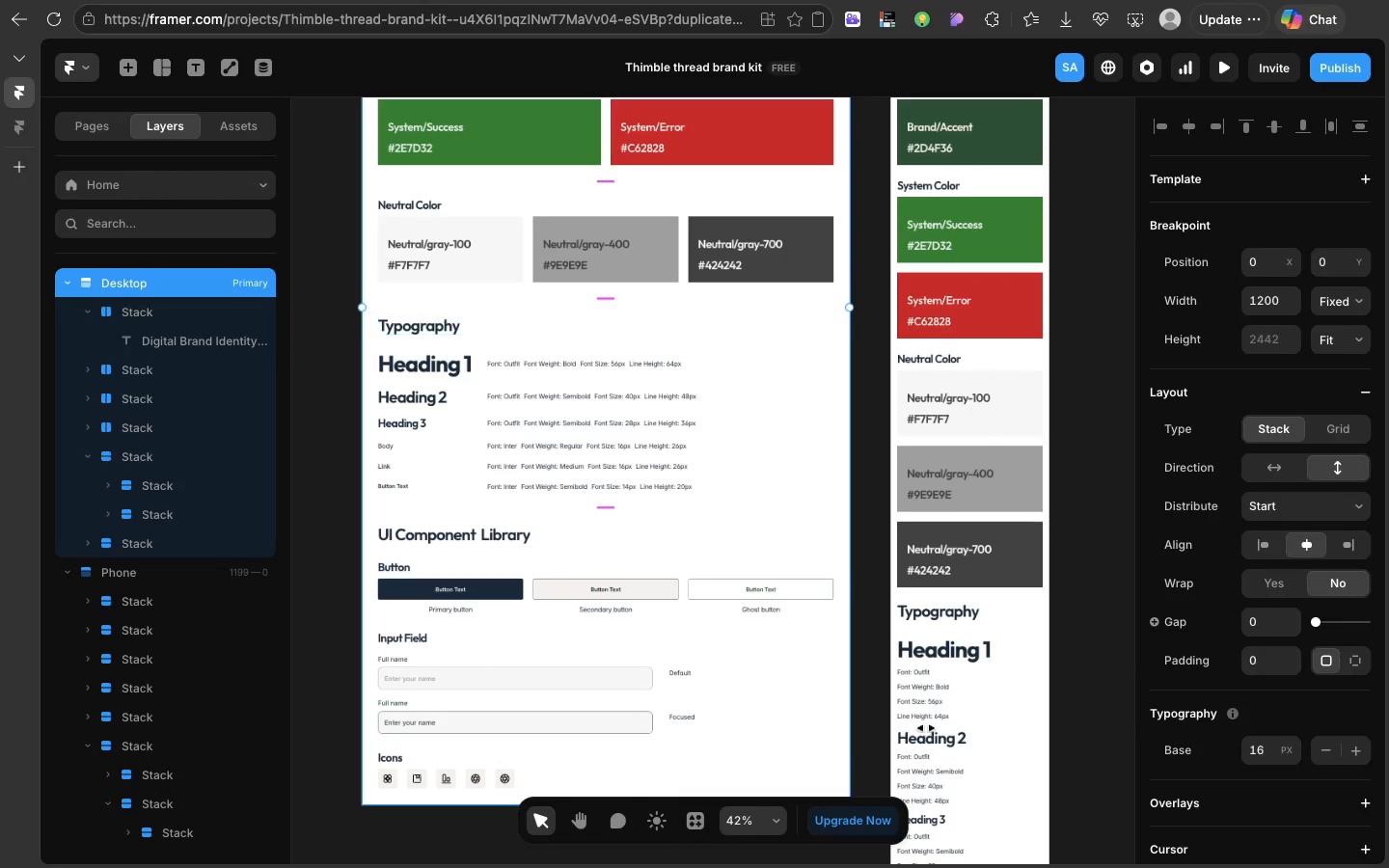 
wait(6.58)
 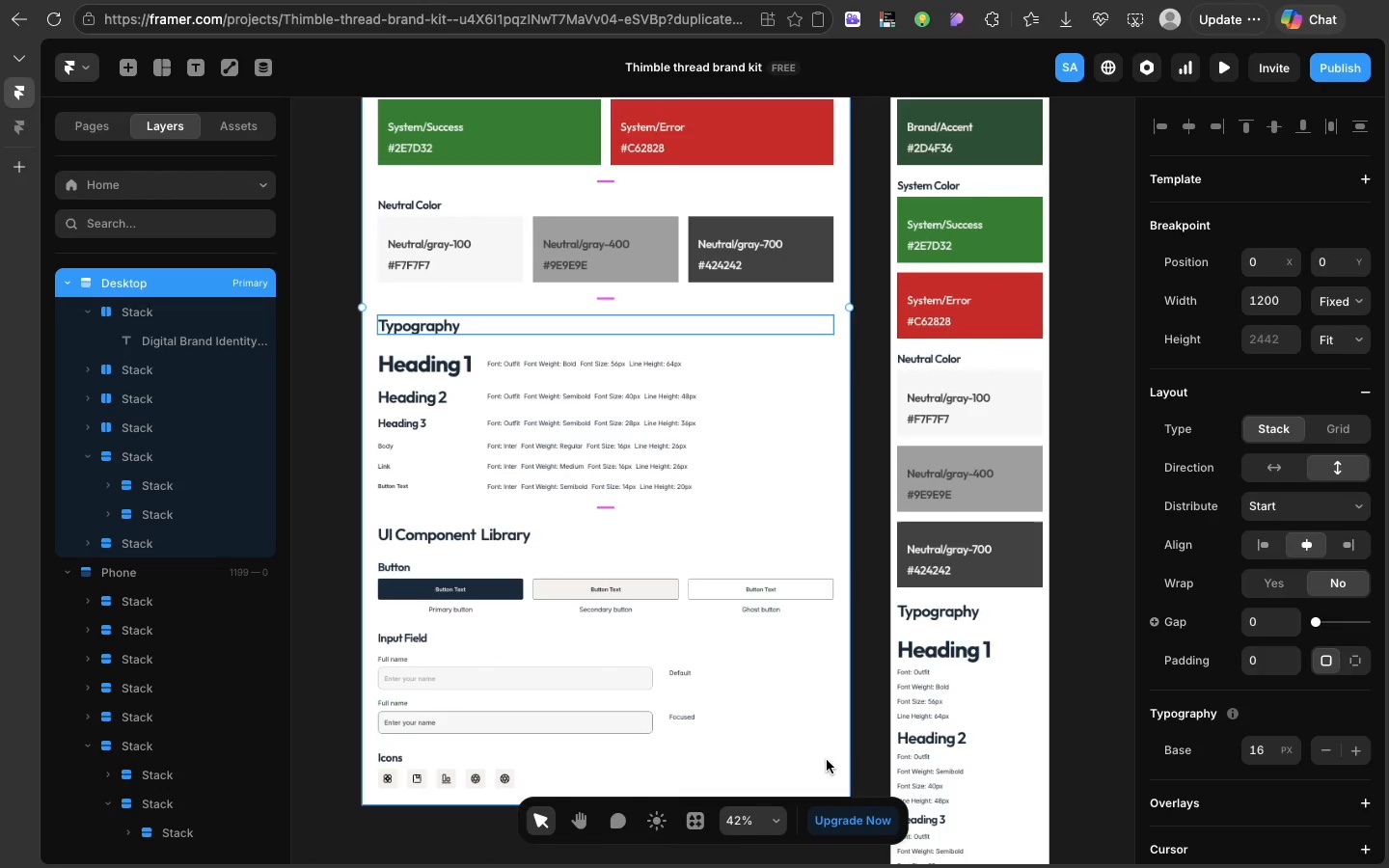 
left_click([979, 628])
 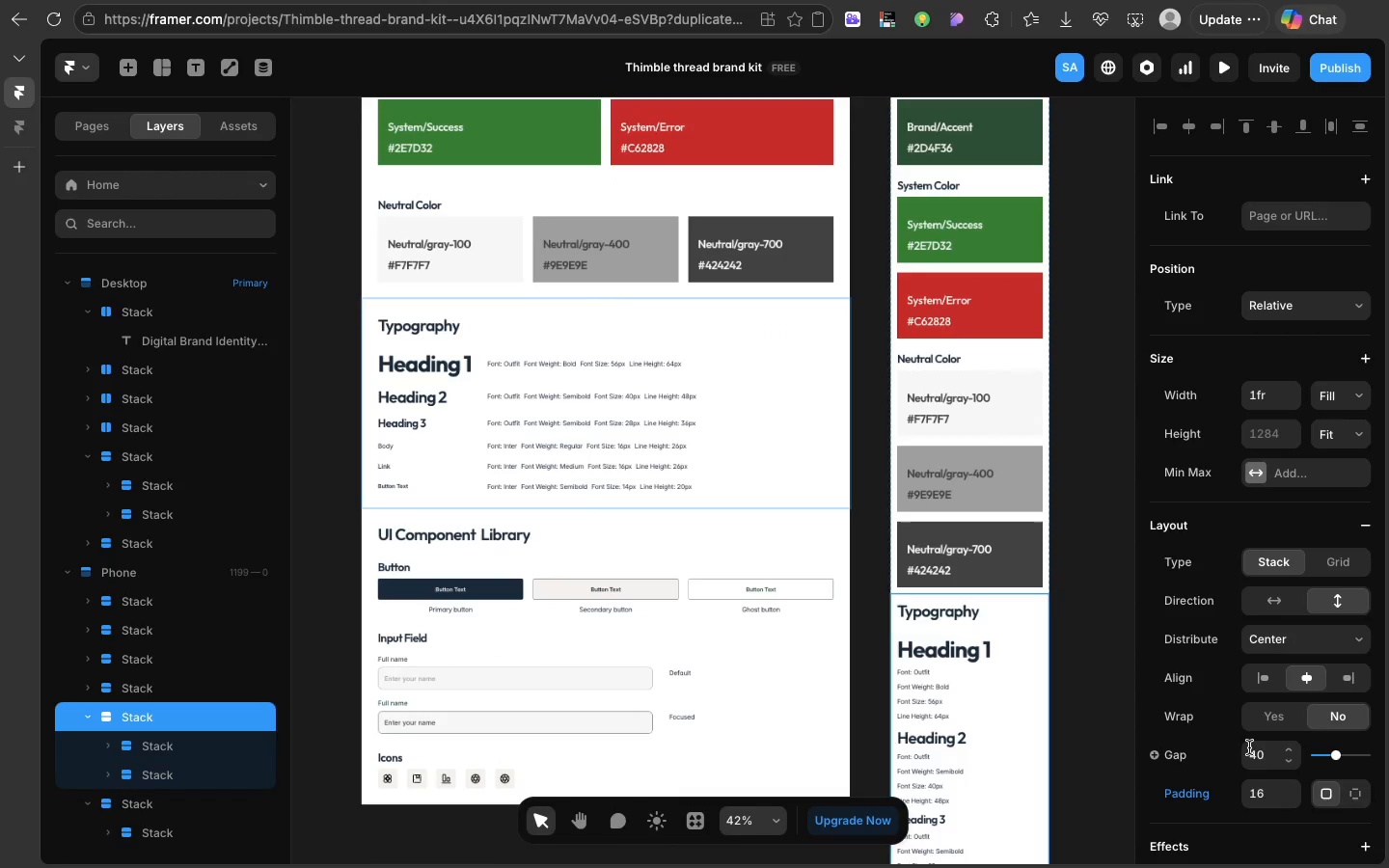 
left_click([1254, 754])
 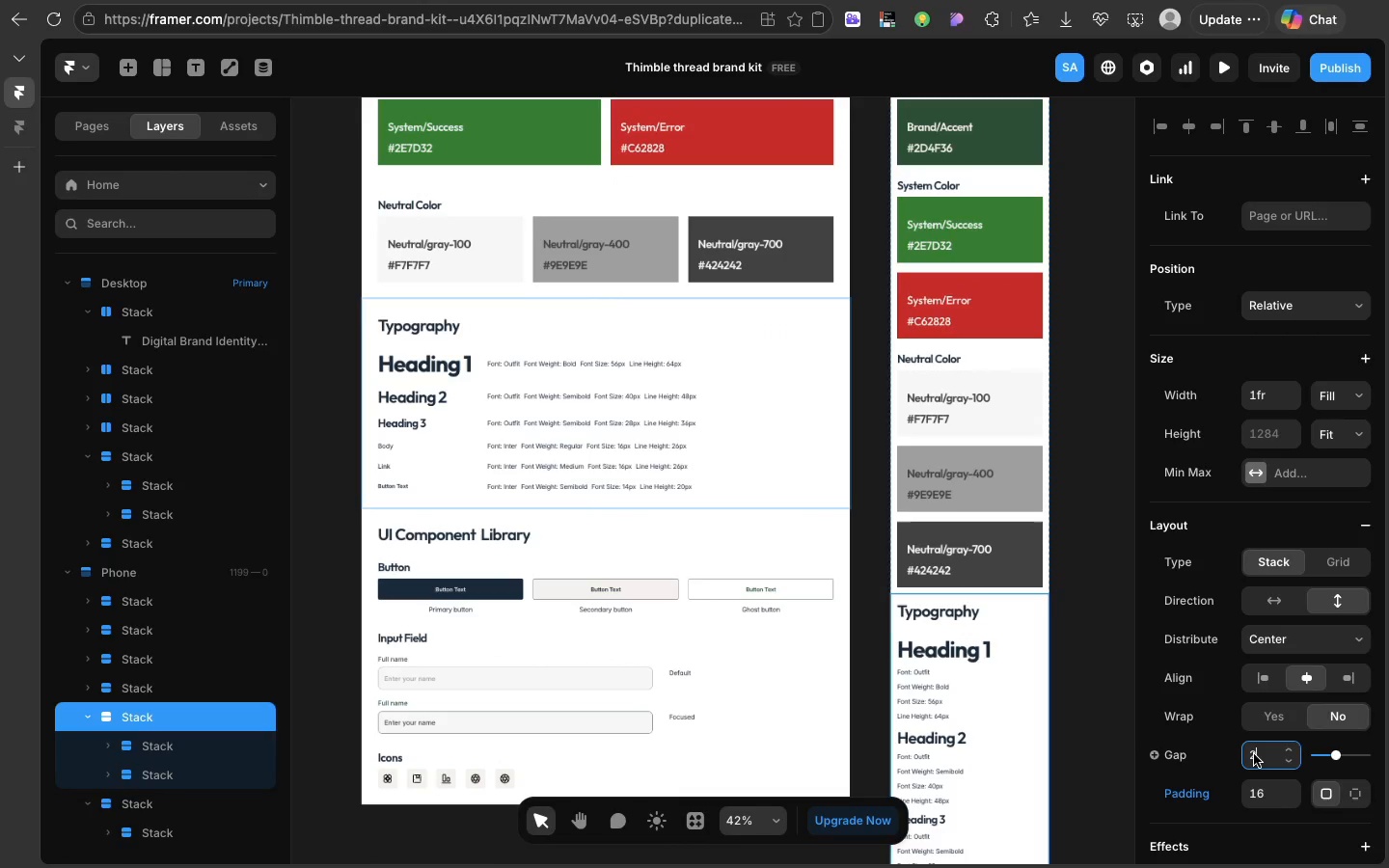 
type(24)
 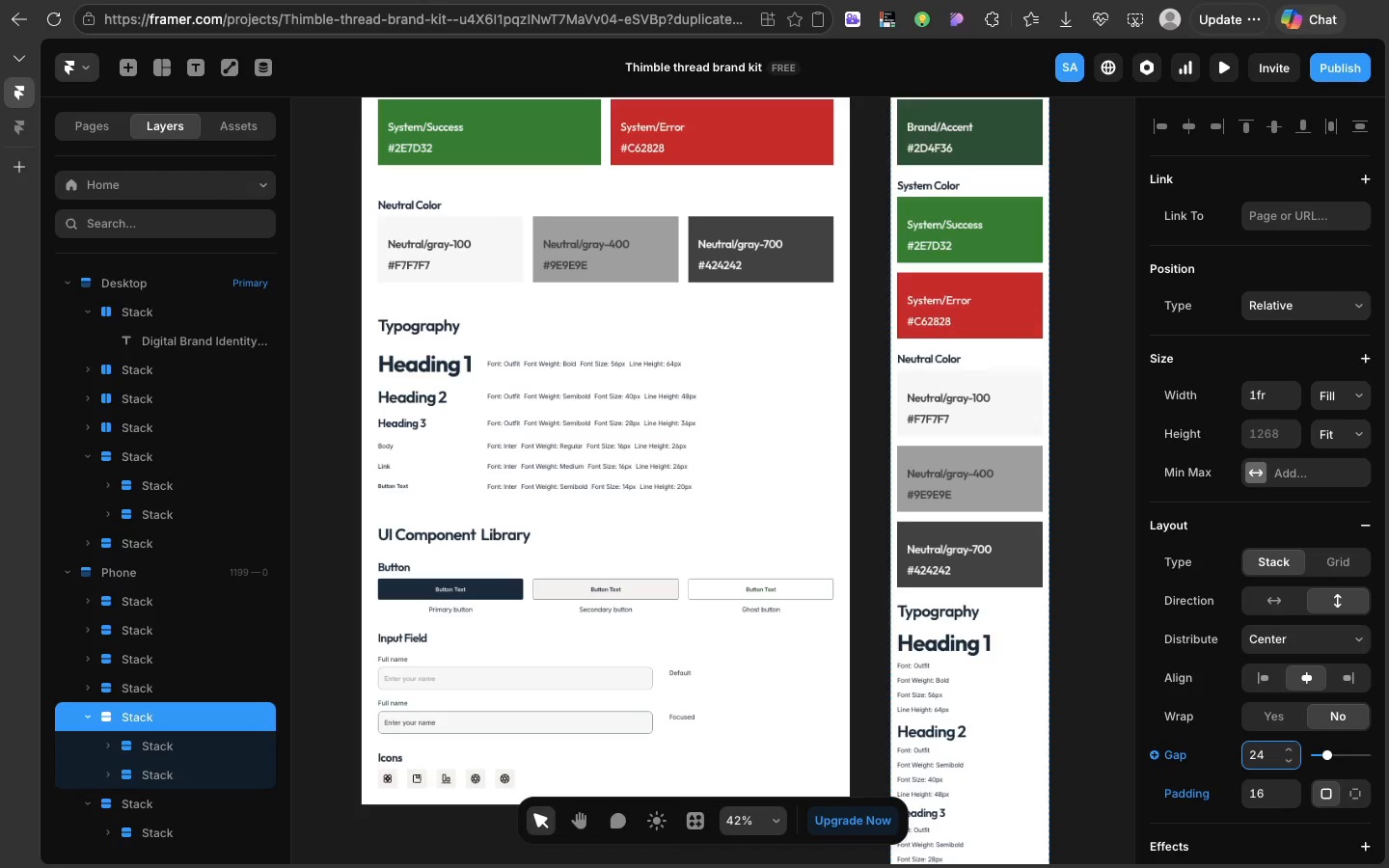 
key(Enter)
 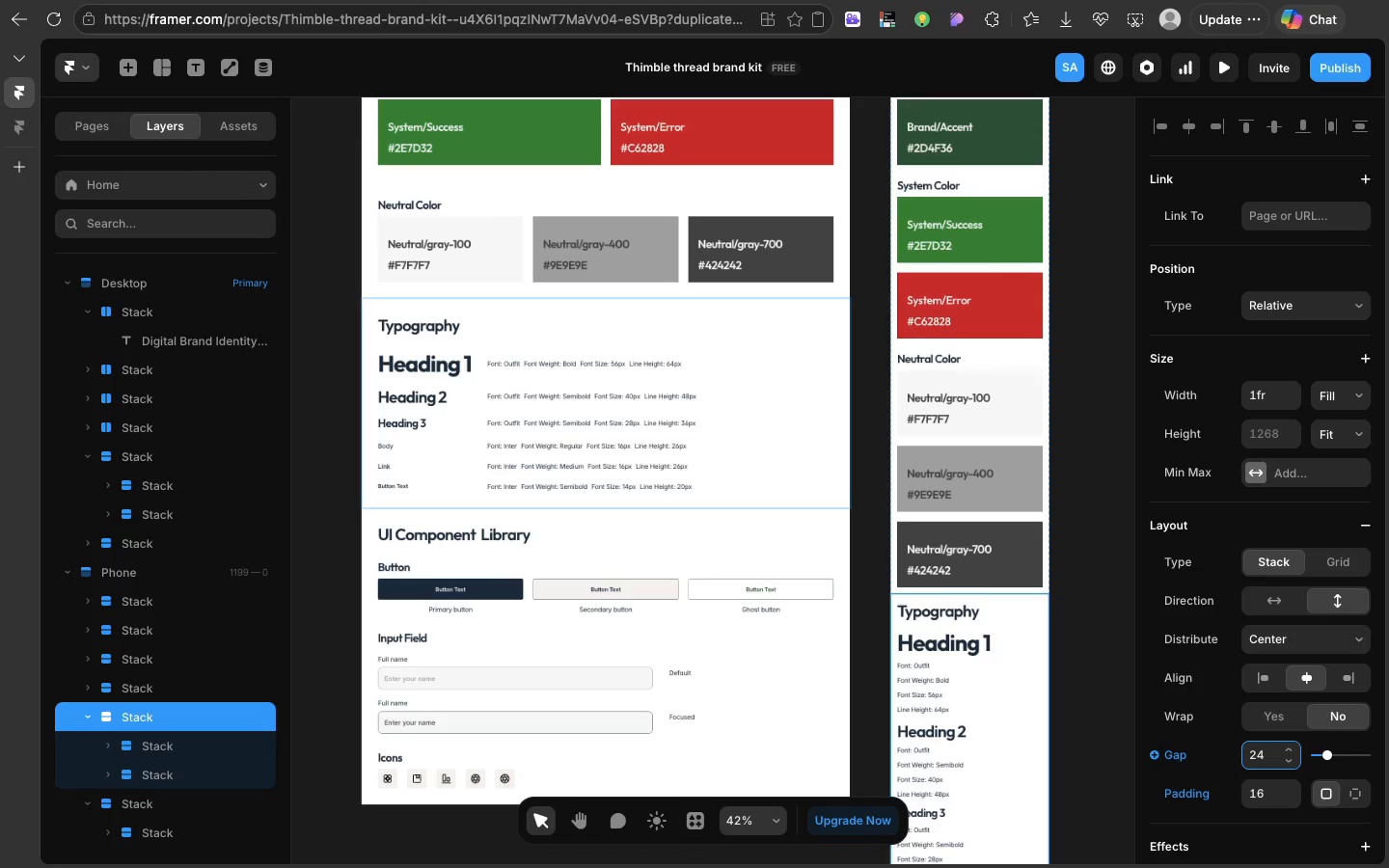 
wait(14.69)
 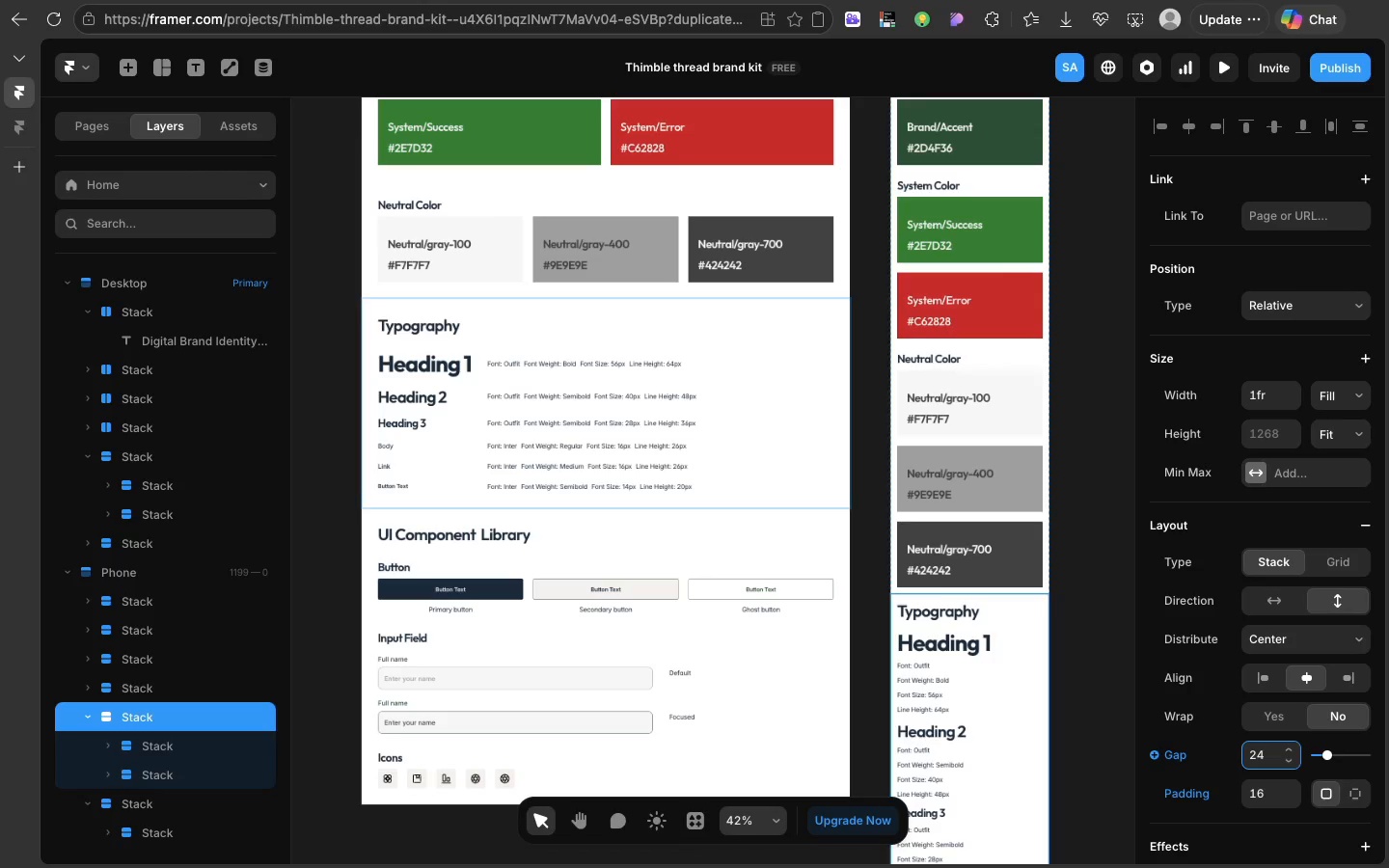 
scroll: coordinate [956, 325], scroll_direction: down, amount: 120.0
 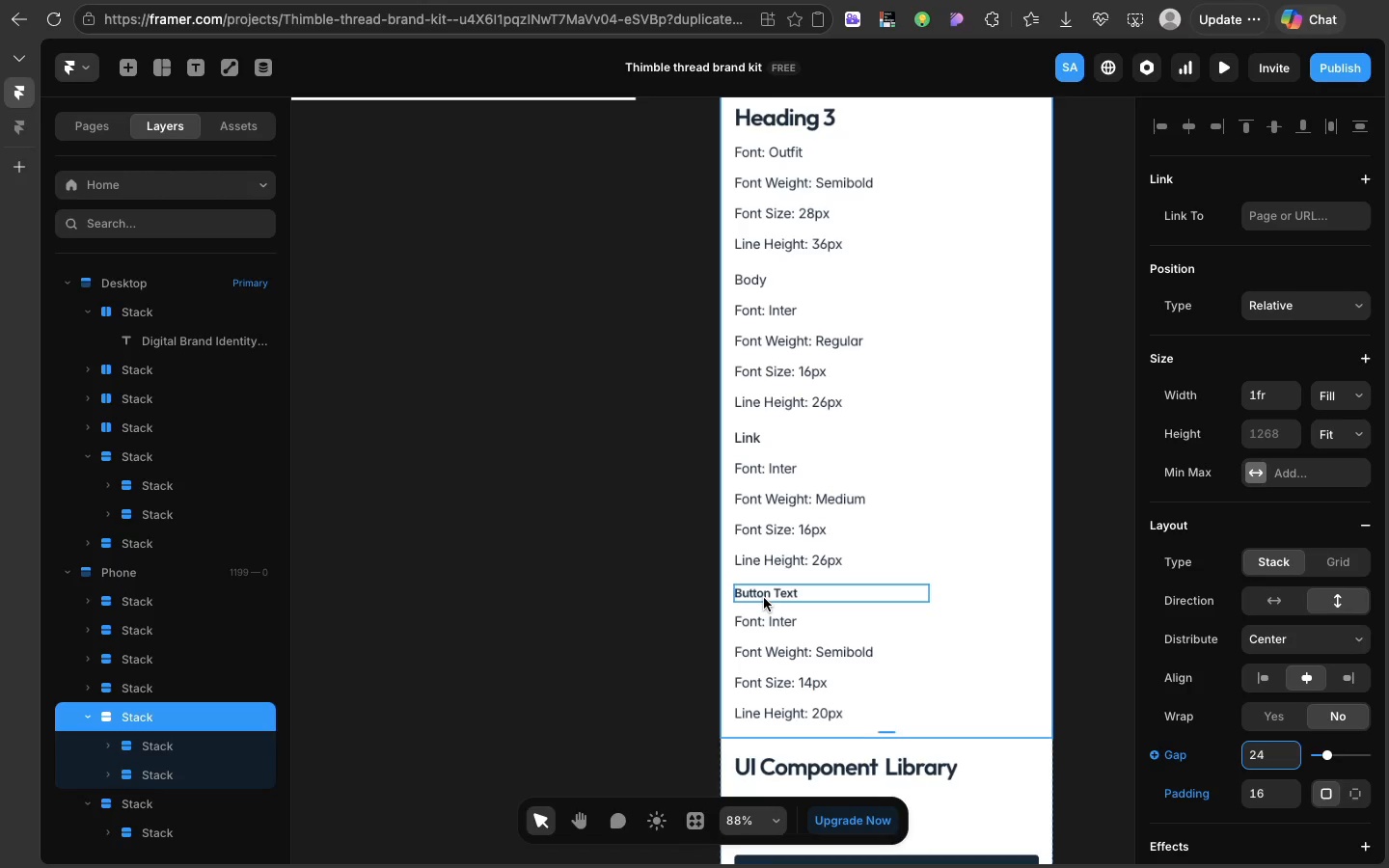 
wait(27.62)
 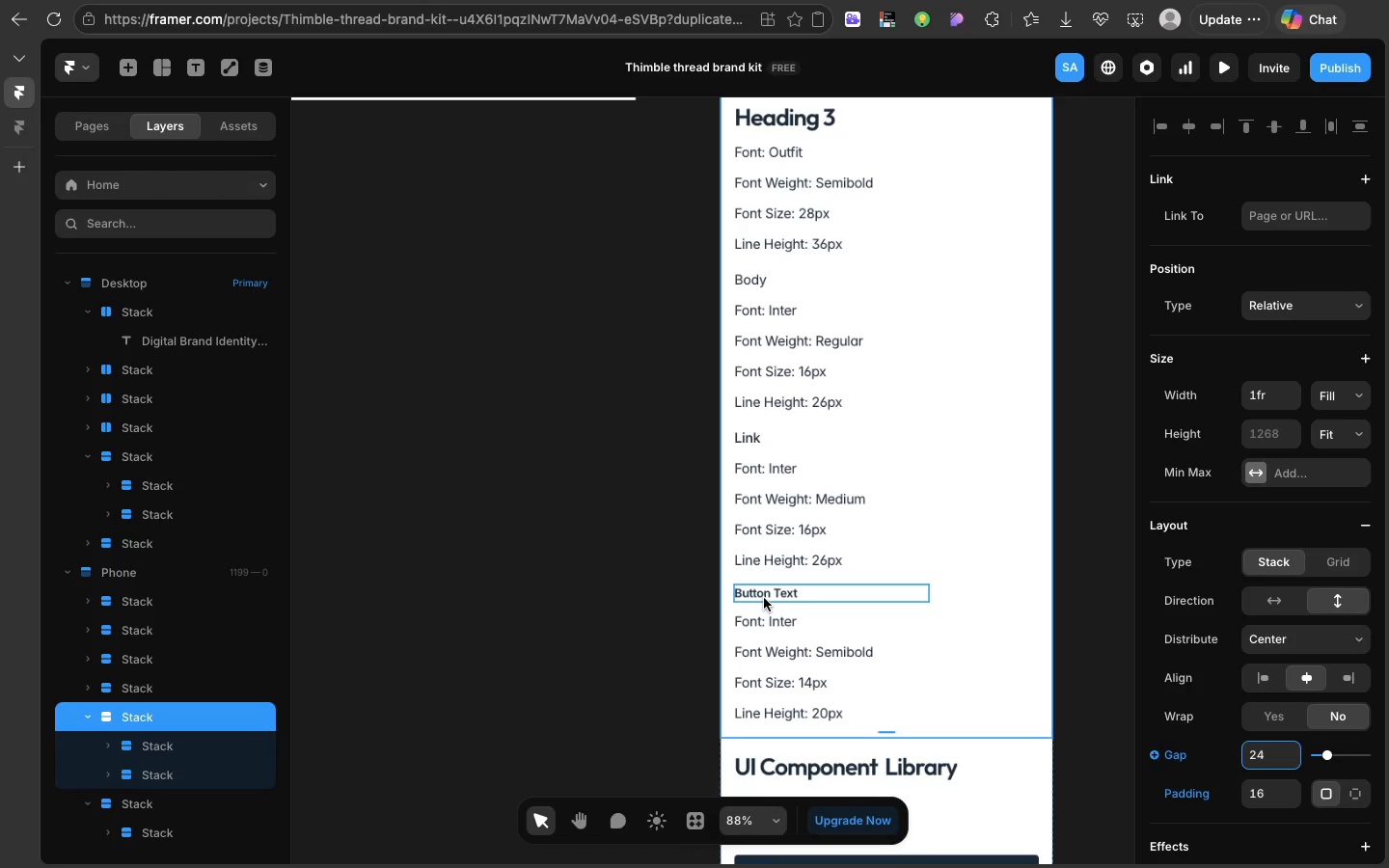 
scroll: coordinate [764, 598], scroll_direction: up, amount: 39.0
 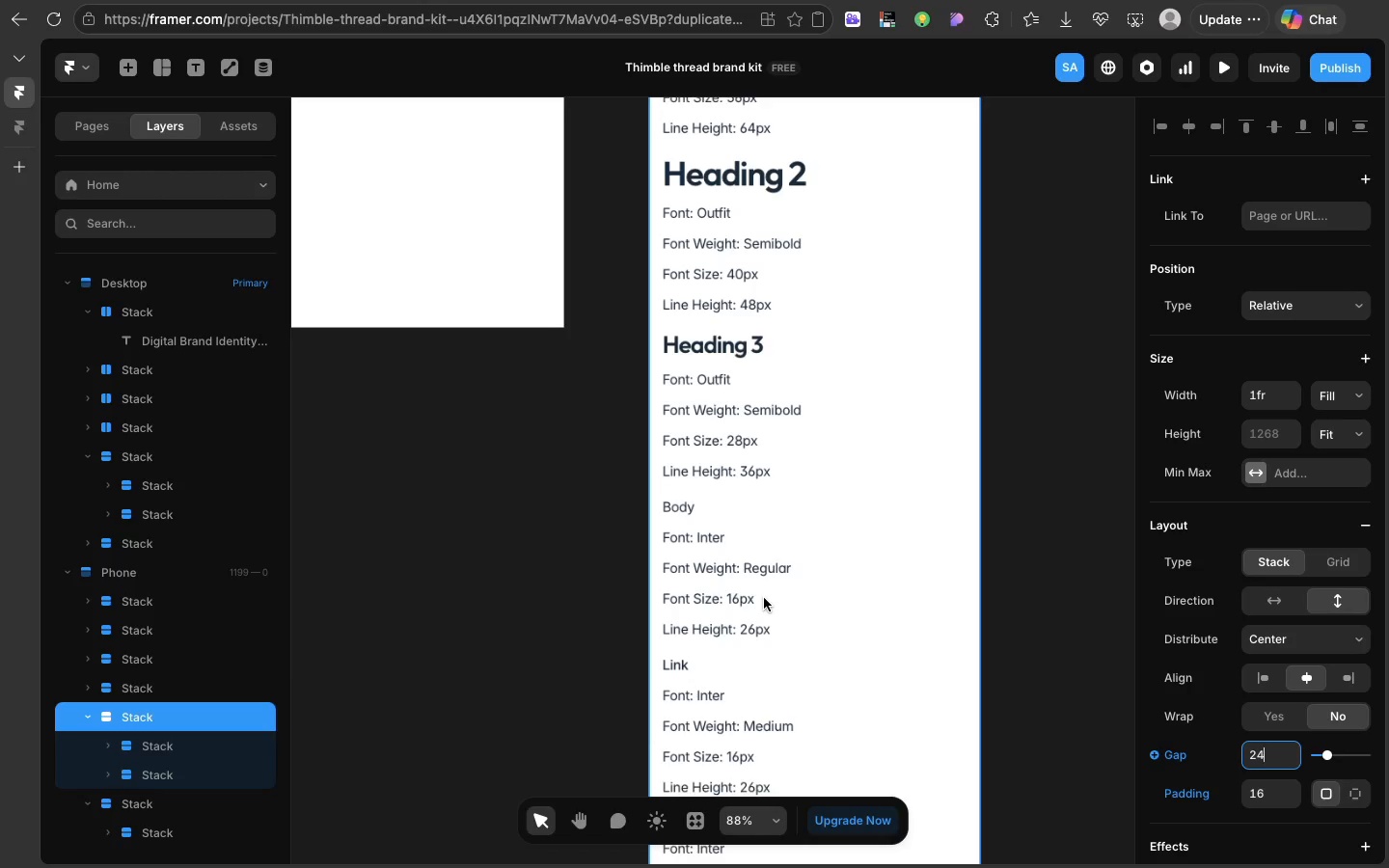 
wait(5.23)
 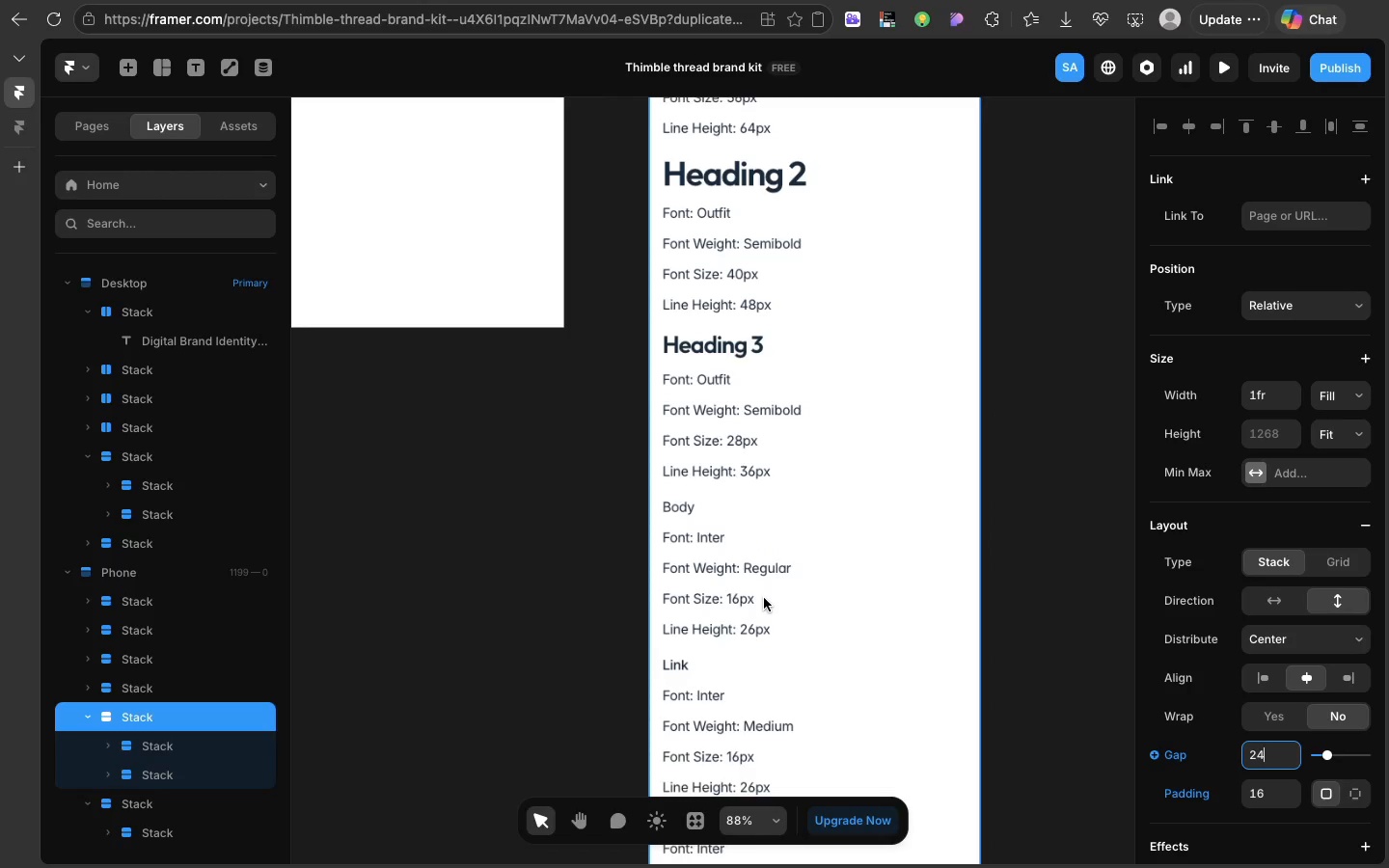 
scroll: coordinate [764, 598], scroll_direction: up, amount: 74.0
 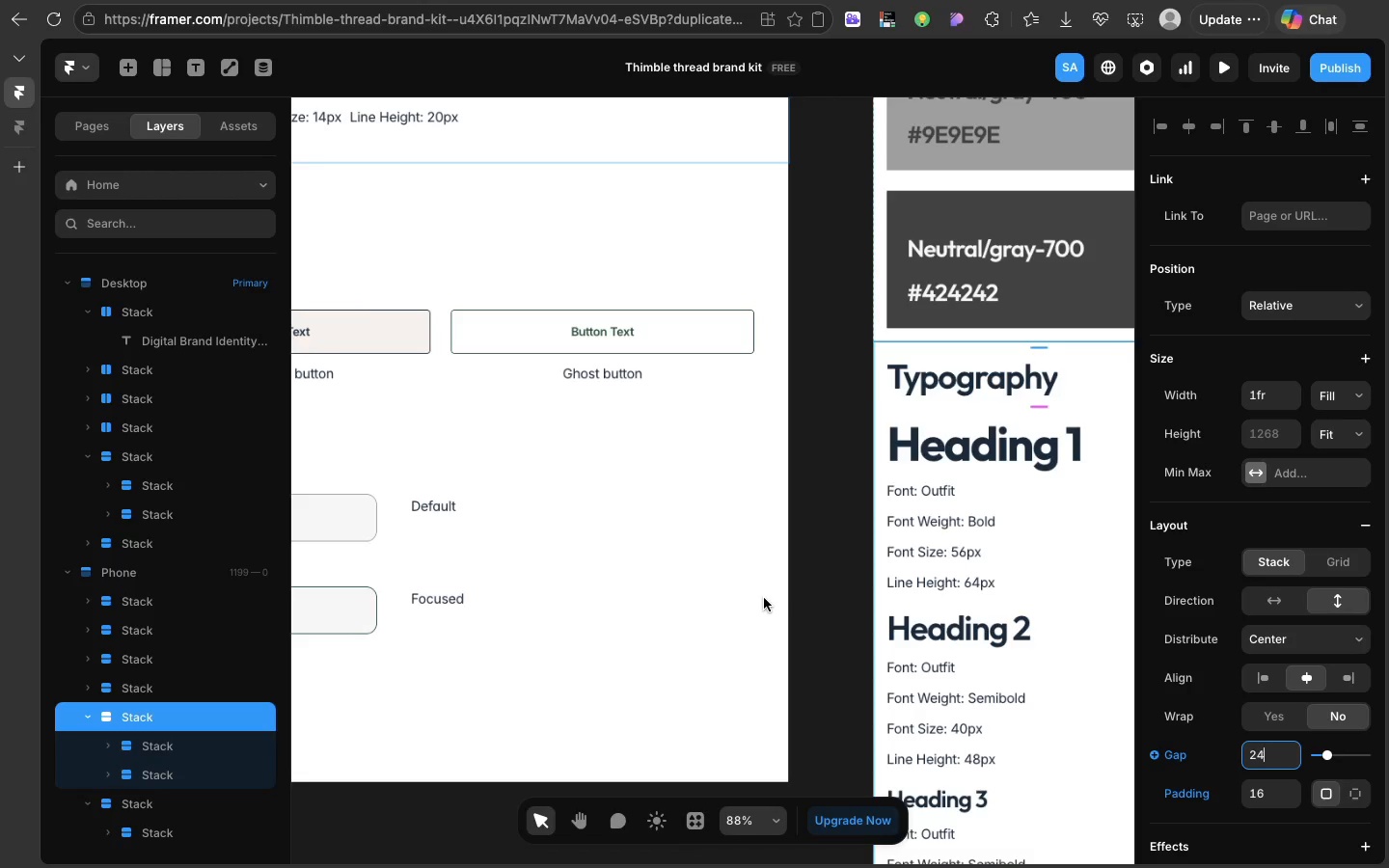 
wait(8.14)
 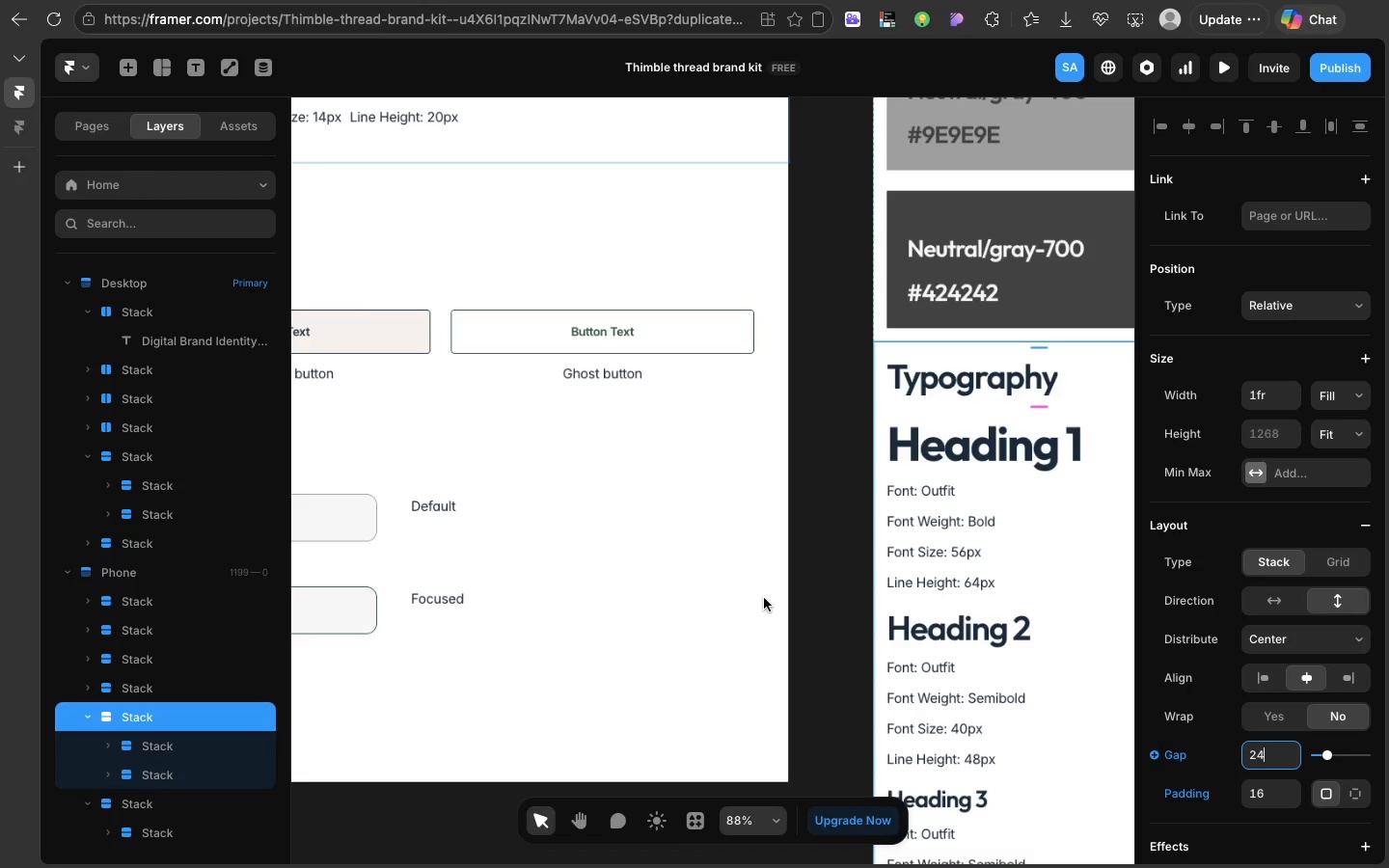 
scroll: coordinate [764, 598], scroll_direction: up, amount: 12.0
 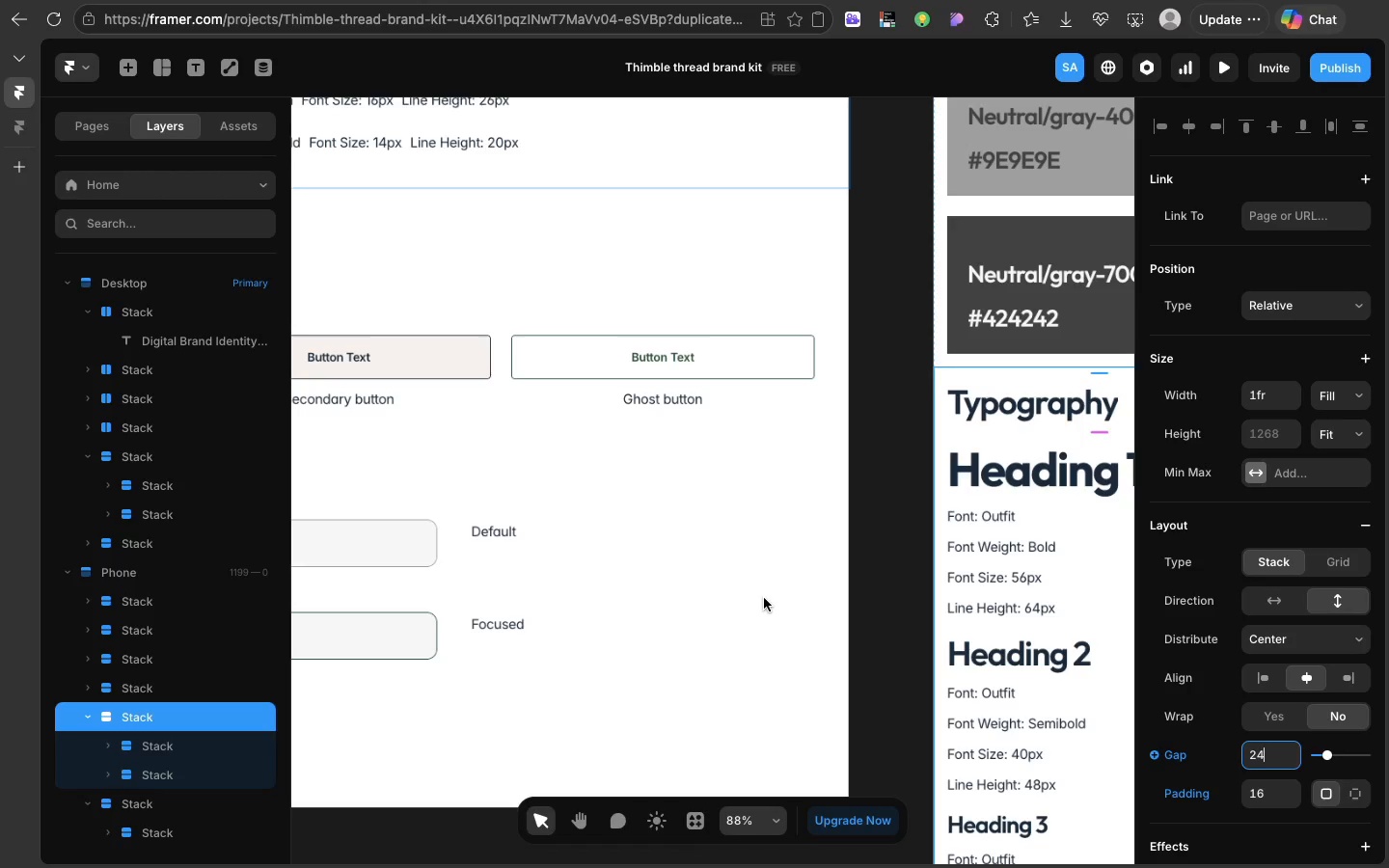 
wait(37.95)
 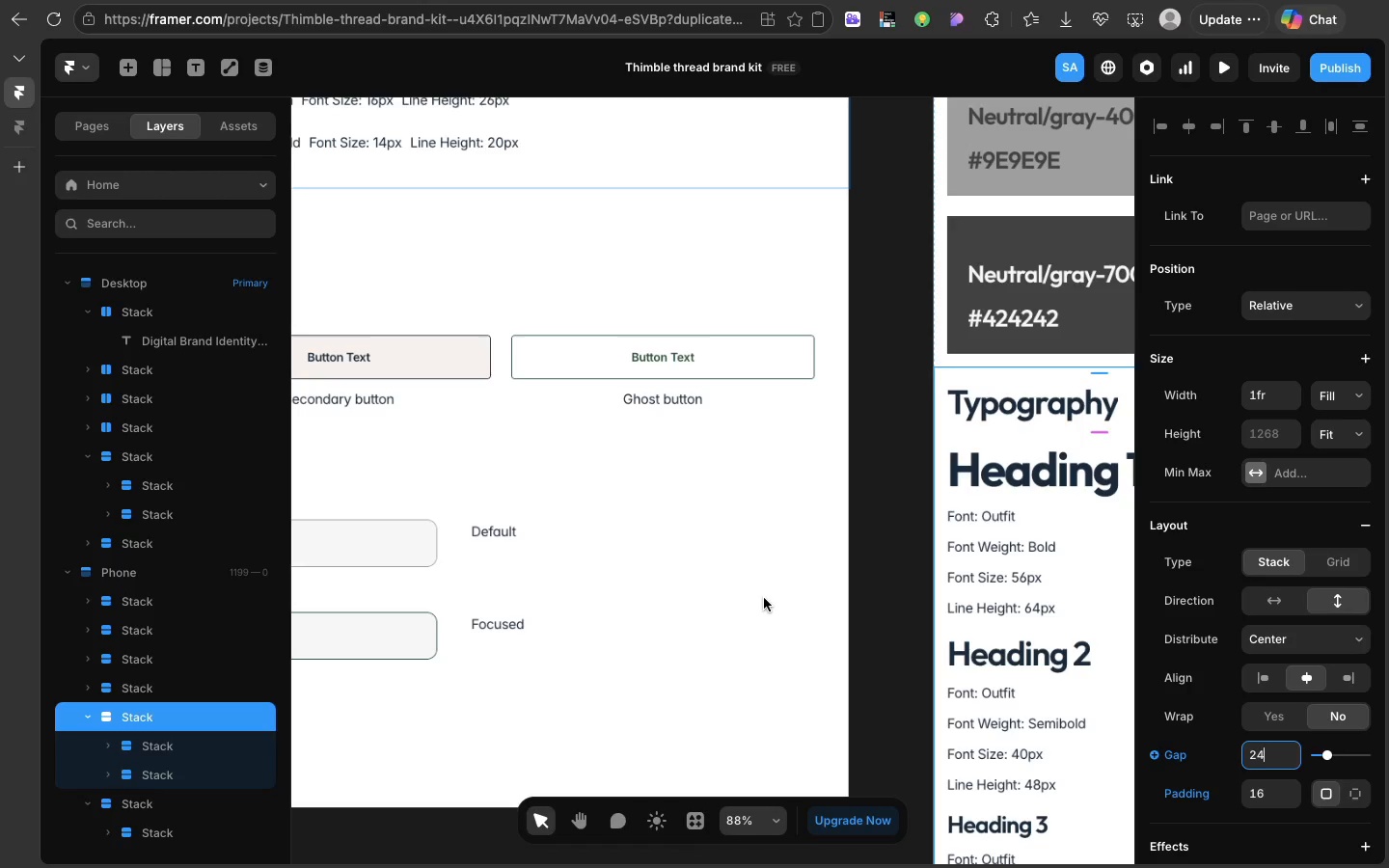 
scroll: coordinate [764, 598], scroll_direction: up, amount: 23.0
 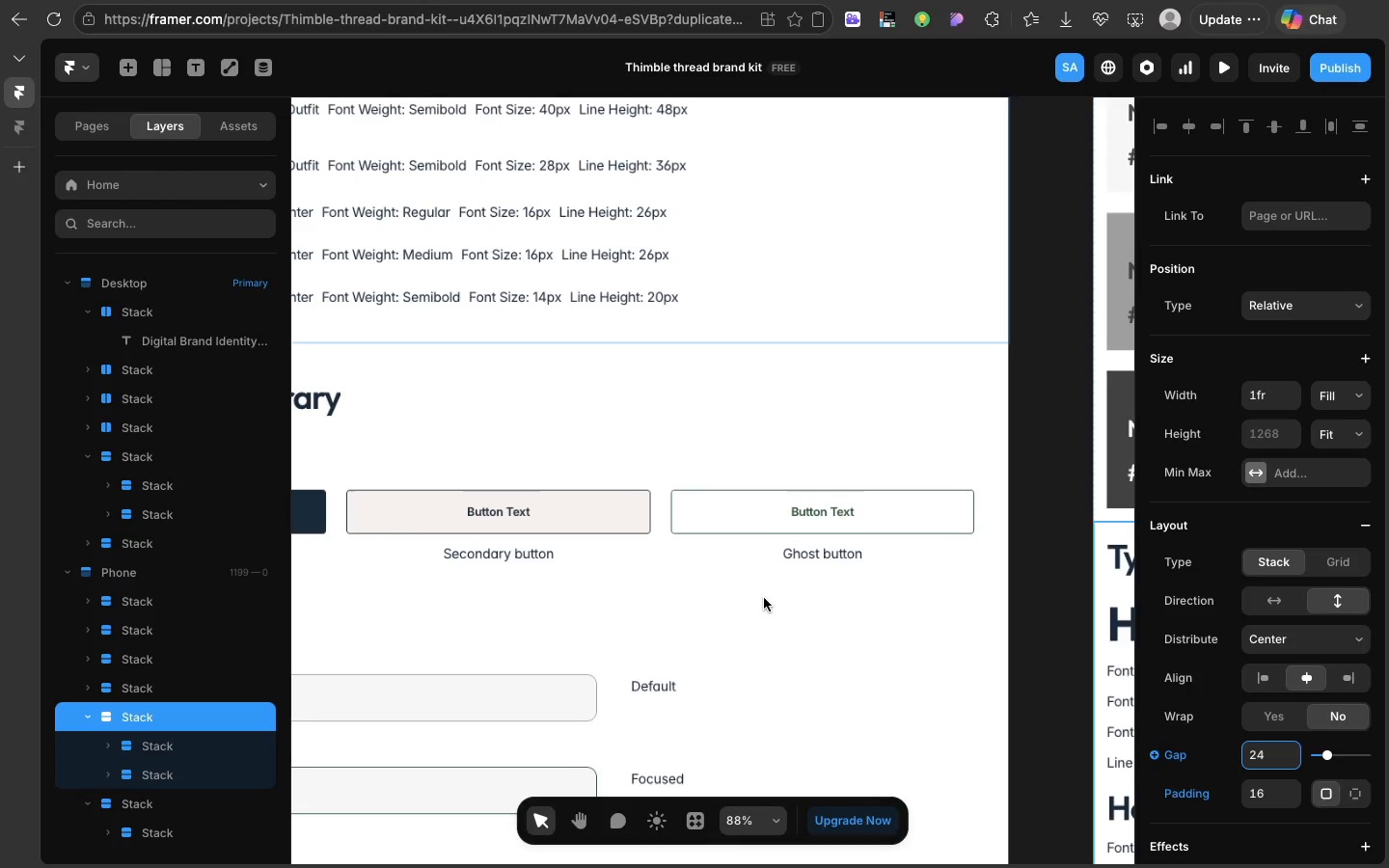 
wait(19.56)
 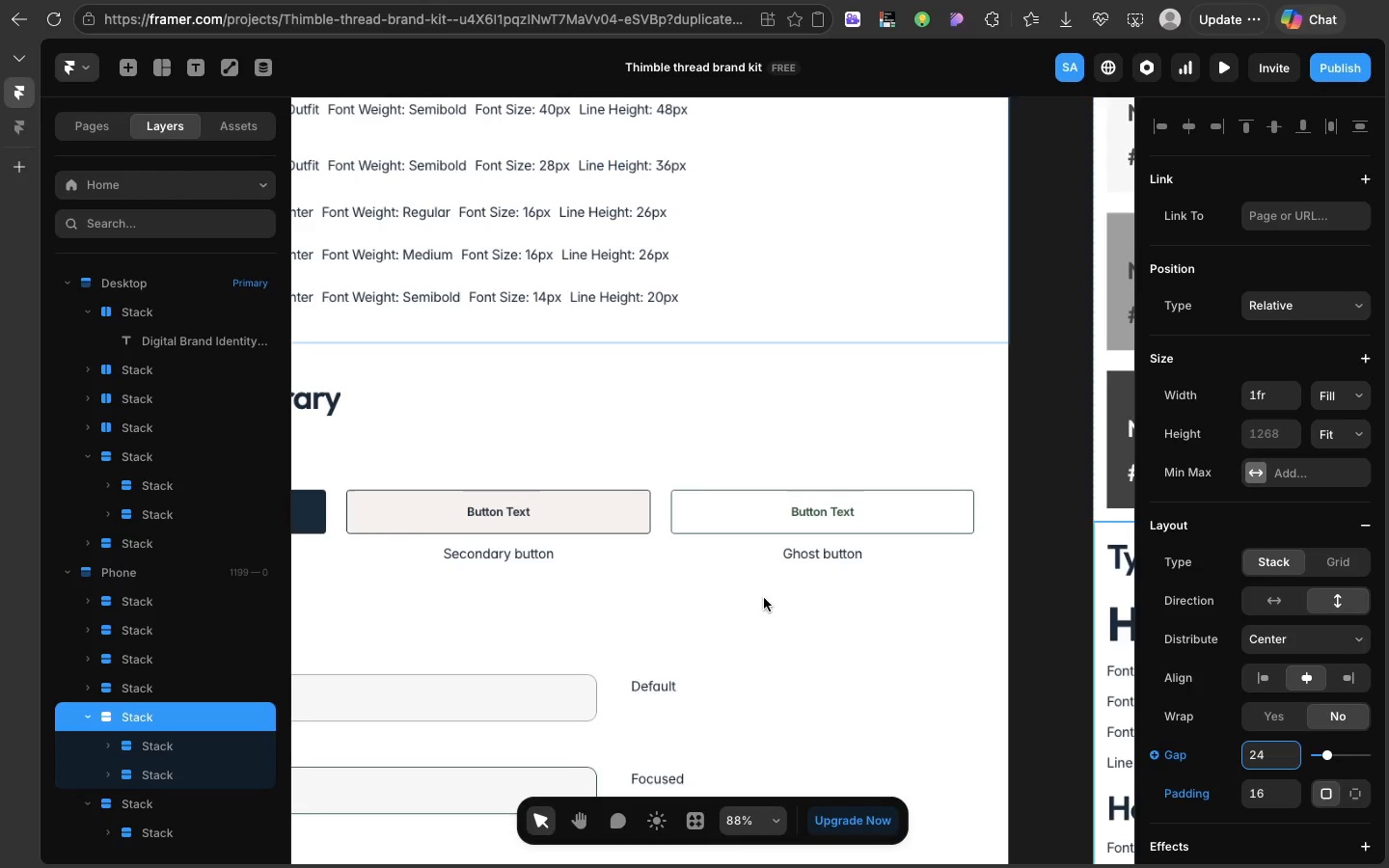 
scroll: coordinate [764, 598], scroll_direction: up, amount: 3.0
 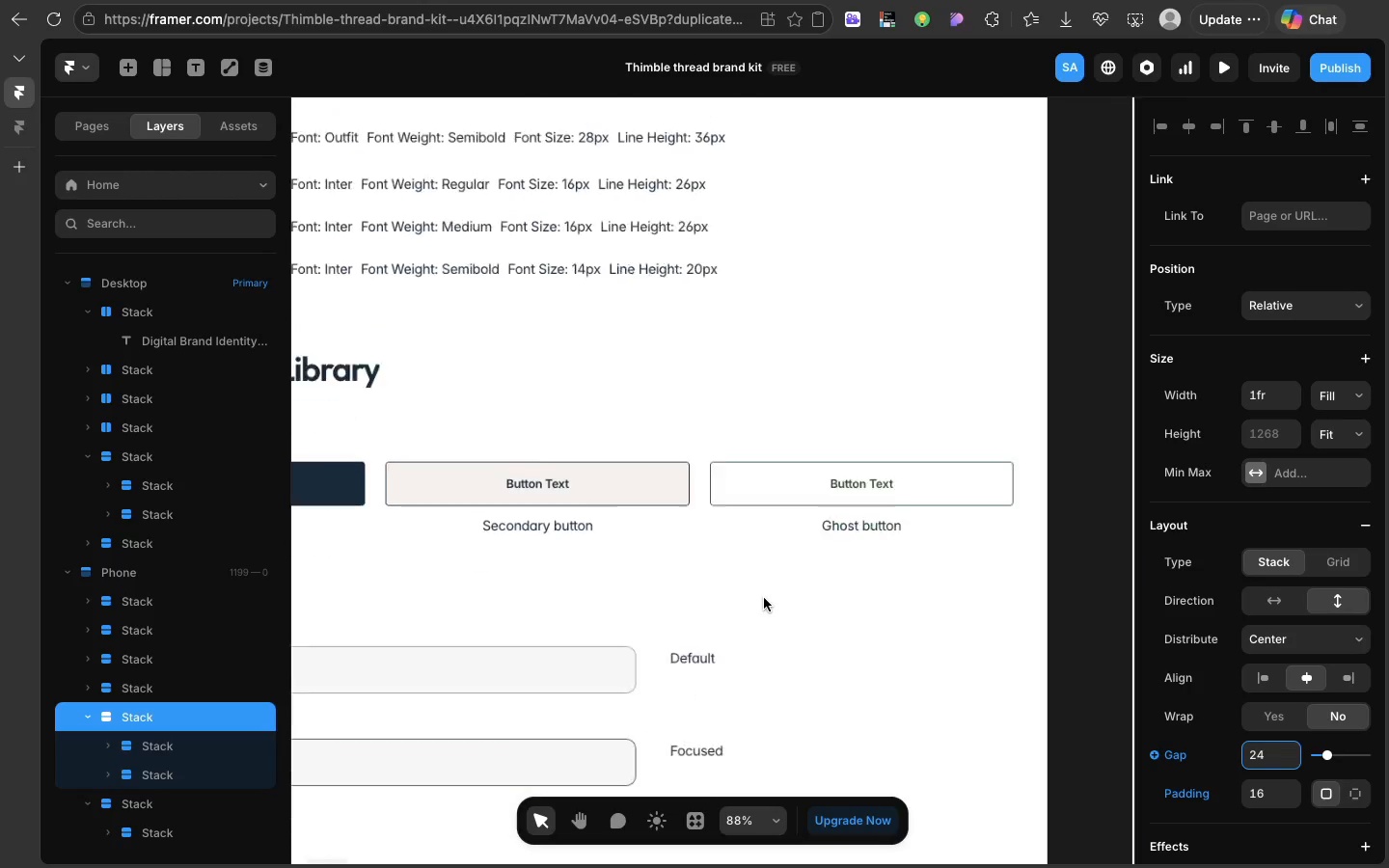 
scroll: coordinate [764, 598], scroll_direction: down, amount: 11.0
 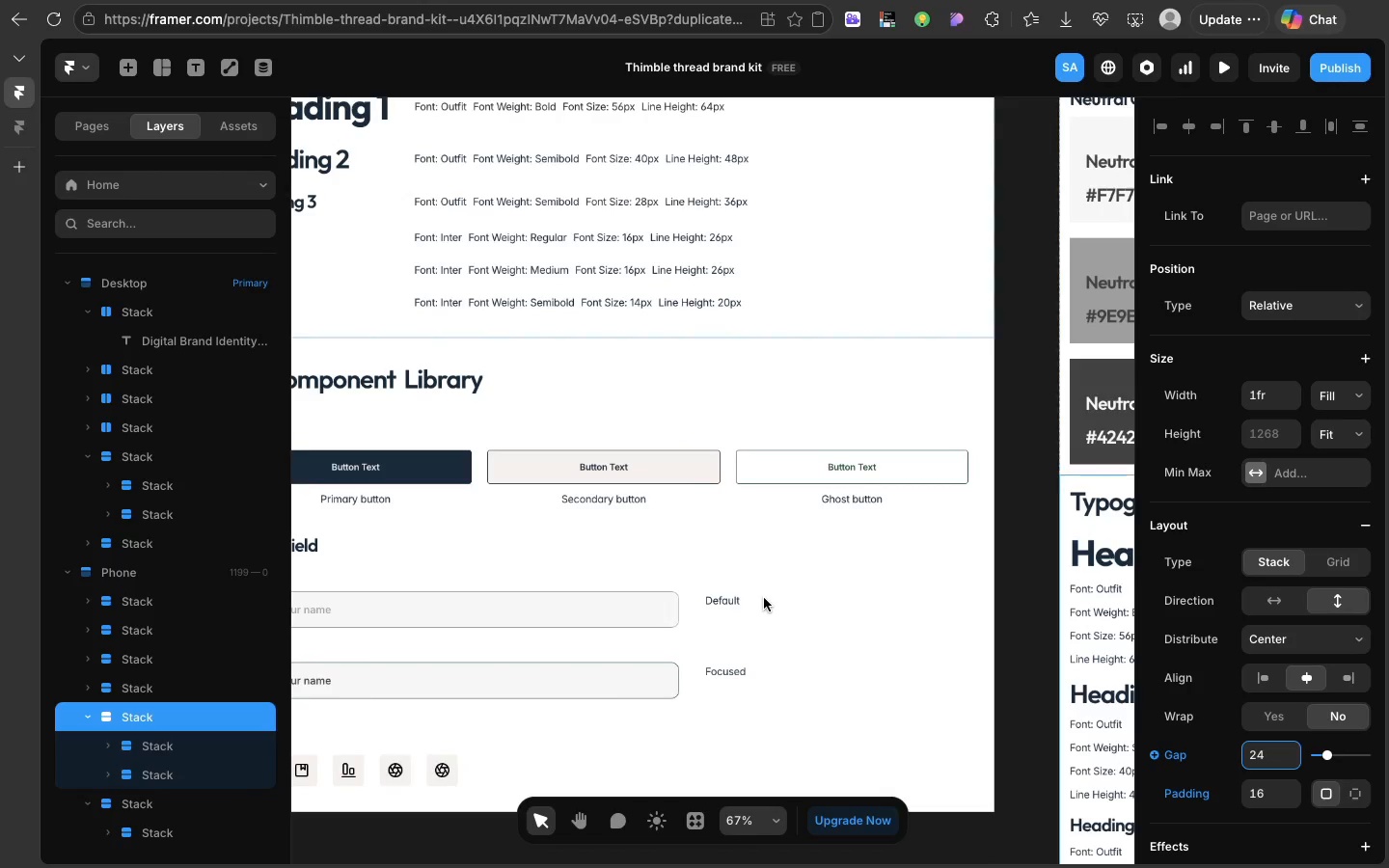 
scroll: coordinate [764, 599], scroll_direction: up, amount: 35.0
 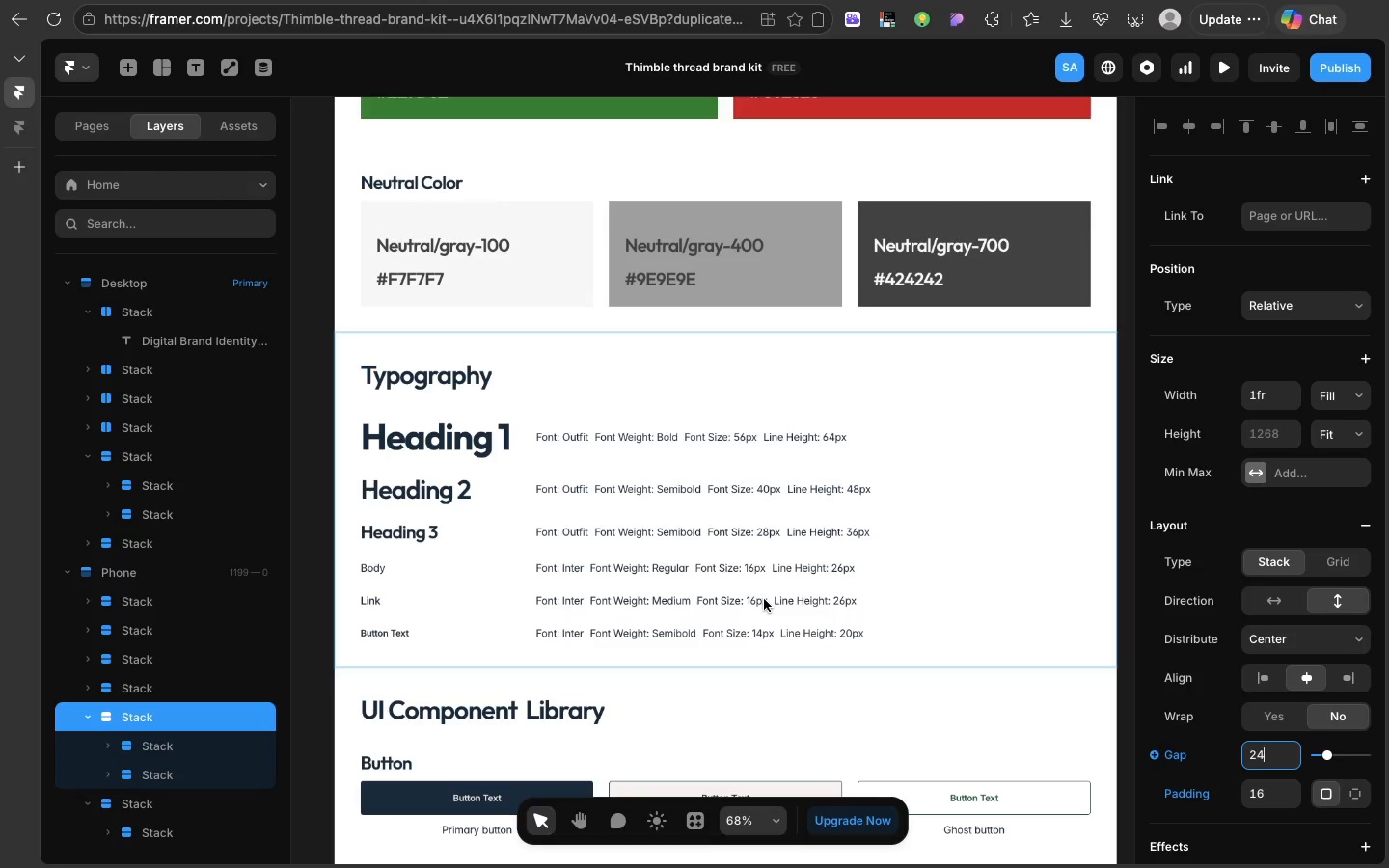 
wait(24.49)
 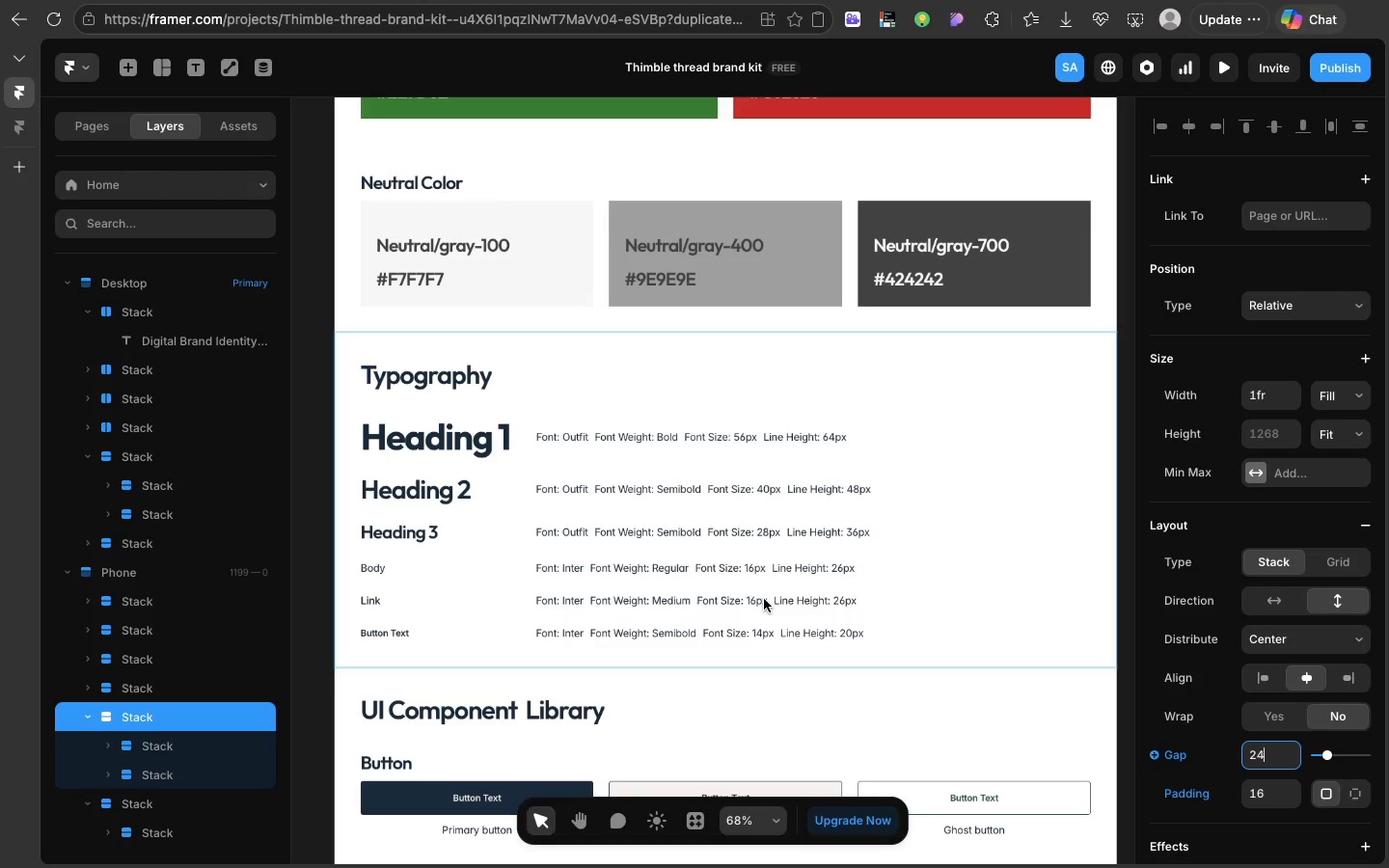 
scroll: coordinate [764, 599], scroll_direction: down, amount: 7.0
 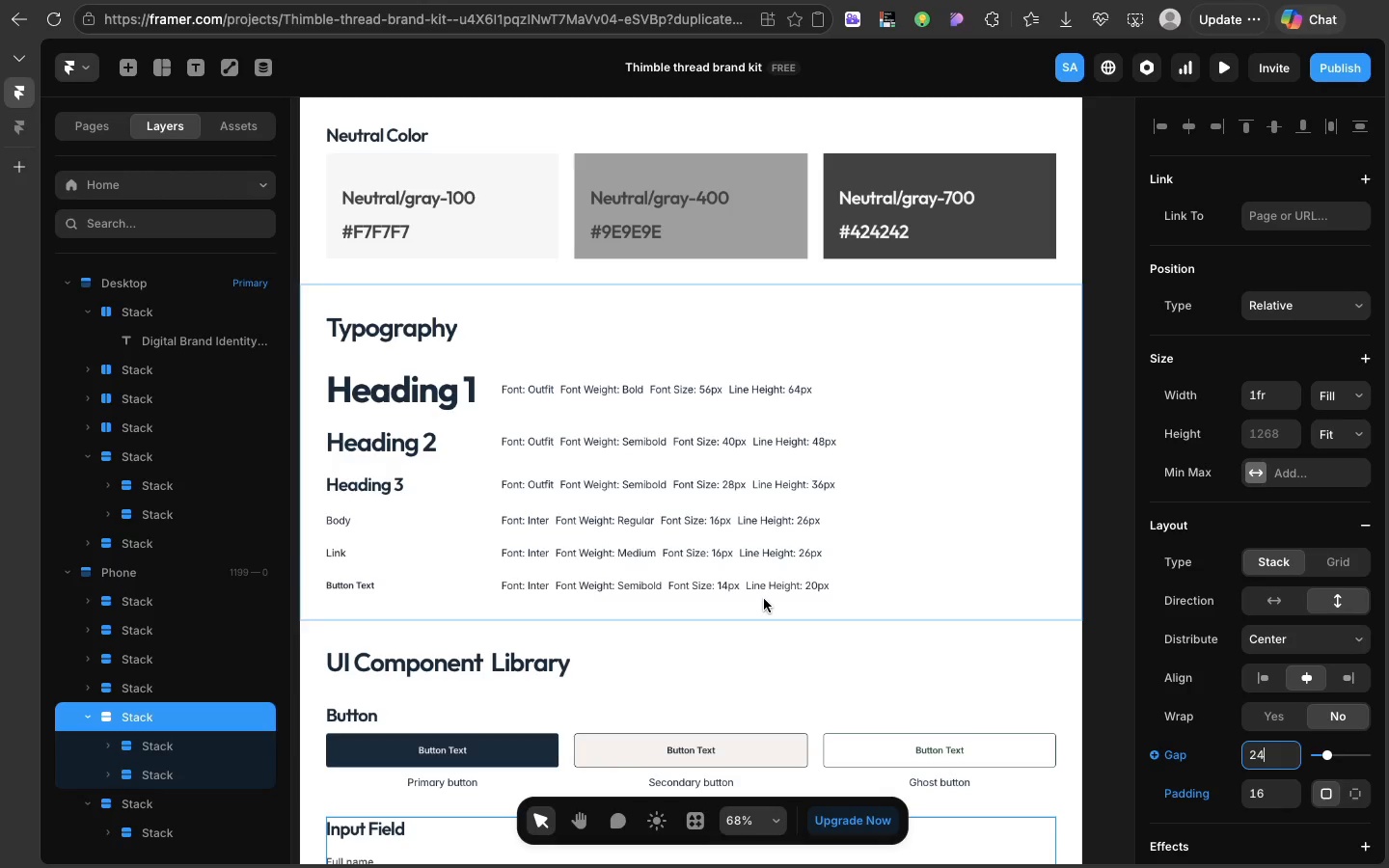 
wait(10.05)
 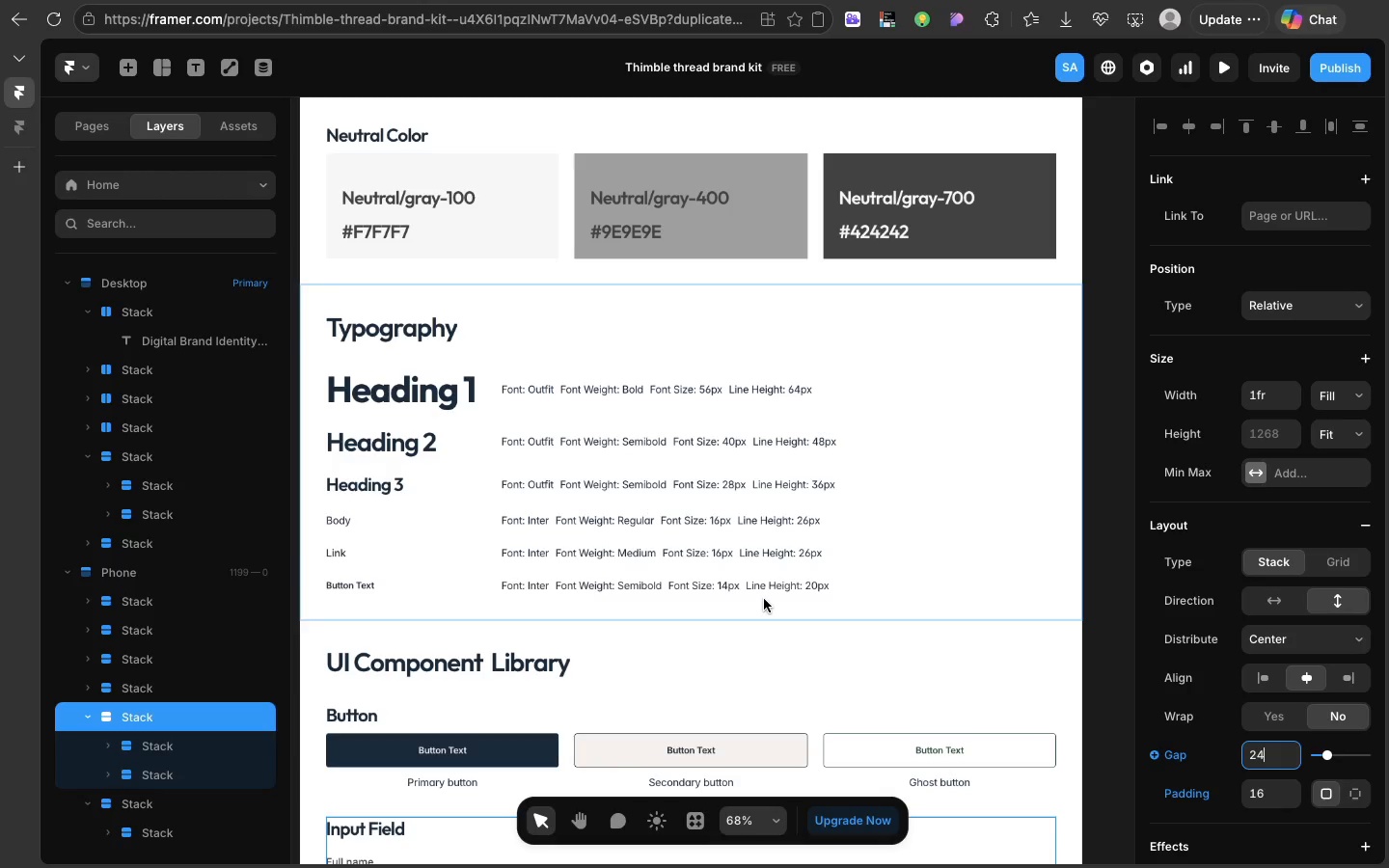 
scroll: coordinate [764, 599], scroll_direction: down, amount: 5.0
 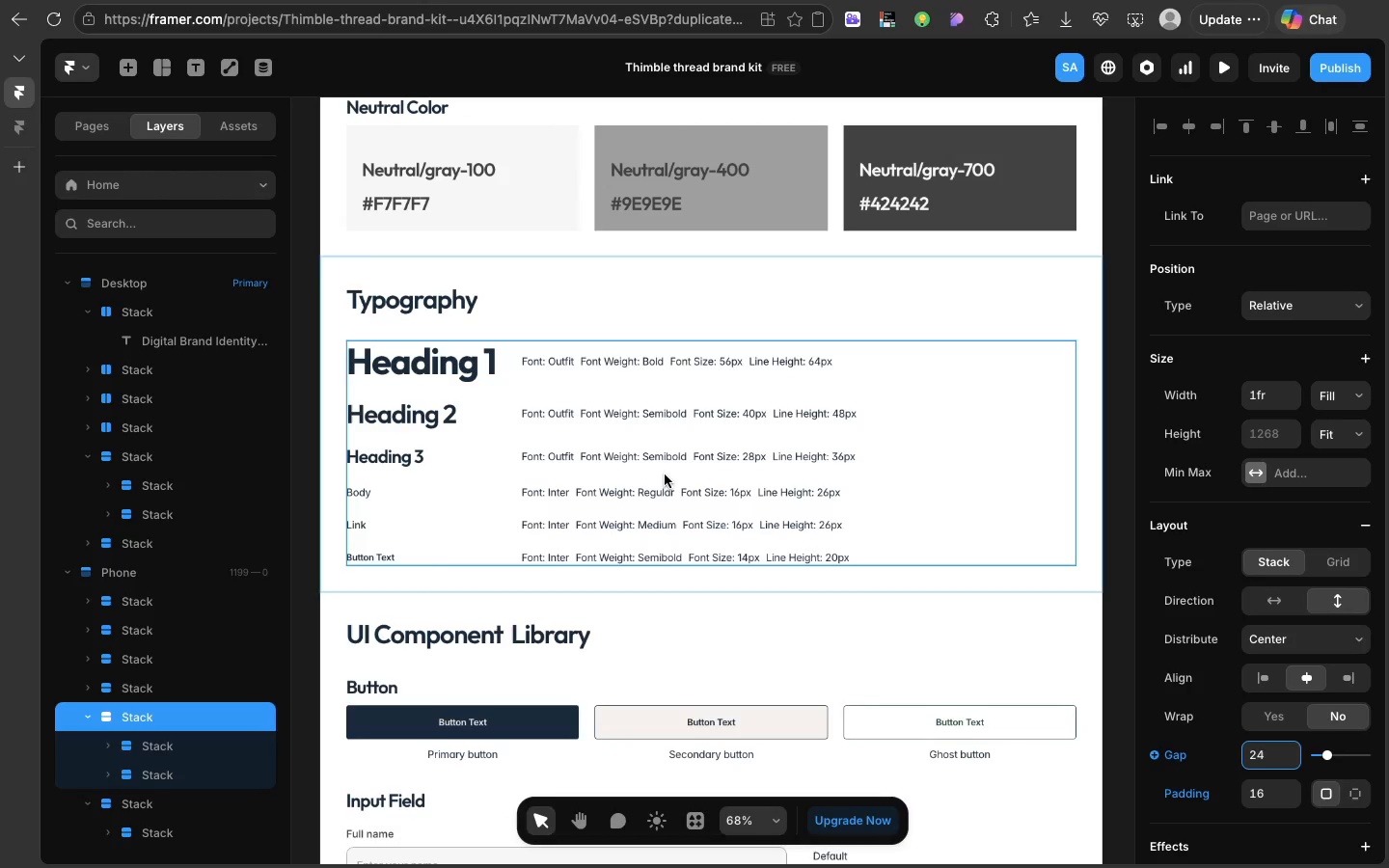 
left_click([657, 474])
 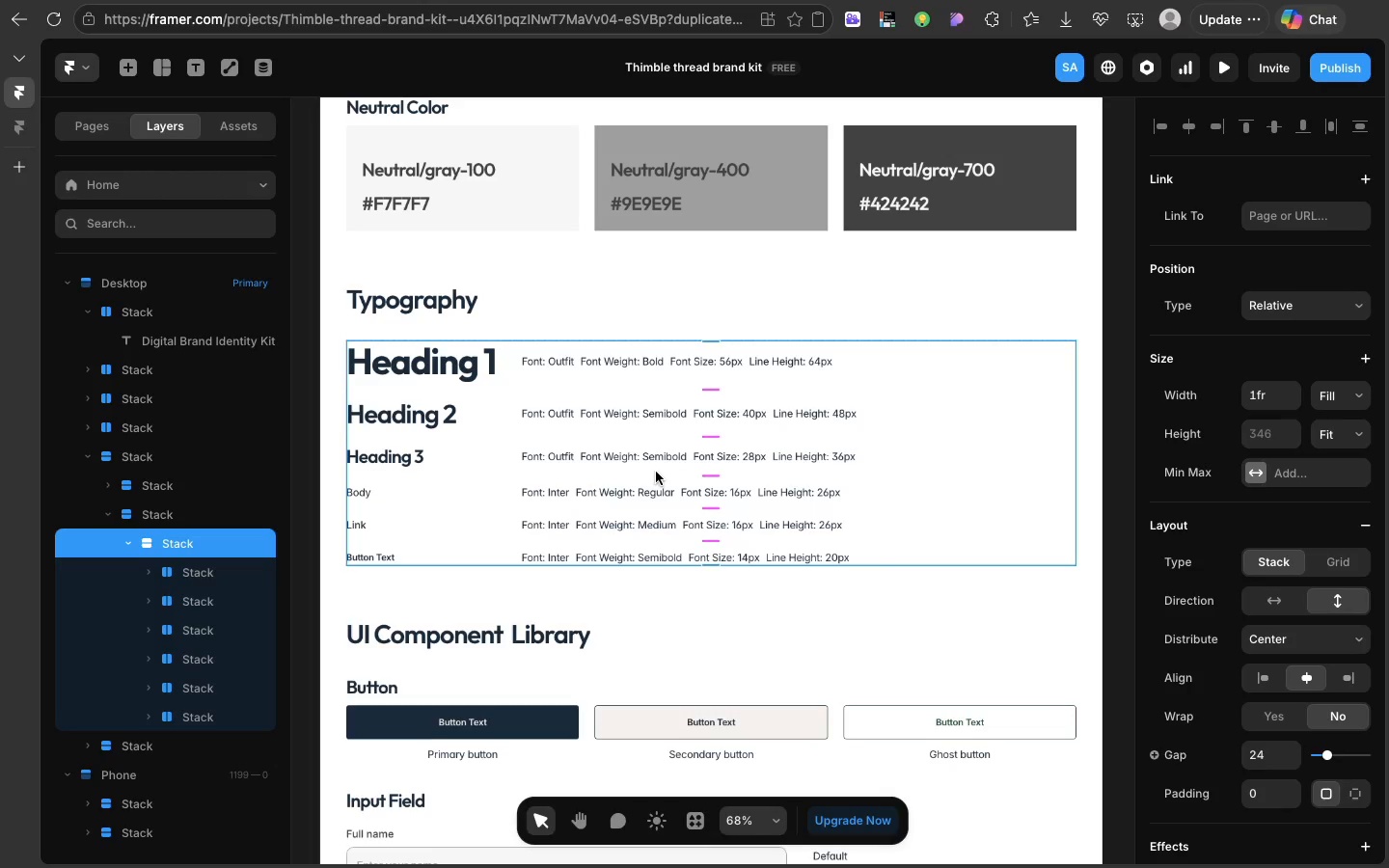 
wait(6.72)
 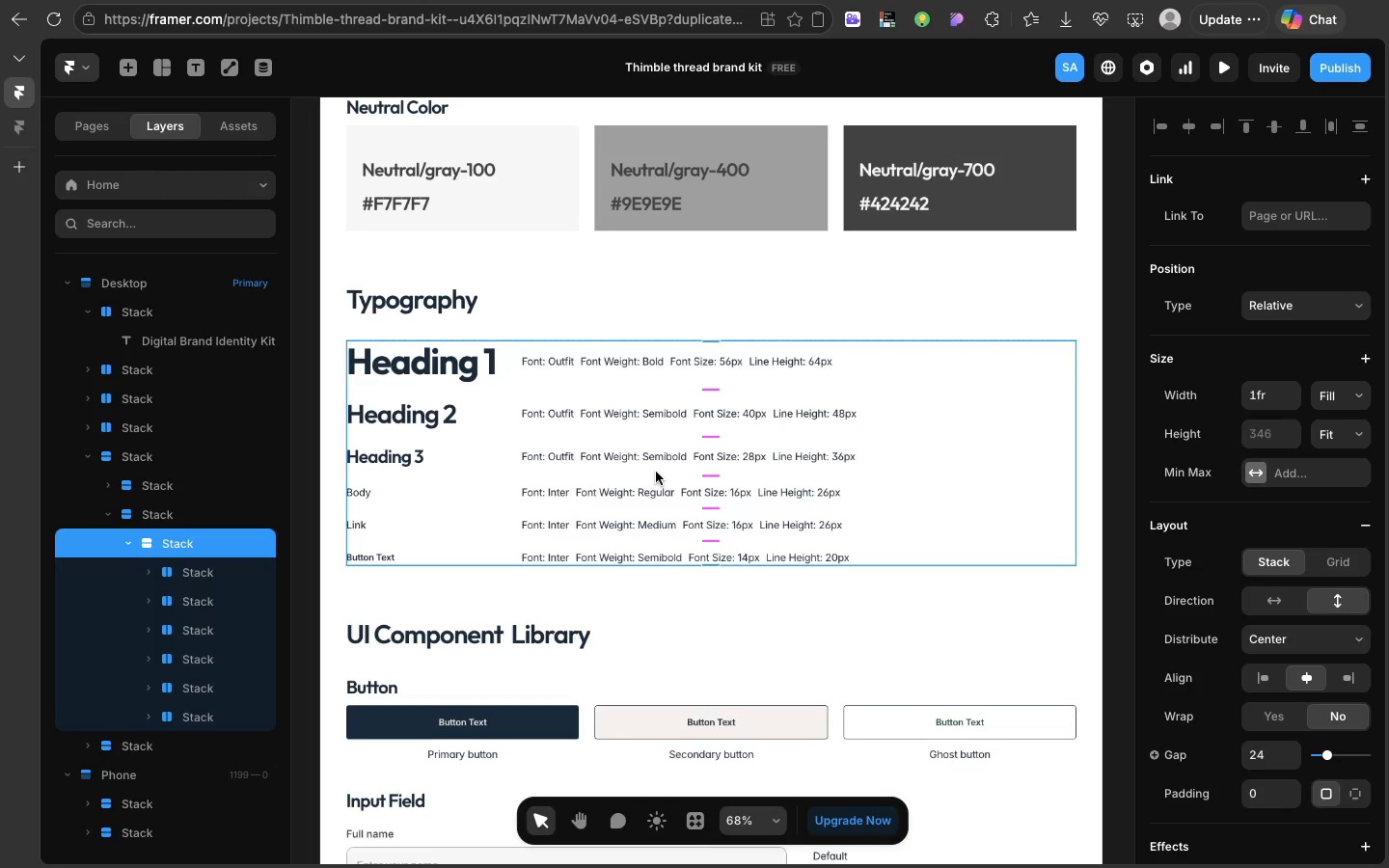 
scroll: coordinate [656, 472], scroll_direction: up, amount: 7.0
 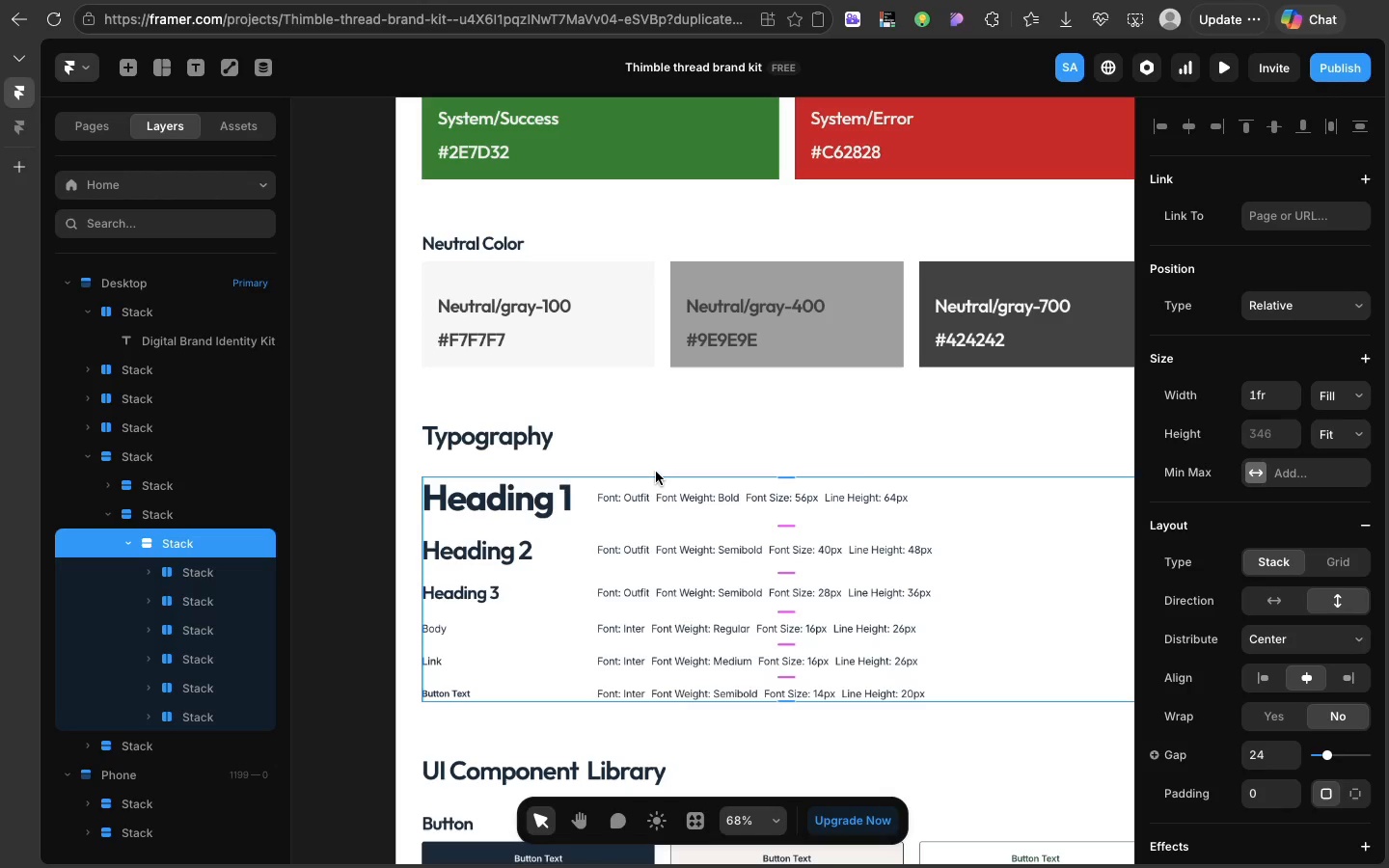 
wait(8.05)
 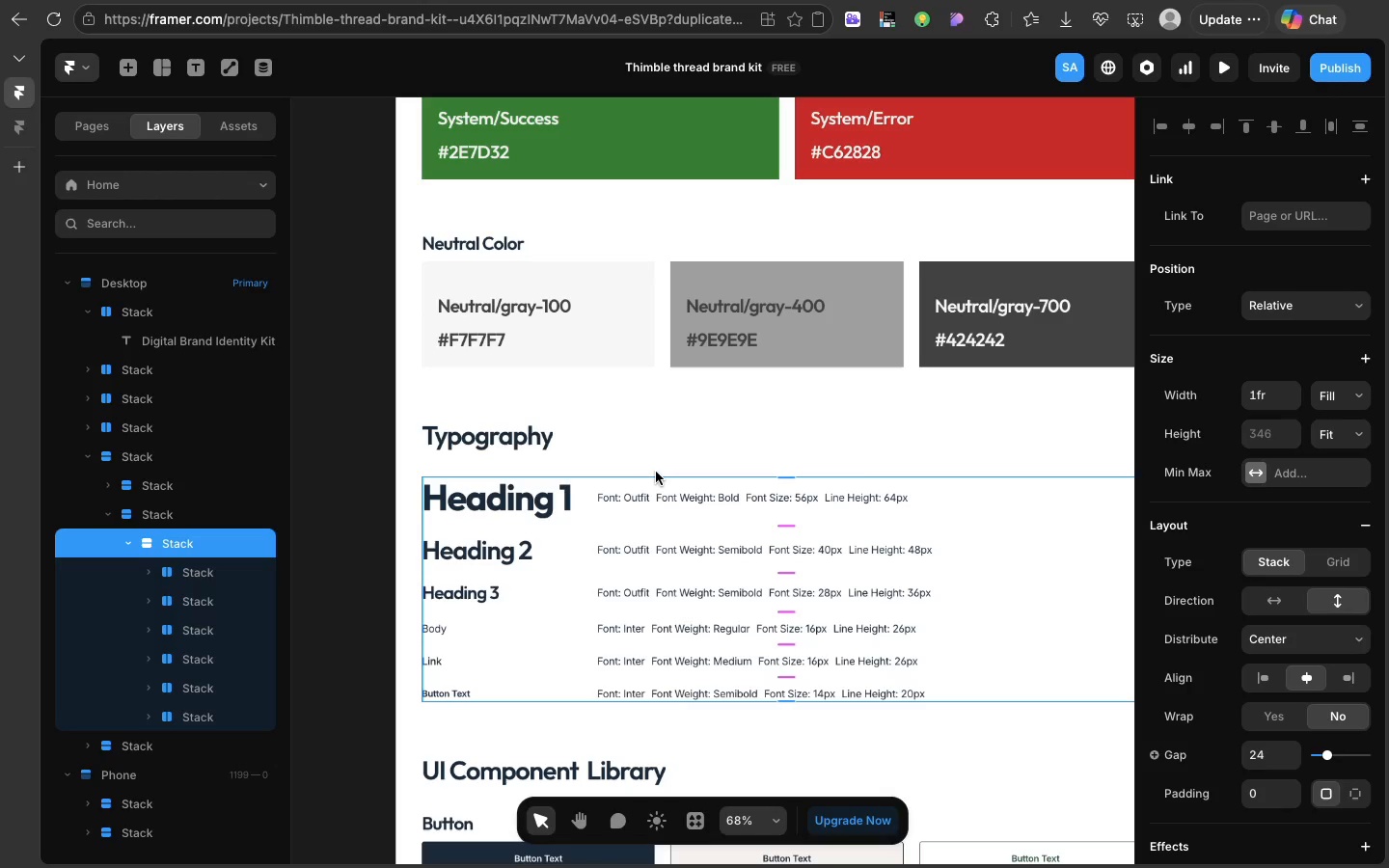 
scroll: coordinate [656, 472], scroll_direction: up, amount: 28.0
 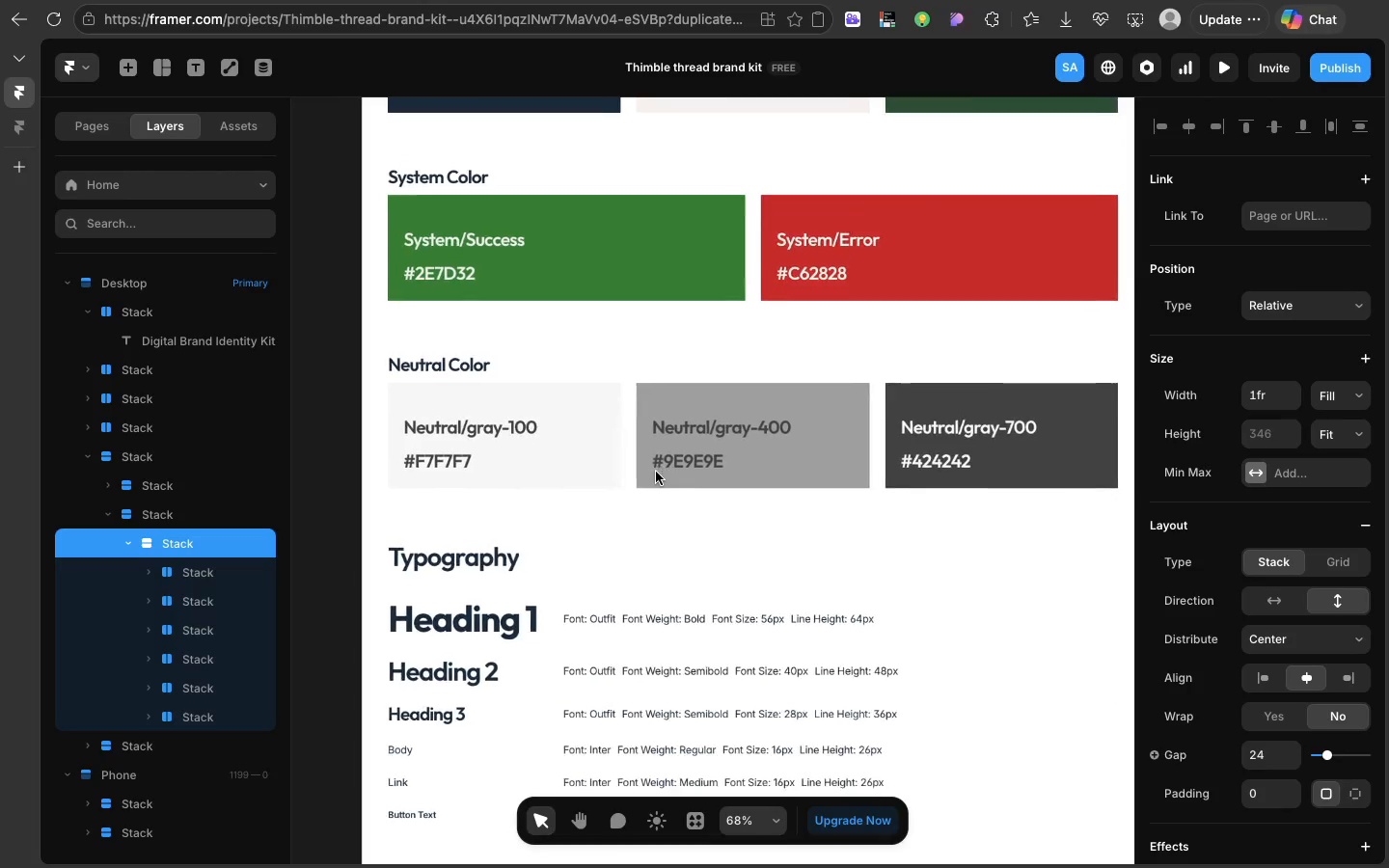 
scroll: coordinate [656, 472], scroll_direction: down, amount: 1.0
 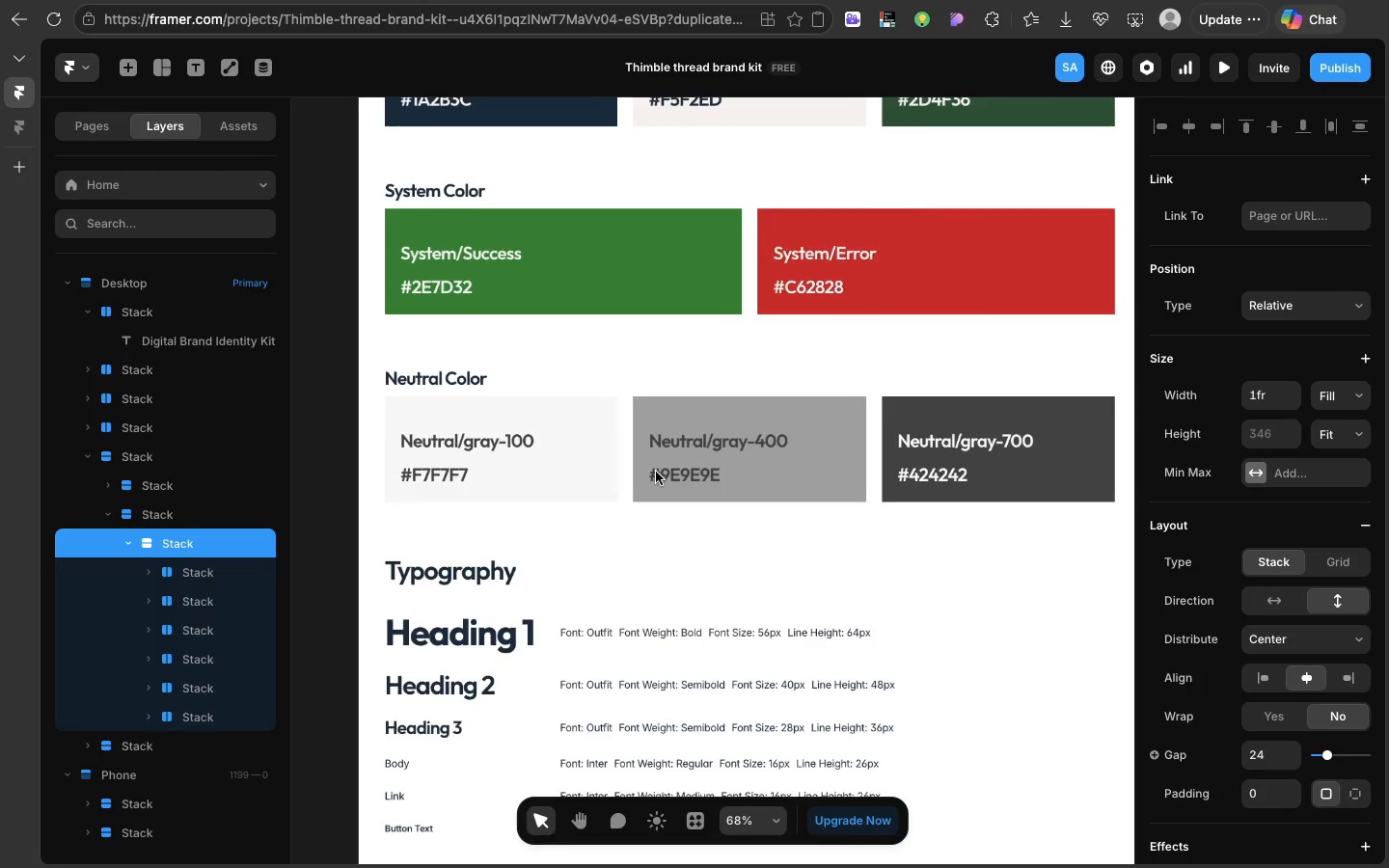 
scroll: coordinate [656, 472], scroll_direction: up, amount: 12.0
 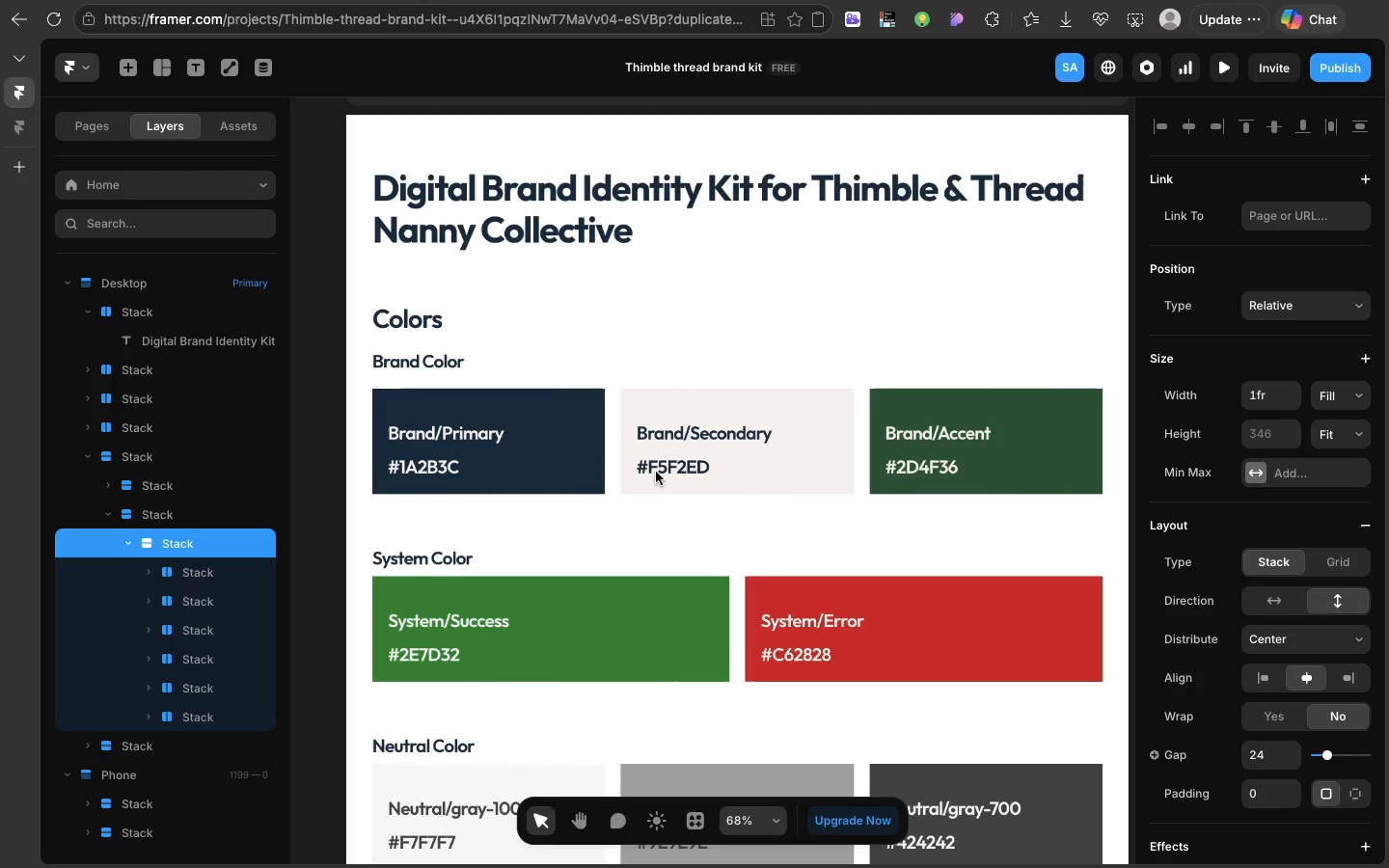 
wait(5.25)
 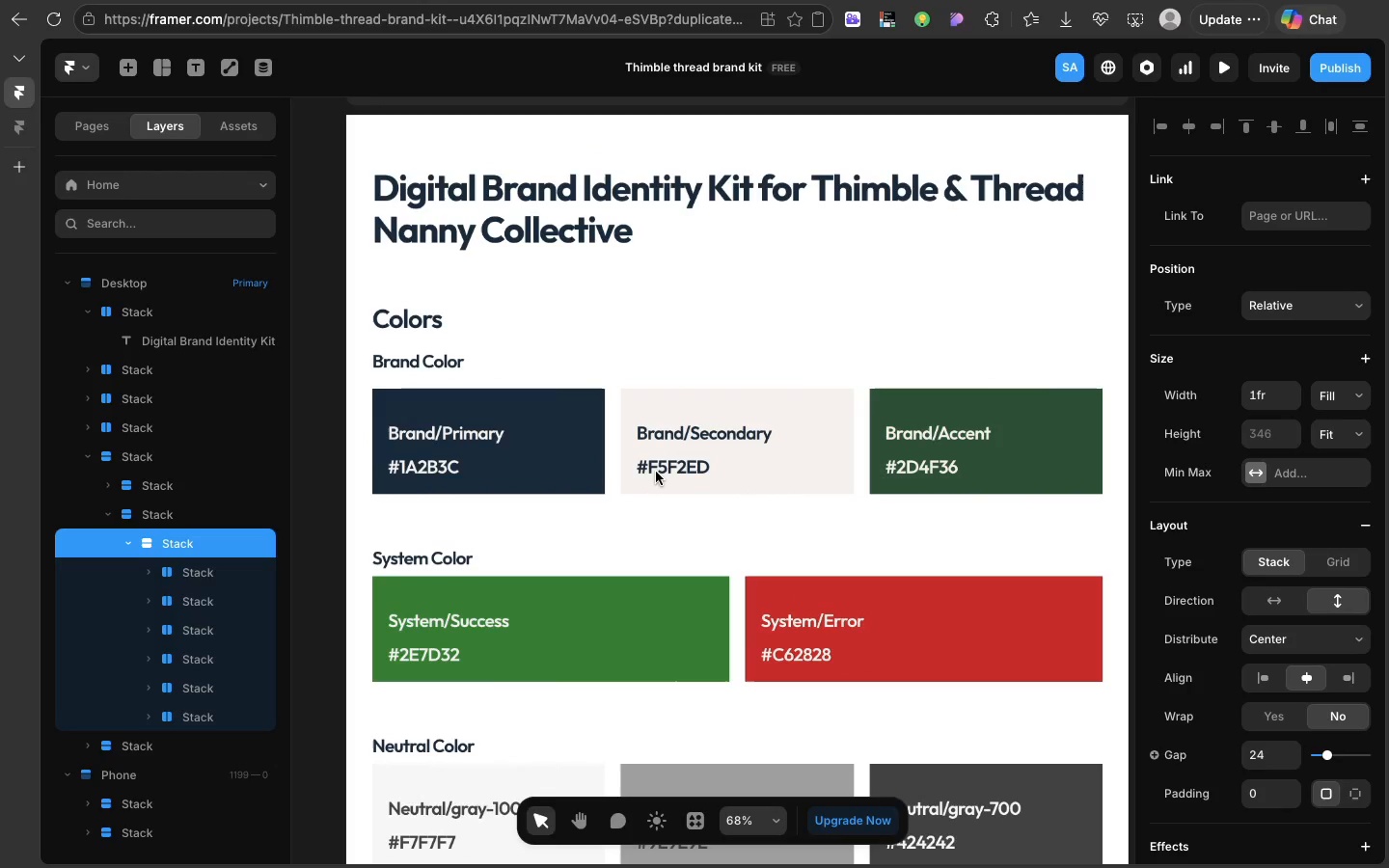 
left_click([803, 196])
 